 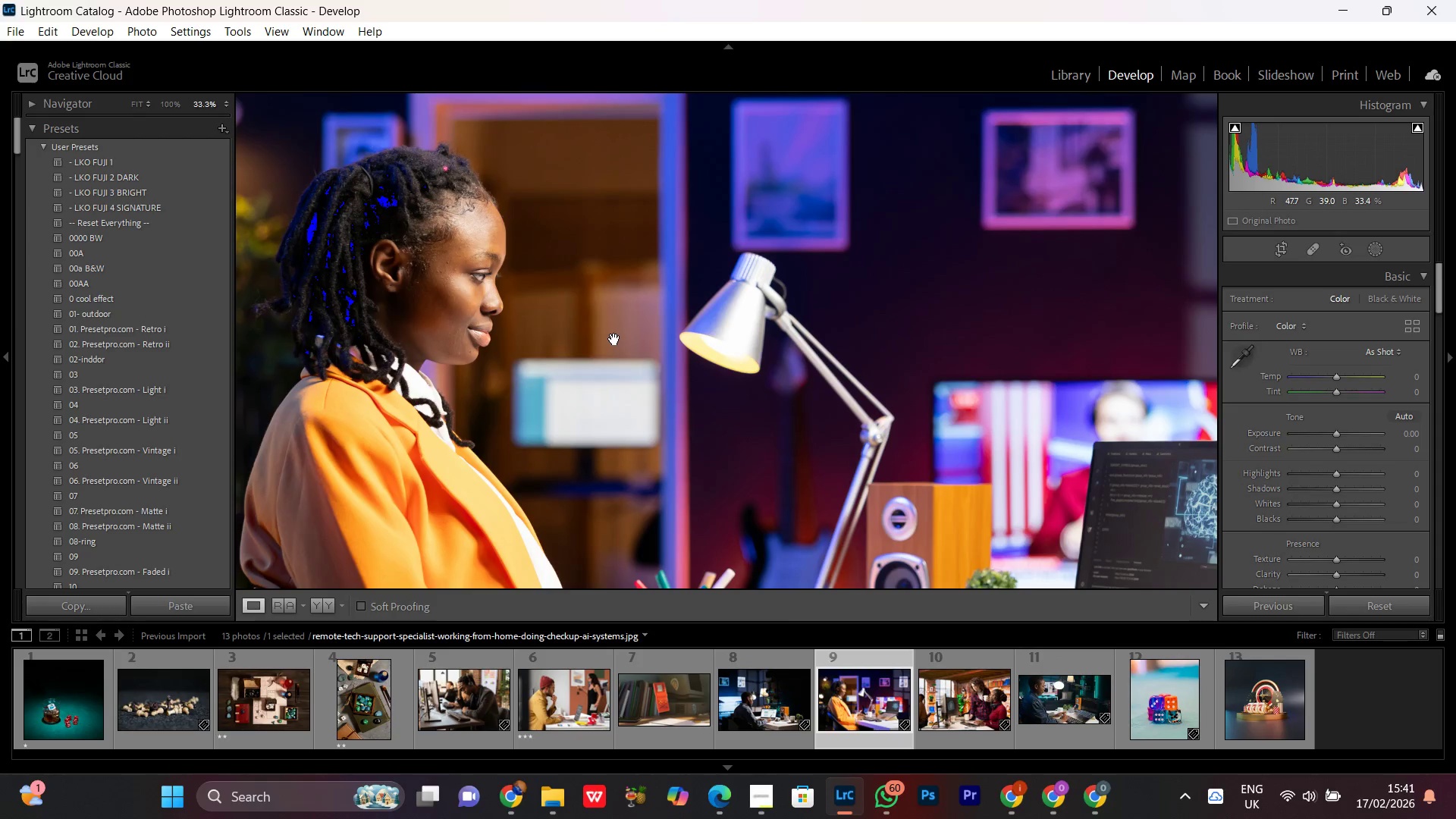 
double_click([614, 334])
 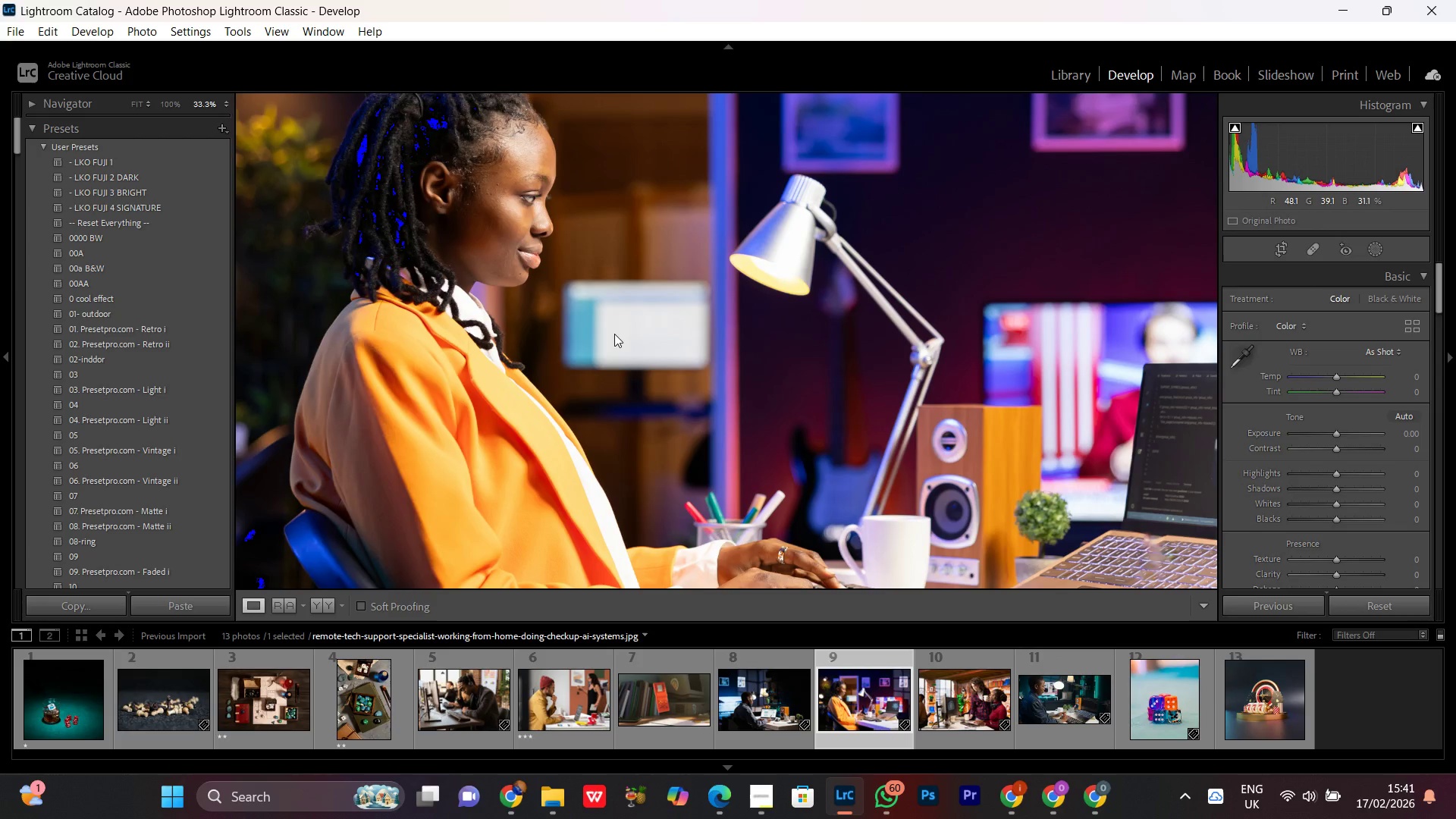 
left_click([614, 334])
 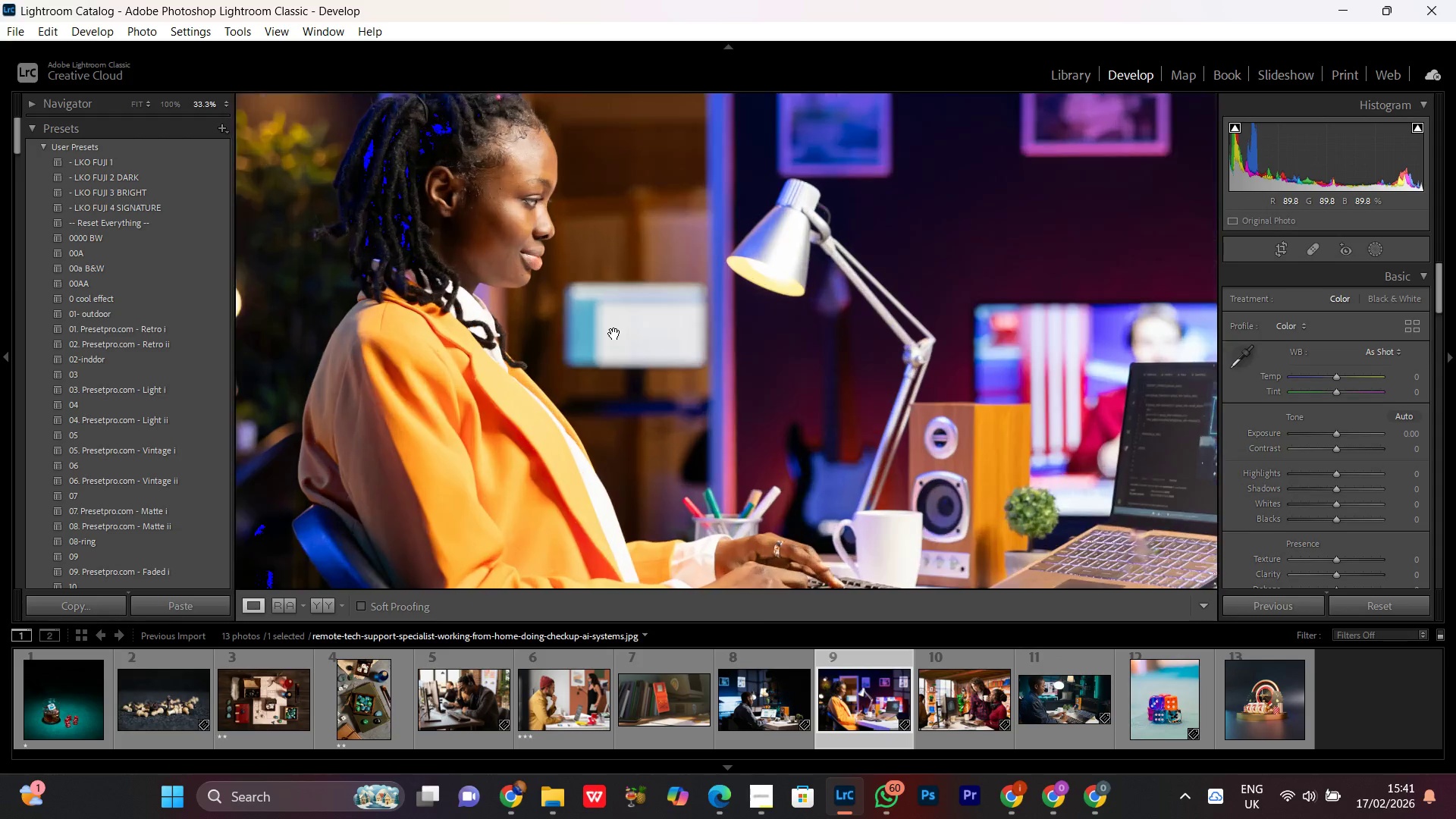 
double_click([614, 334])
 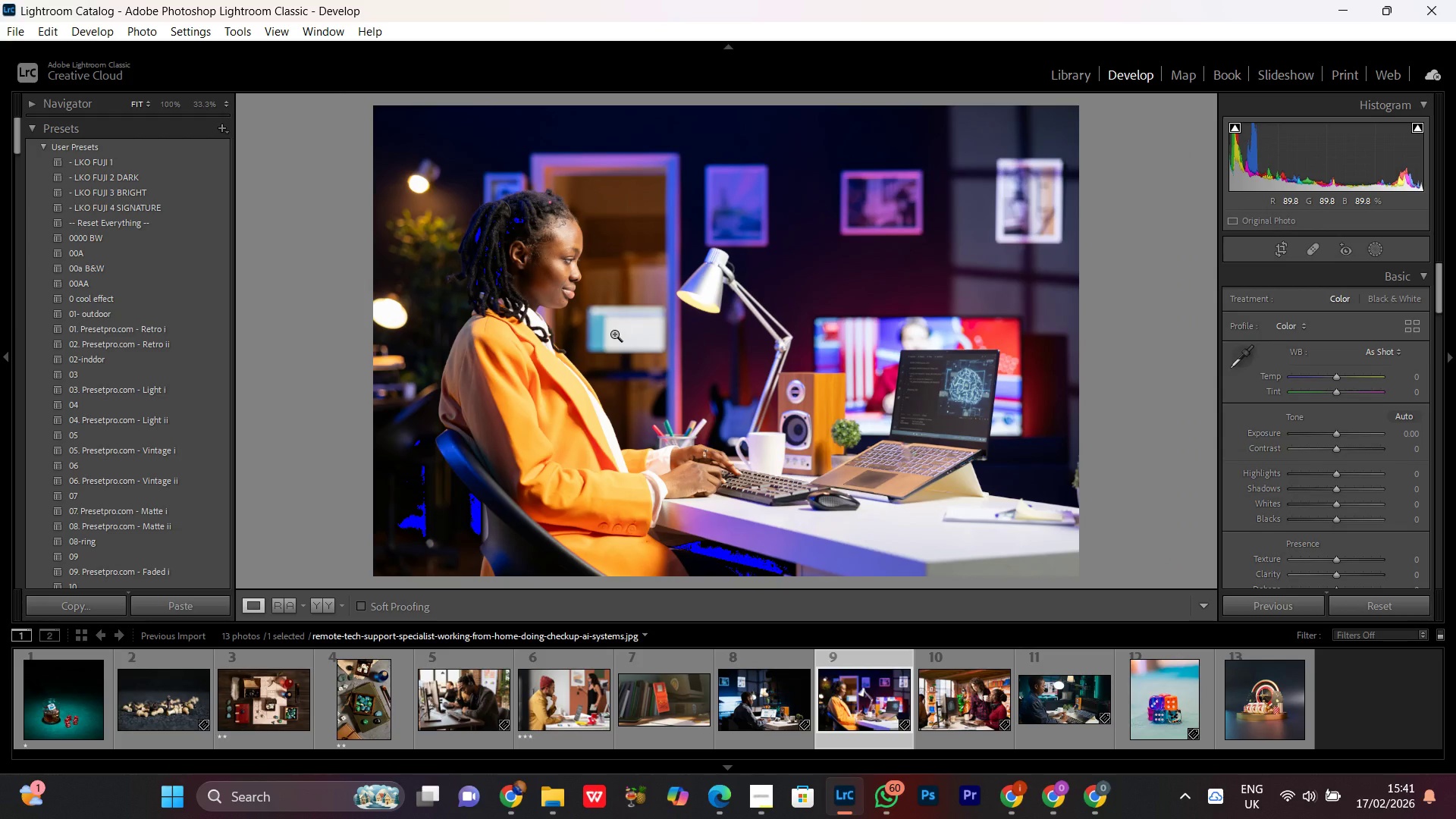 
left_click([614, 334])
 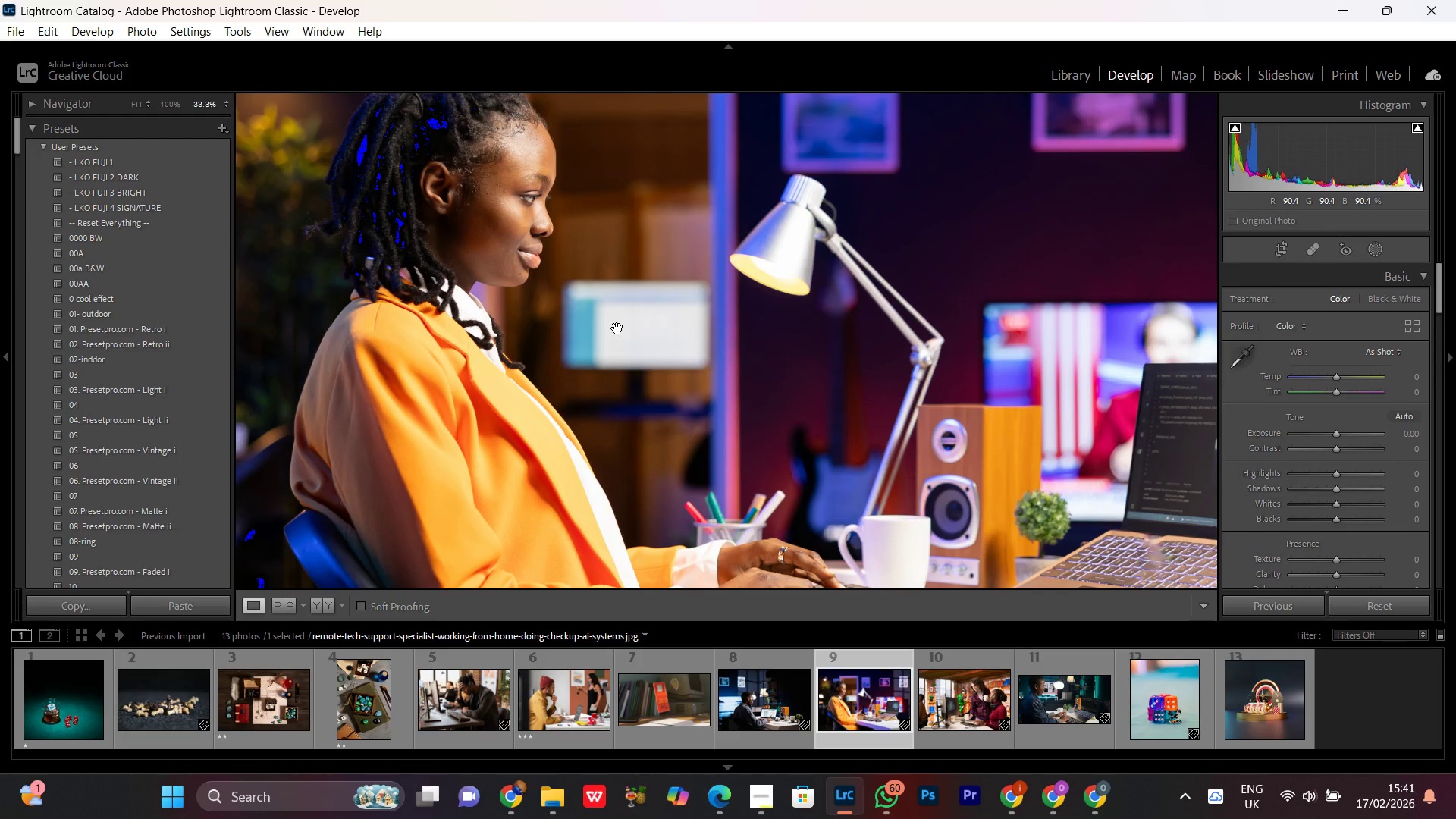 
wait(7.22)
 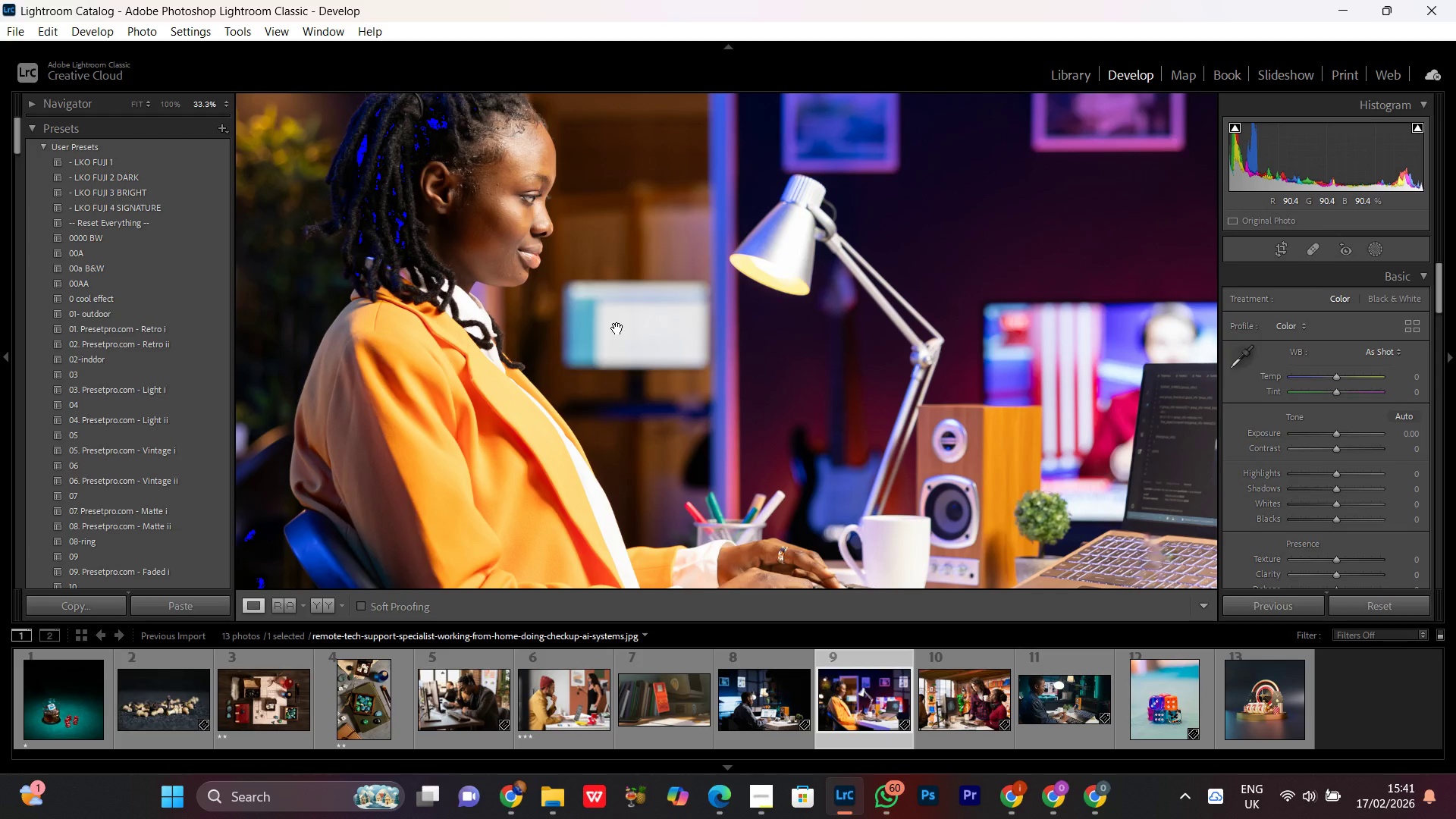 
left_click_drag(start_coordinate=[524, 233], to_coordinate=[841, 478])
 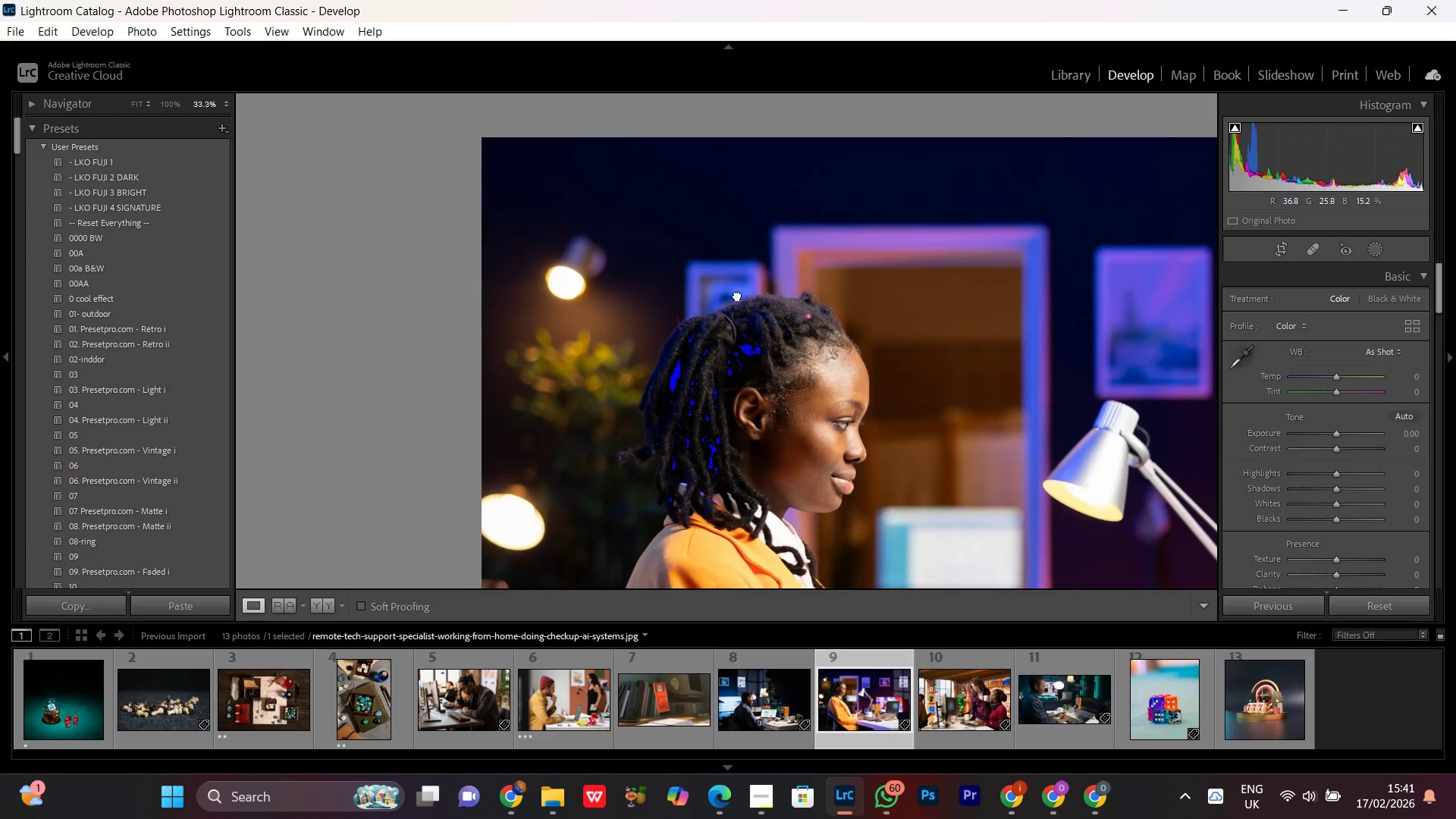 
left_click_drag(start_coordinate=[817, 468], to_coordinate=[581, 83])
 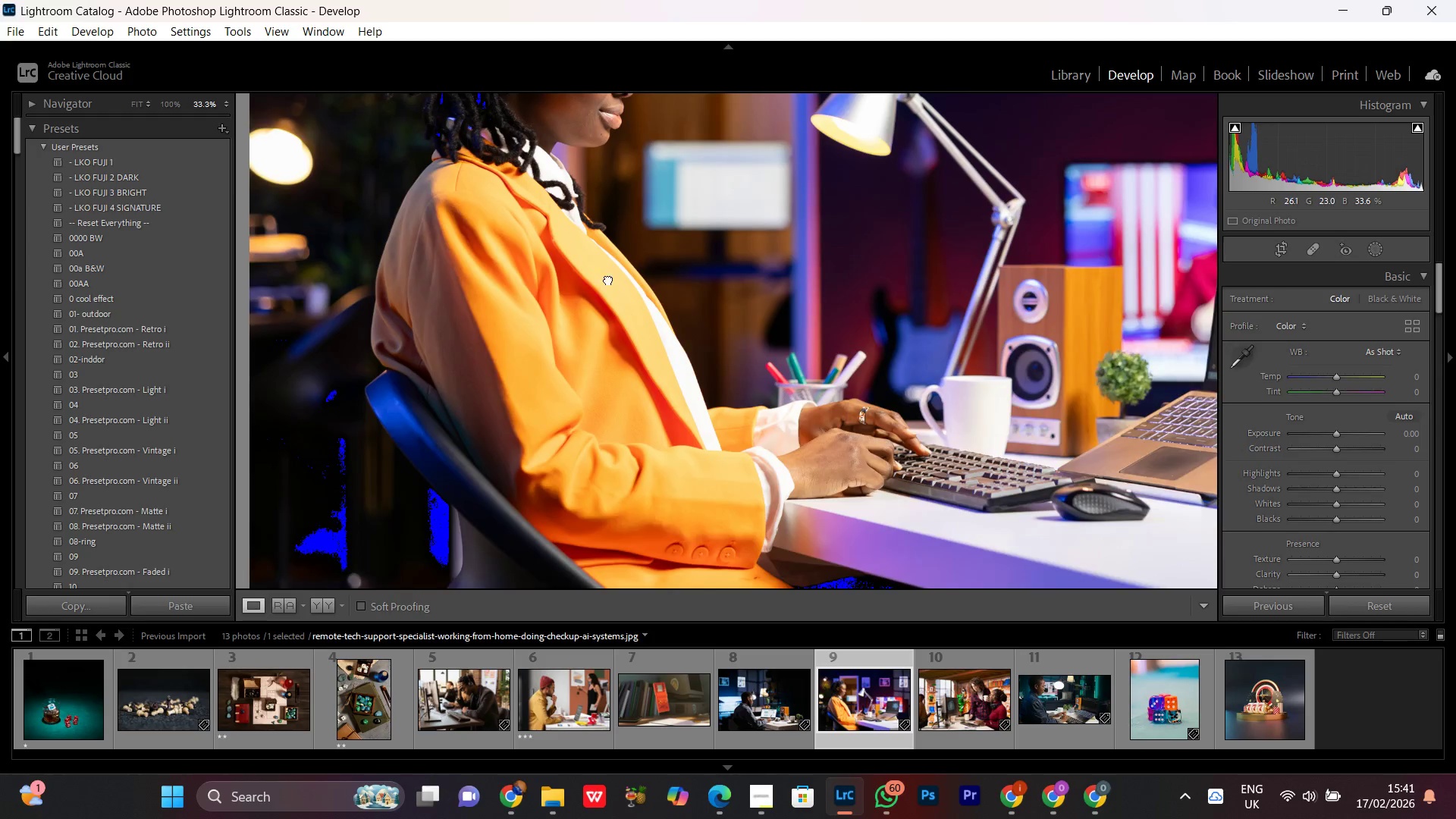 
left_click_drag(start_coordinate=[642, 218], to_coordinate=[562, 365])
 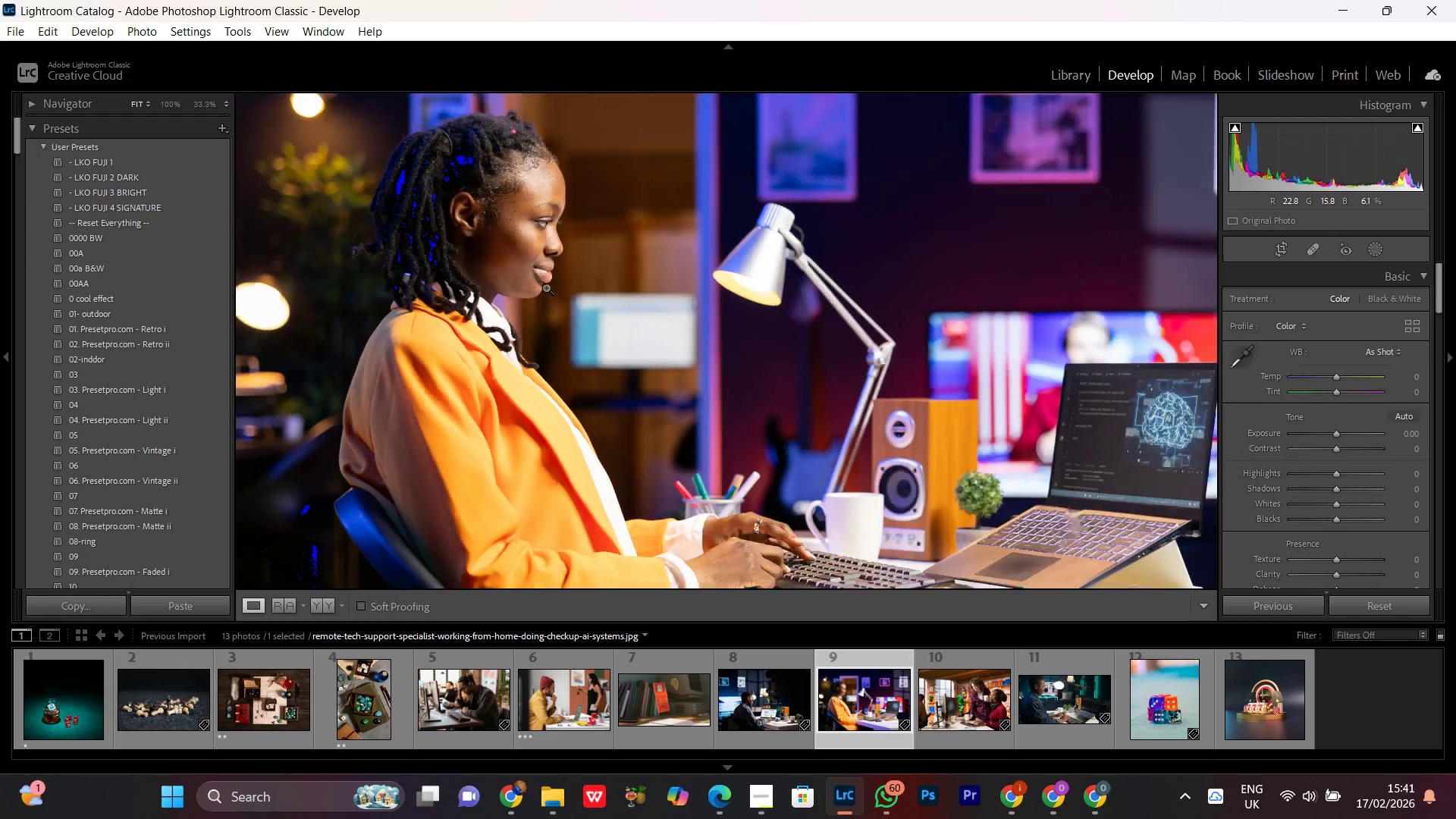 
double_click([545, 279])
 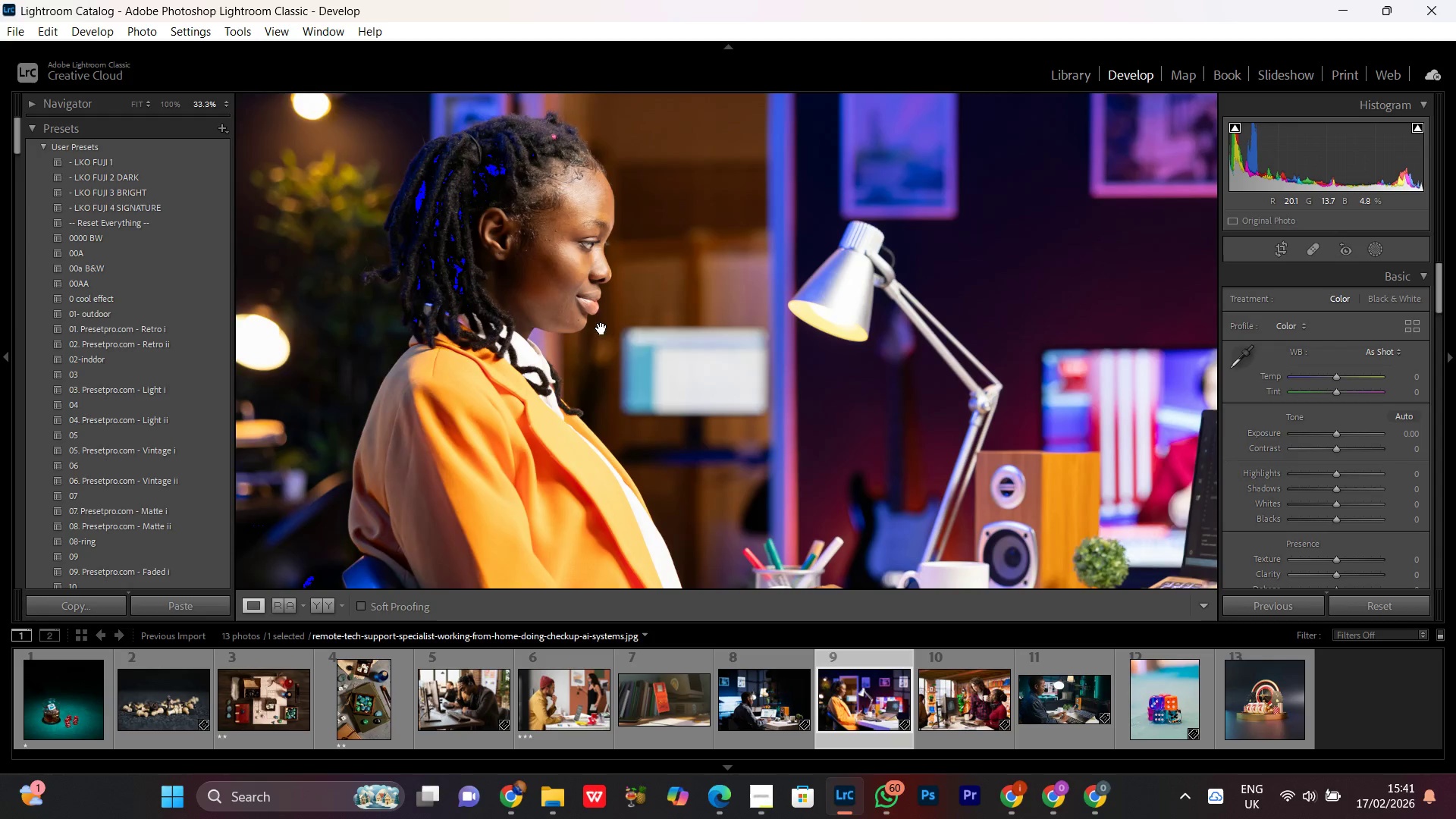 
left_click_drag(start_coordinate=[601, 328], to_coordinate=[588, 273])
 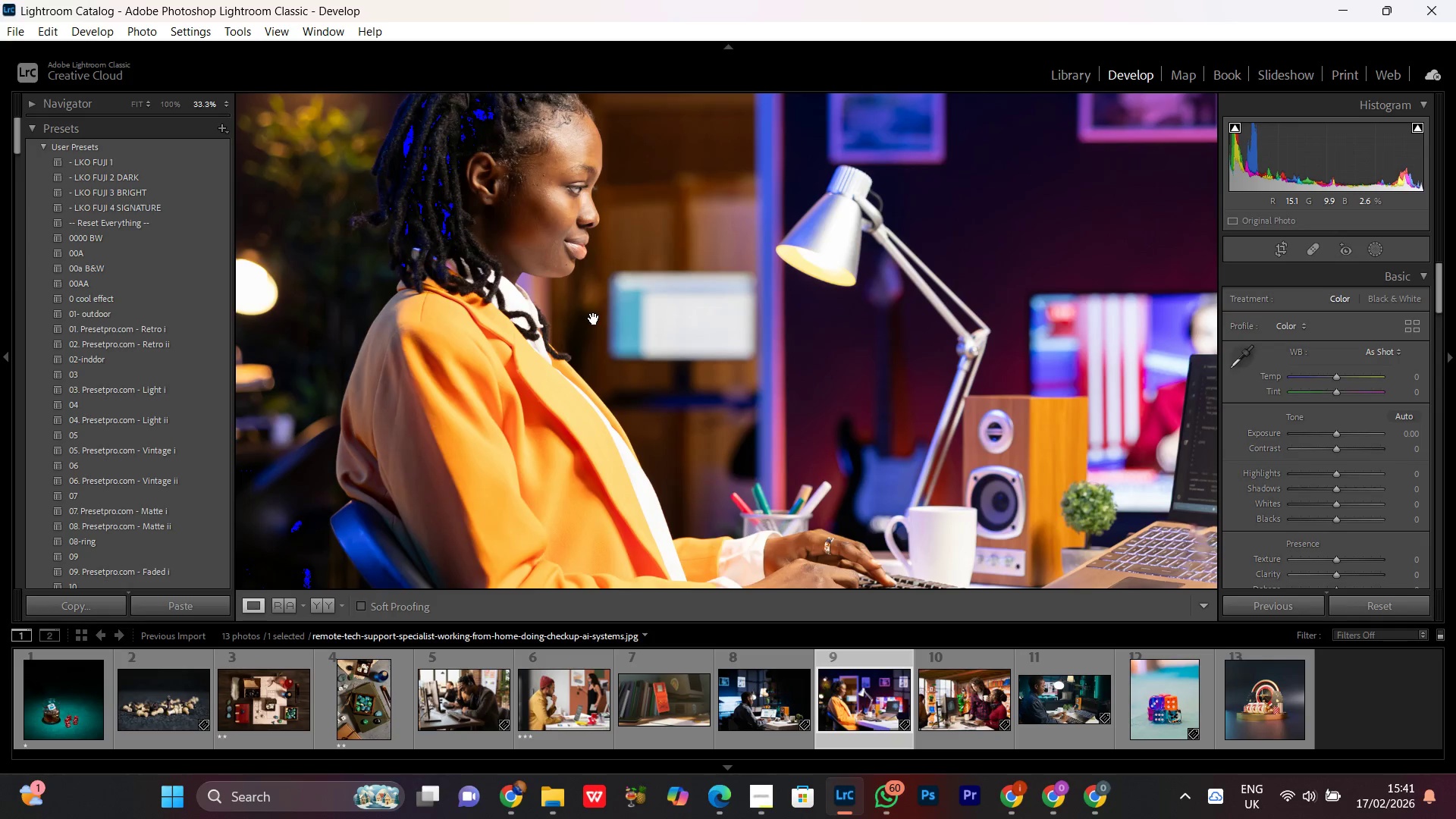 
left_click([594, 318])
 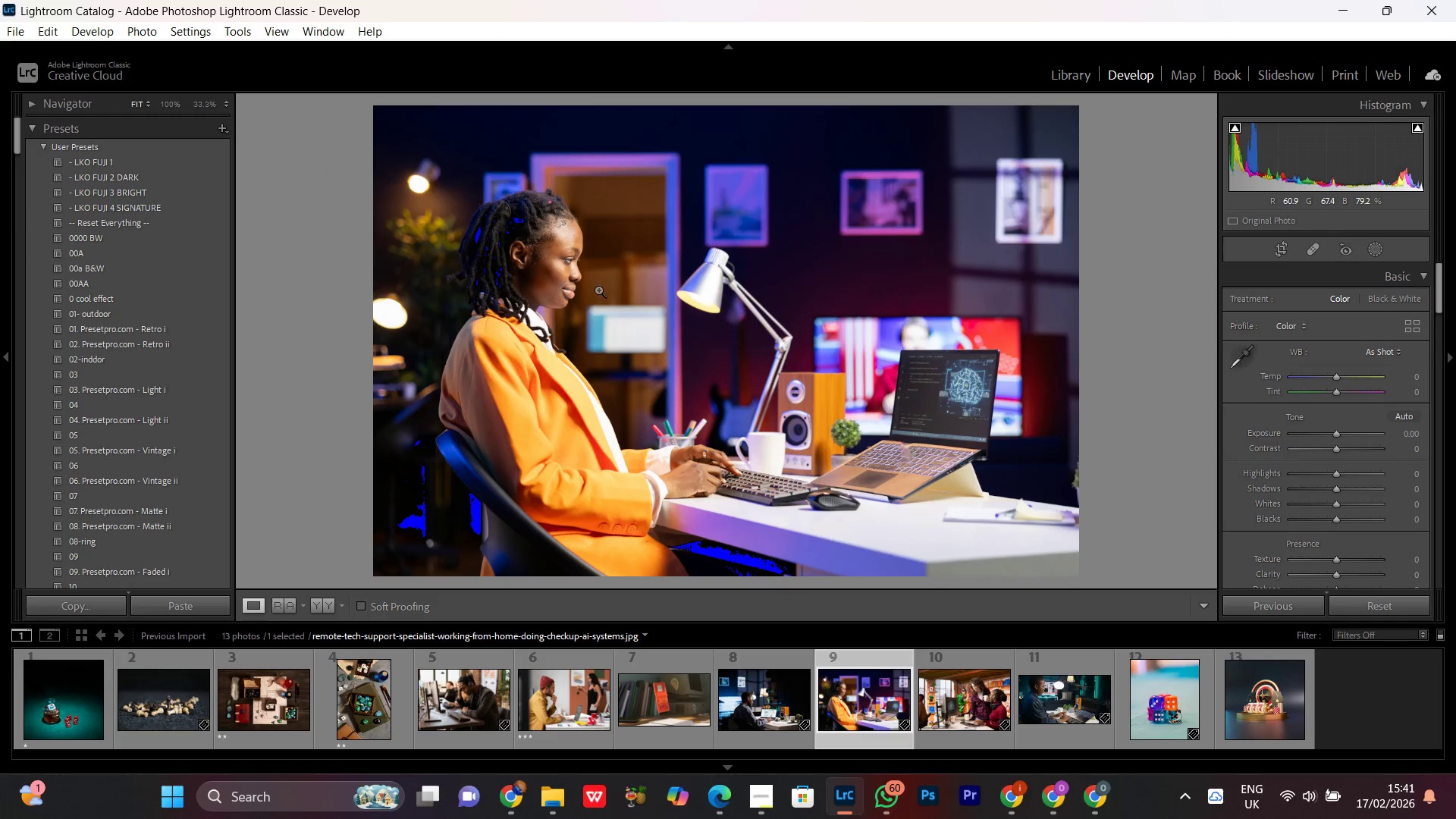 
left_click([598, 290])
 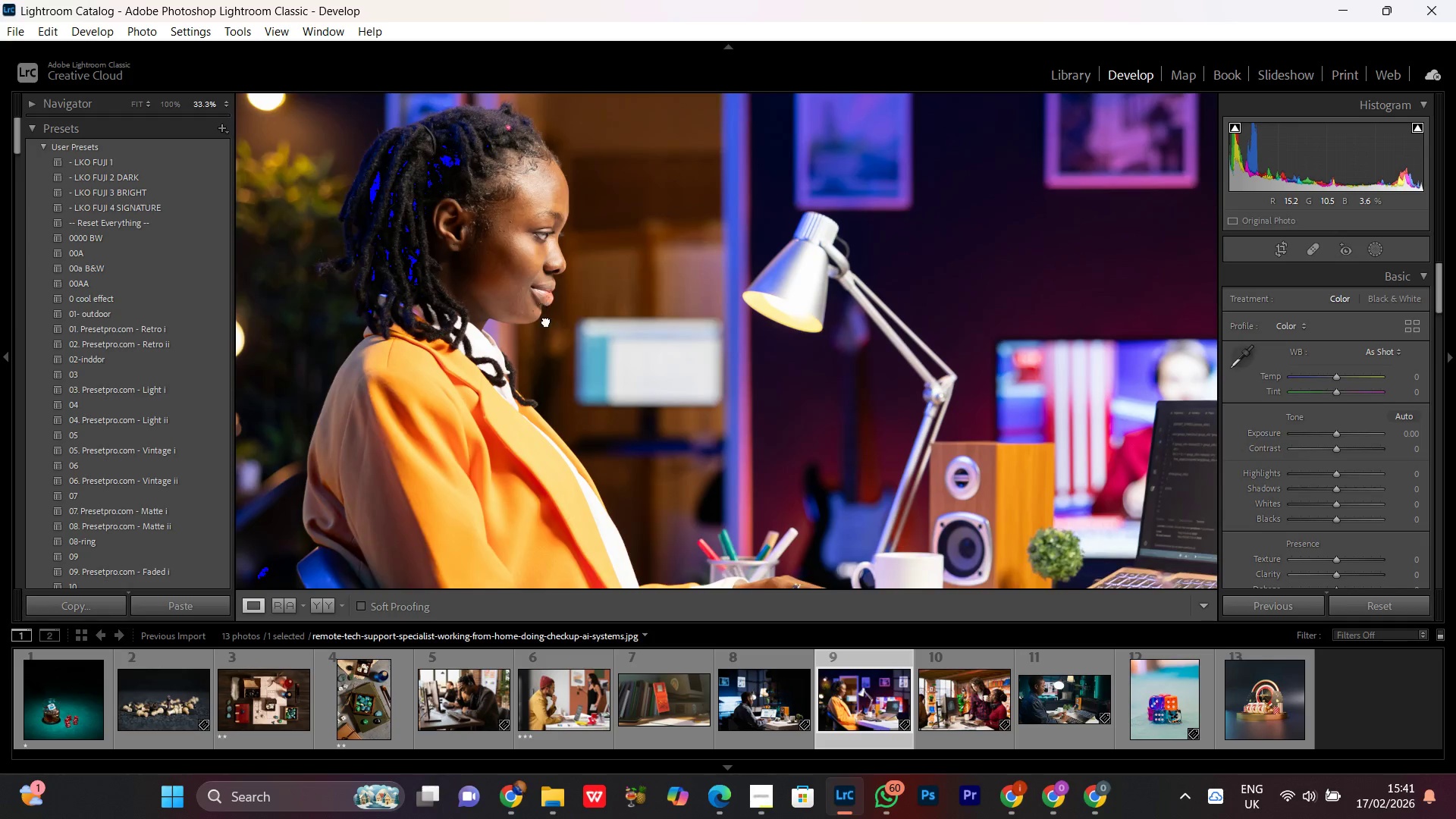 
left_click_drag(start_coordinate=[544, 301], to_coordinate=[550, 334])
 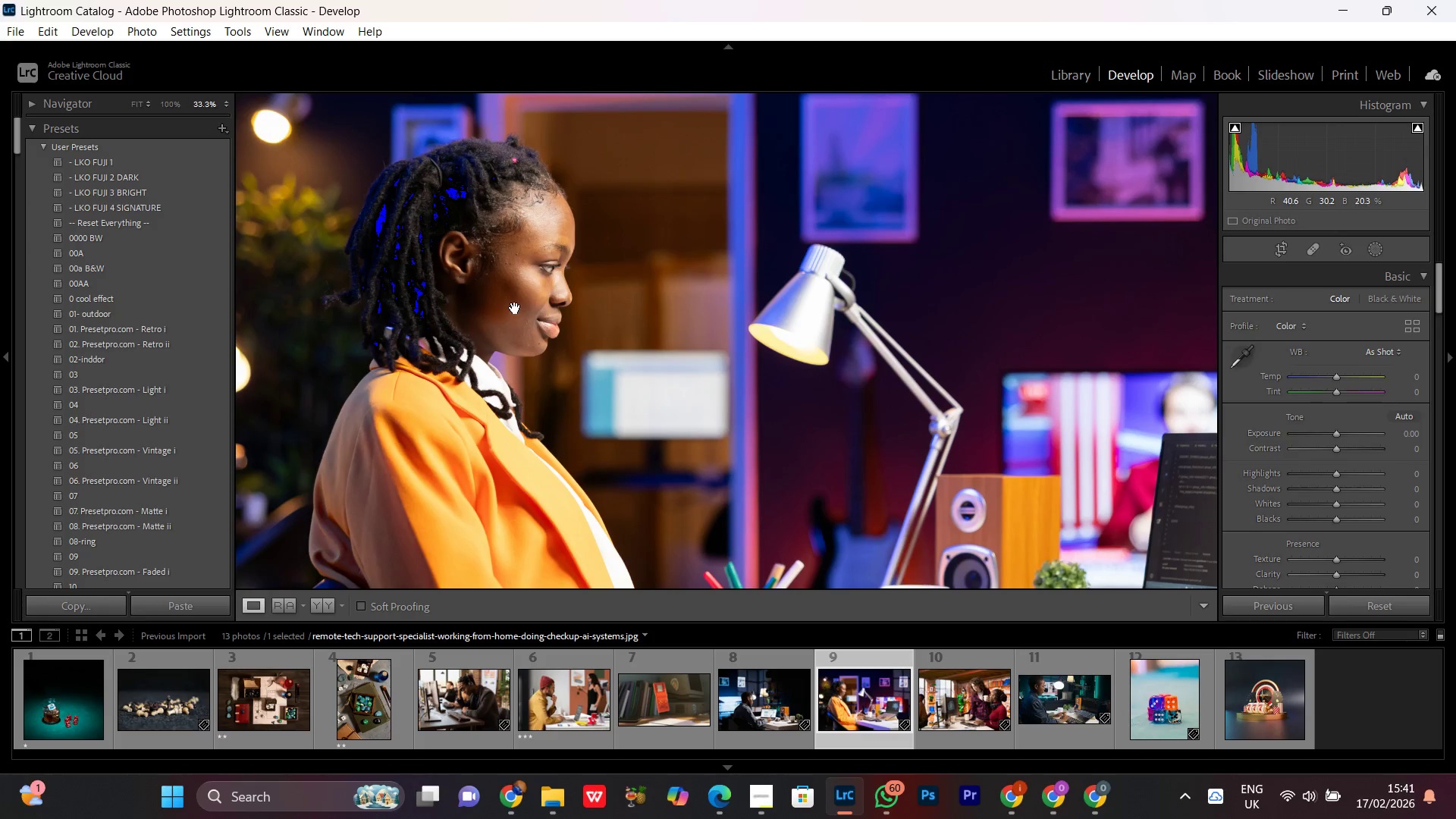 
double_click([535, 328])
 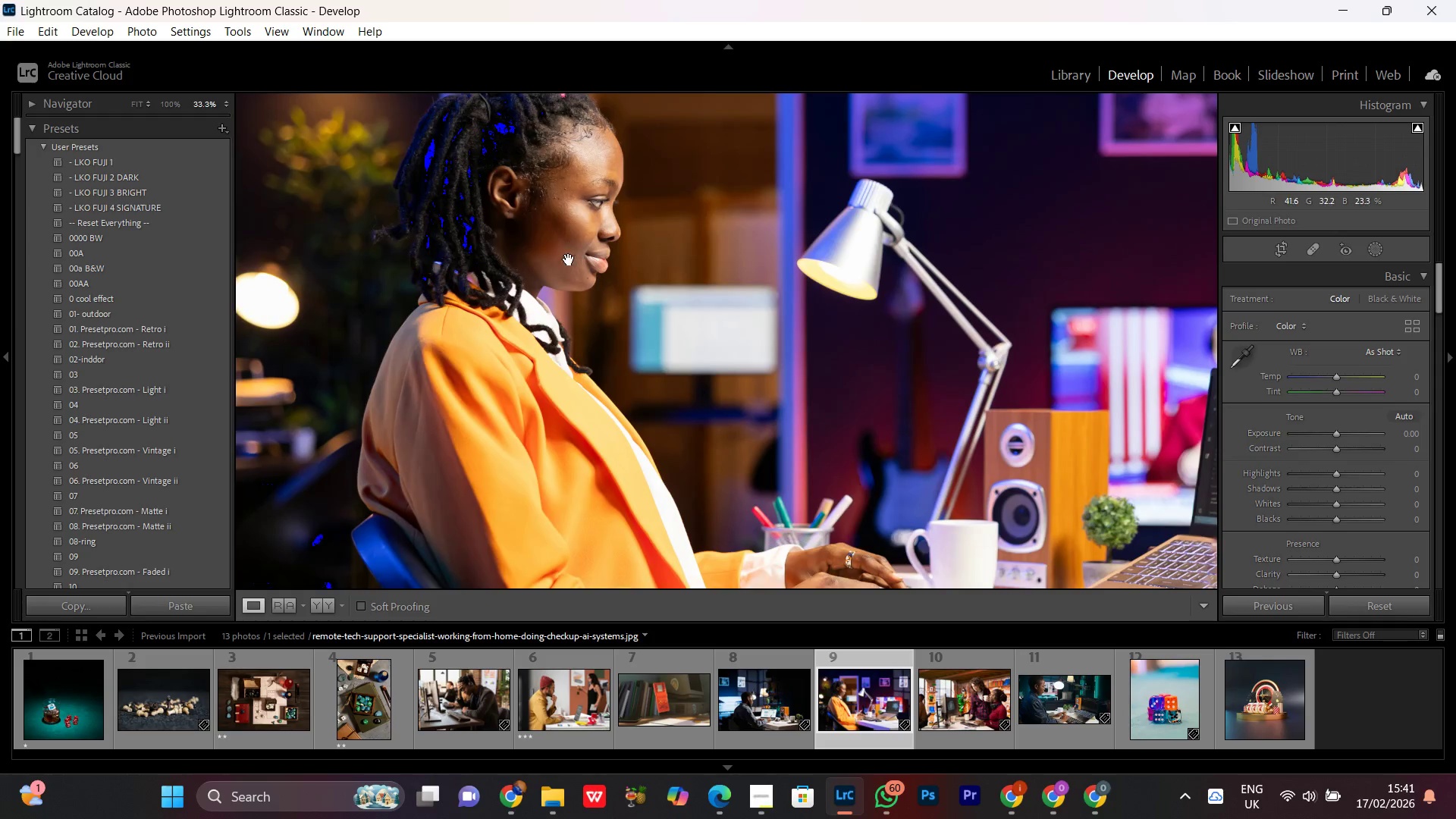 
left_click_drag(start_coordinate=[569, 259], to_coordinate=[563, 328])
 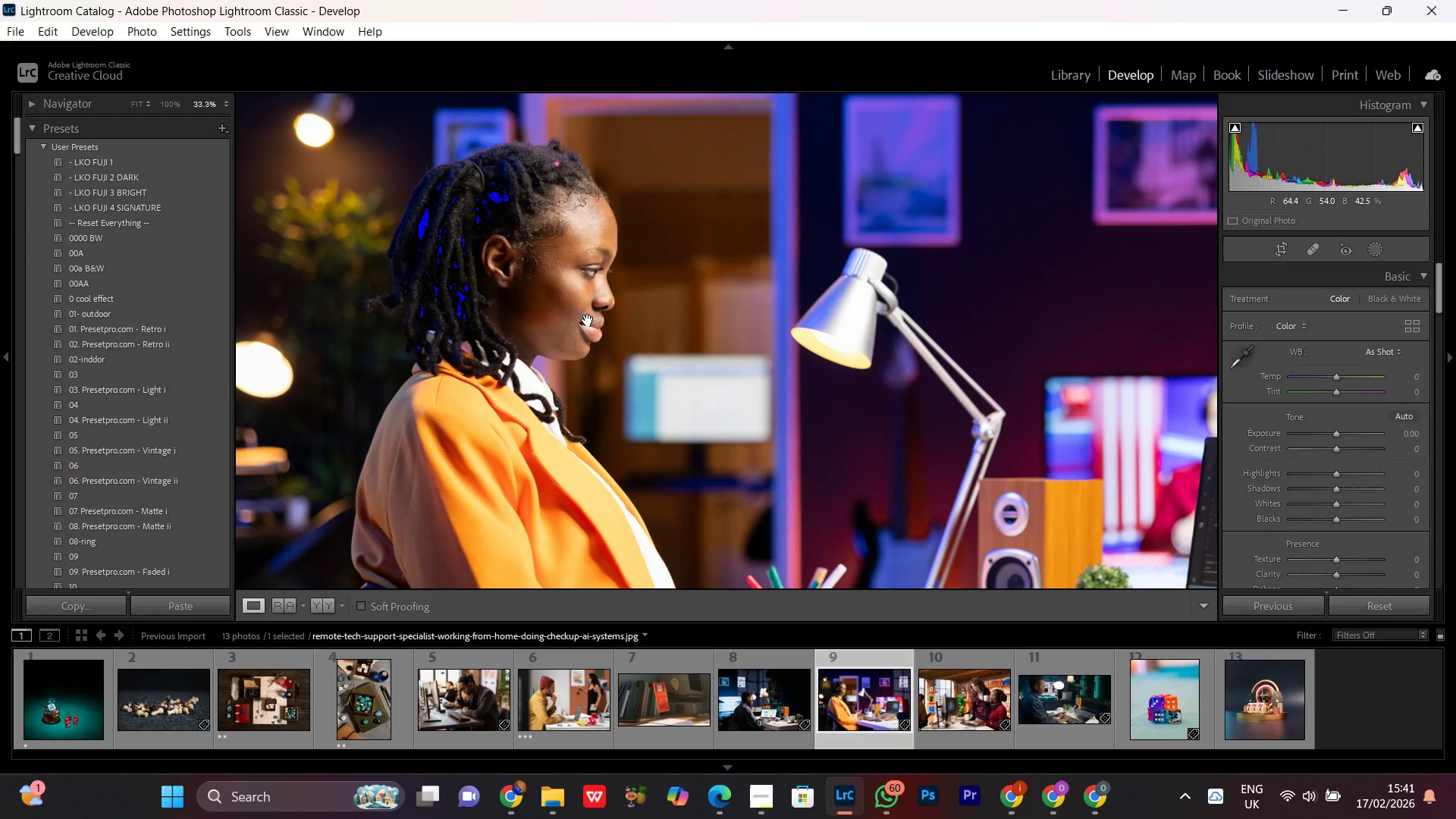 
left_click_drag(start_coordinate=[573, 328], to_coordinate=[563, 272])
 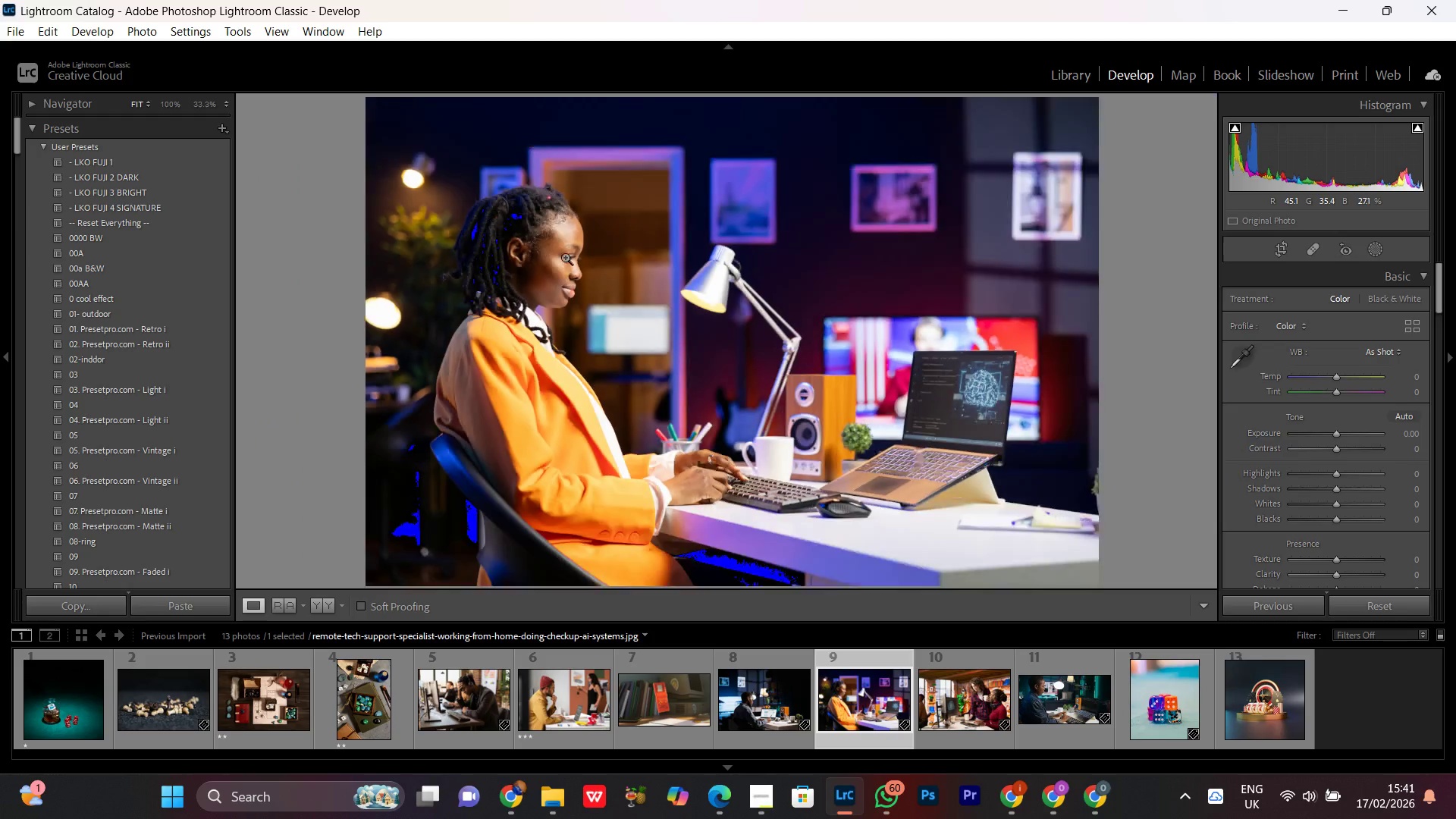 
double_click([565, 257])
 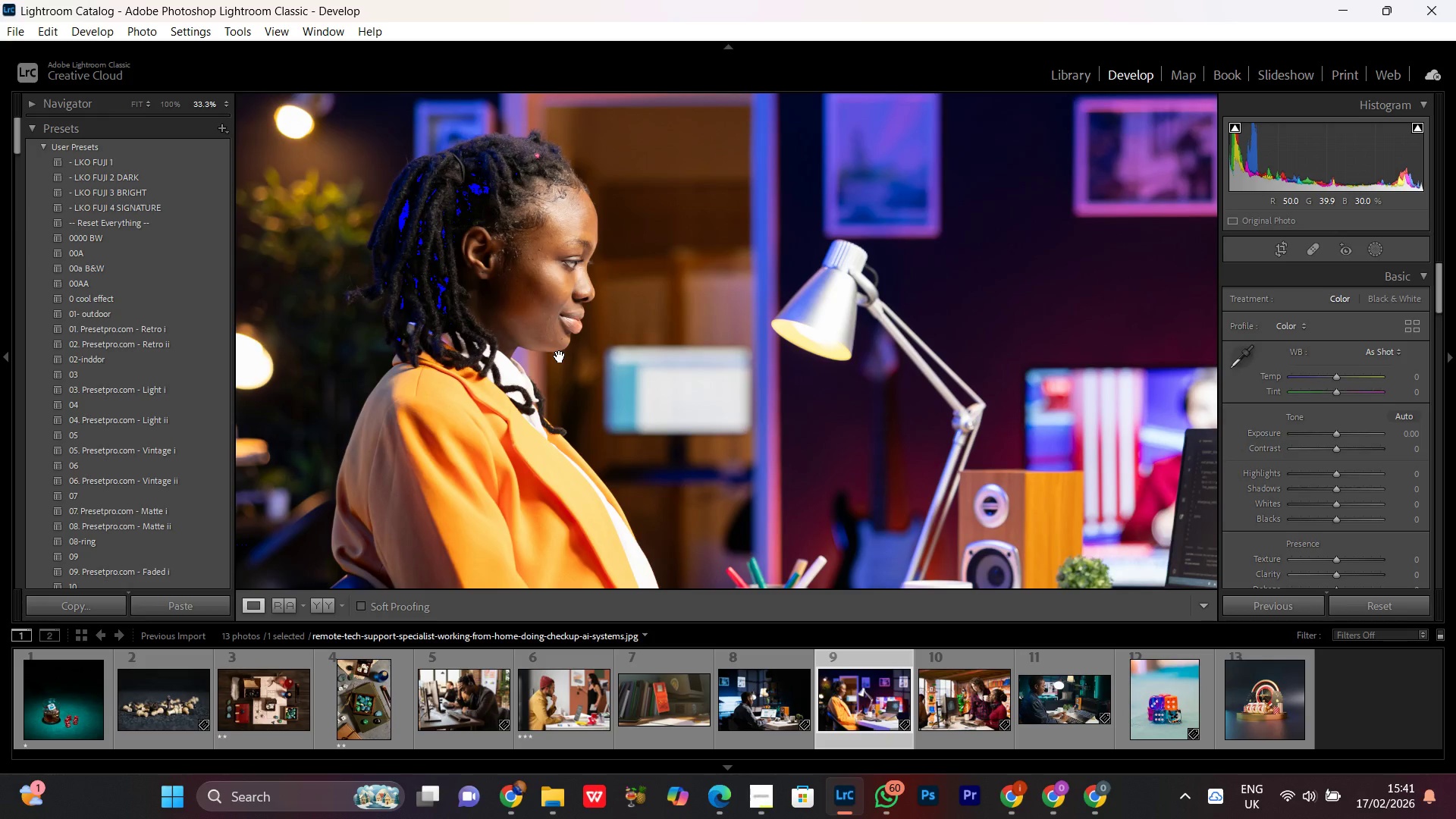 
key(Control+ControlLeft)
 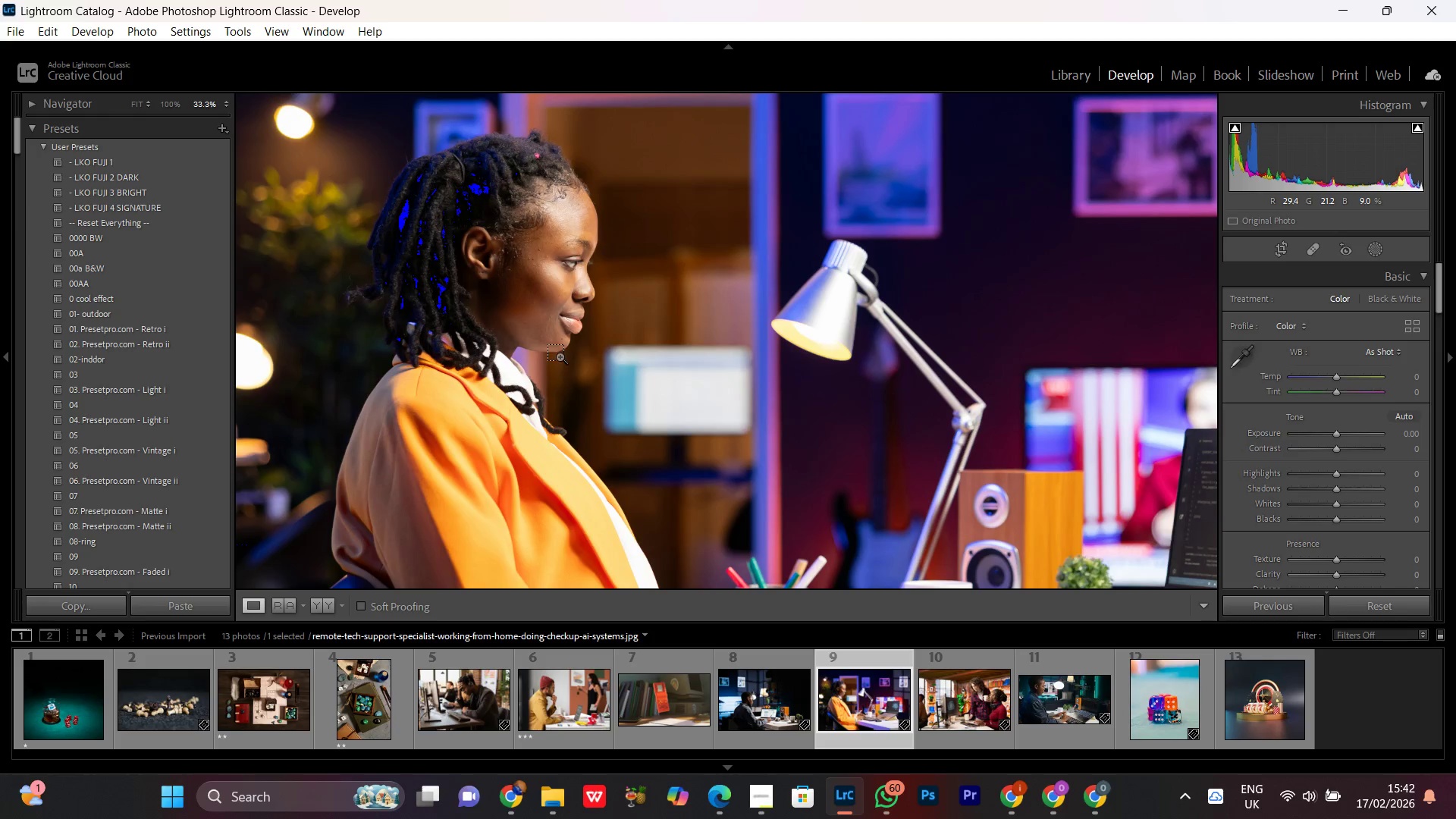 
key(Control+Equal)
 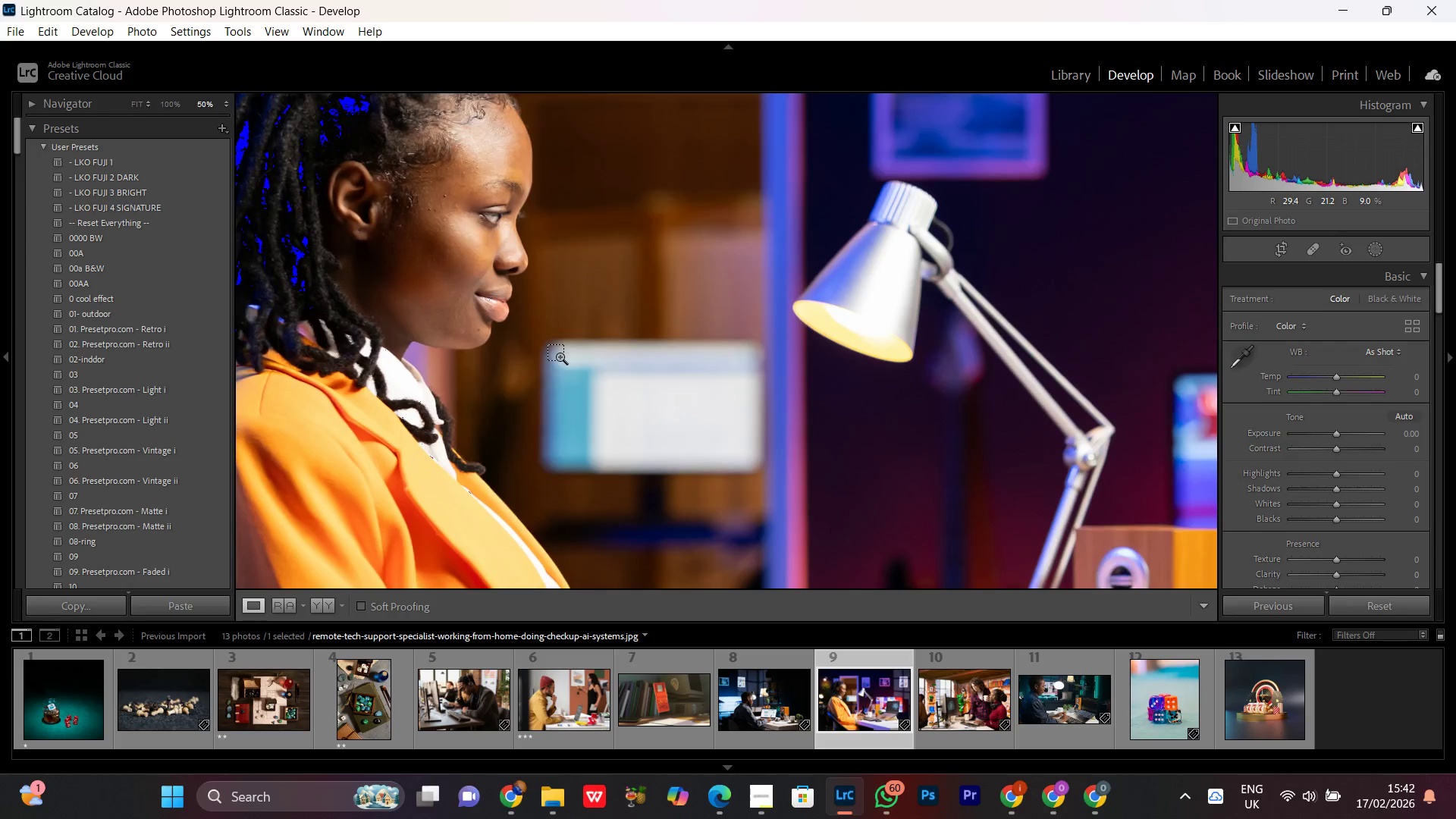 
key(Control+Equal)
 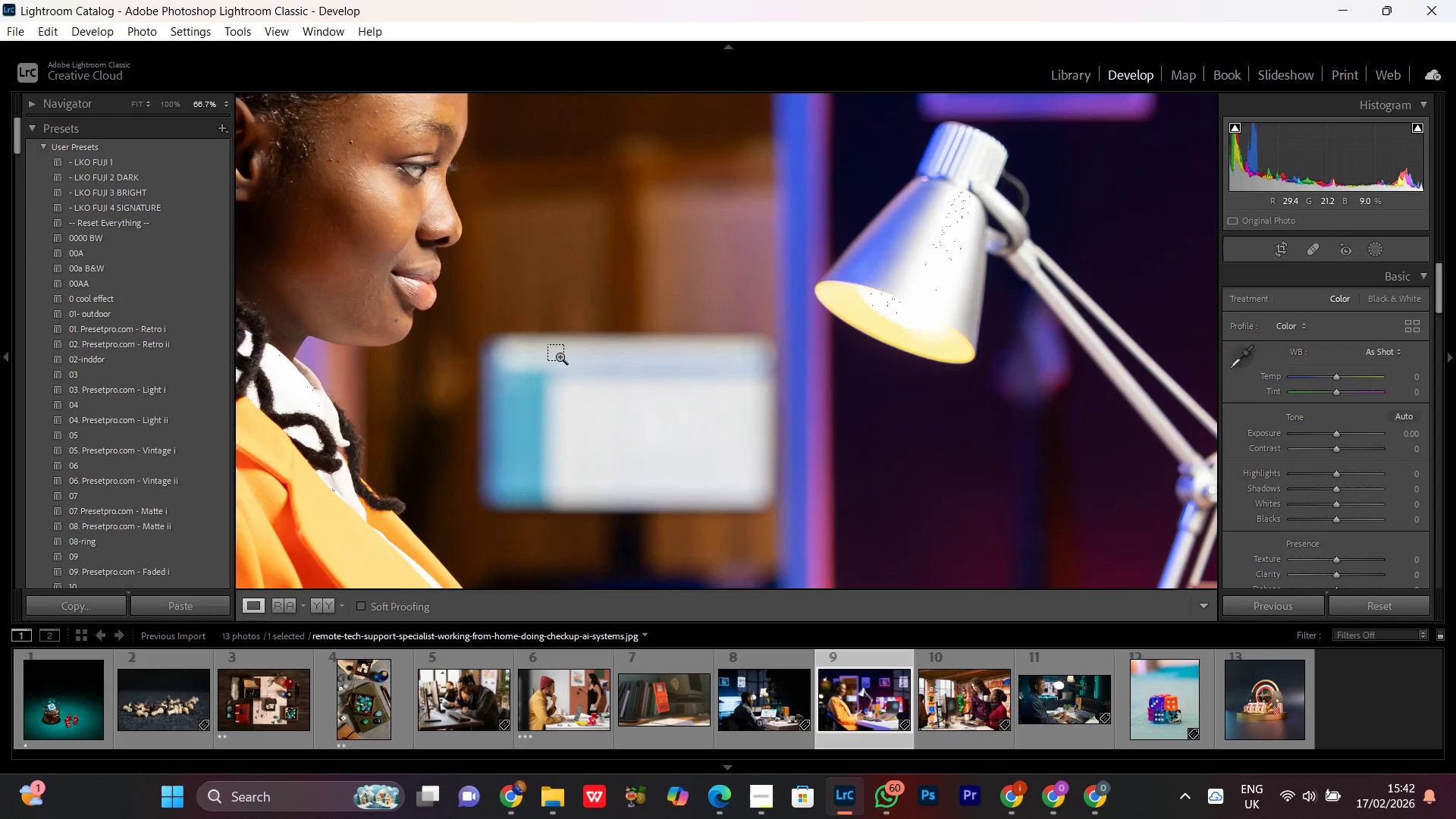 
key(Control+Minus)
 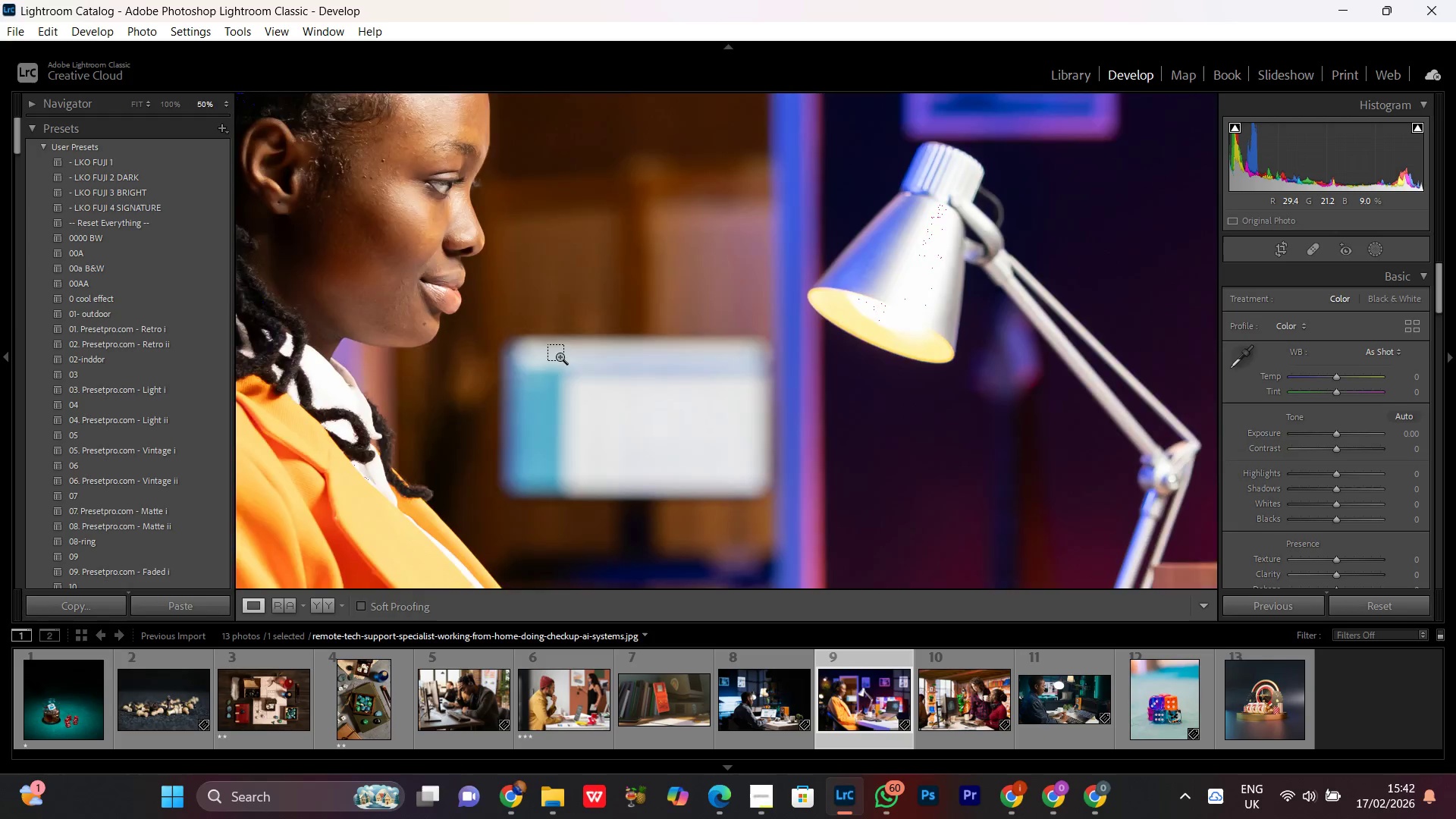 
key(Control+Minus)
 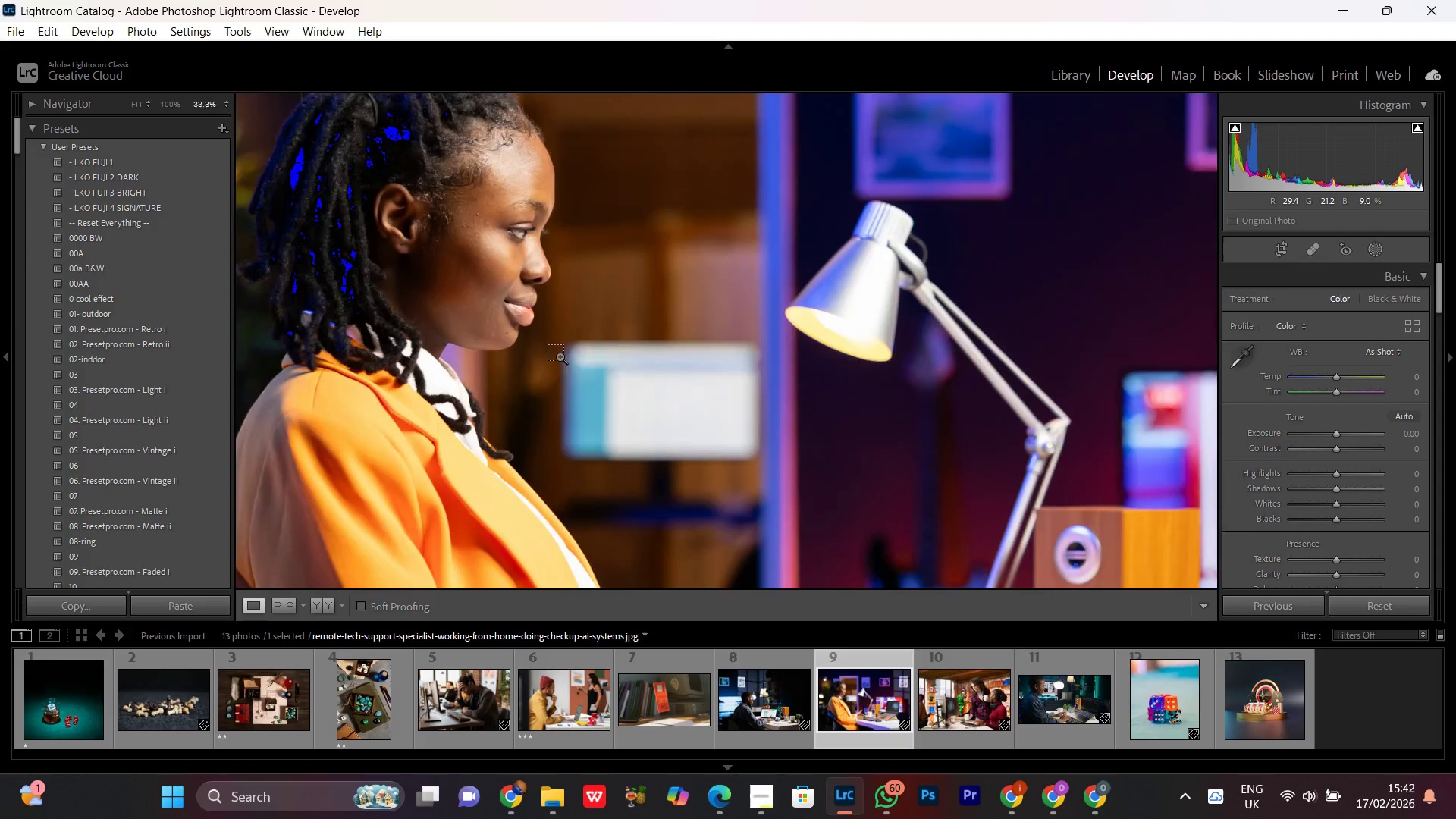 
key(Control+Minus)
 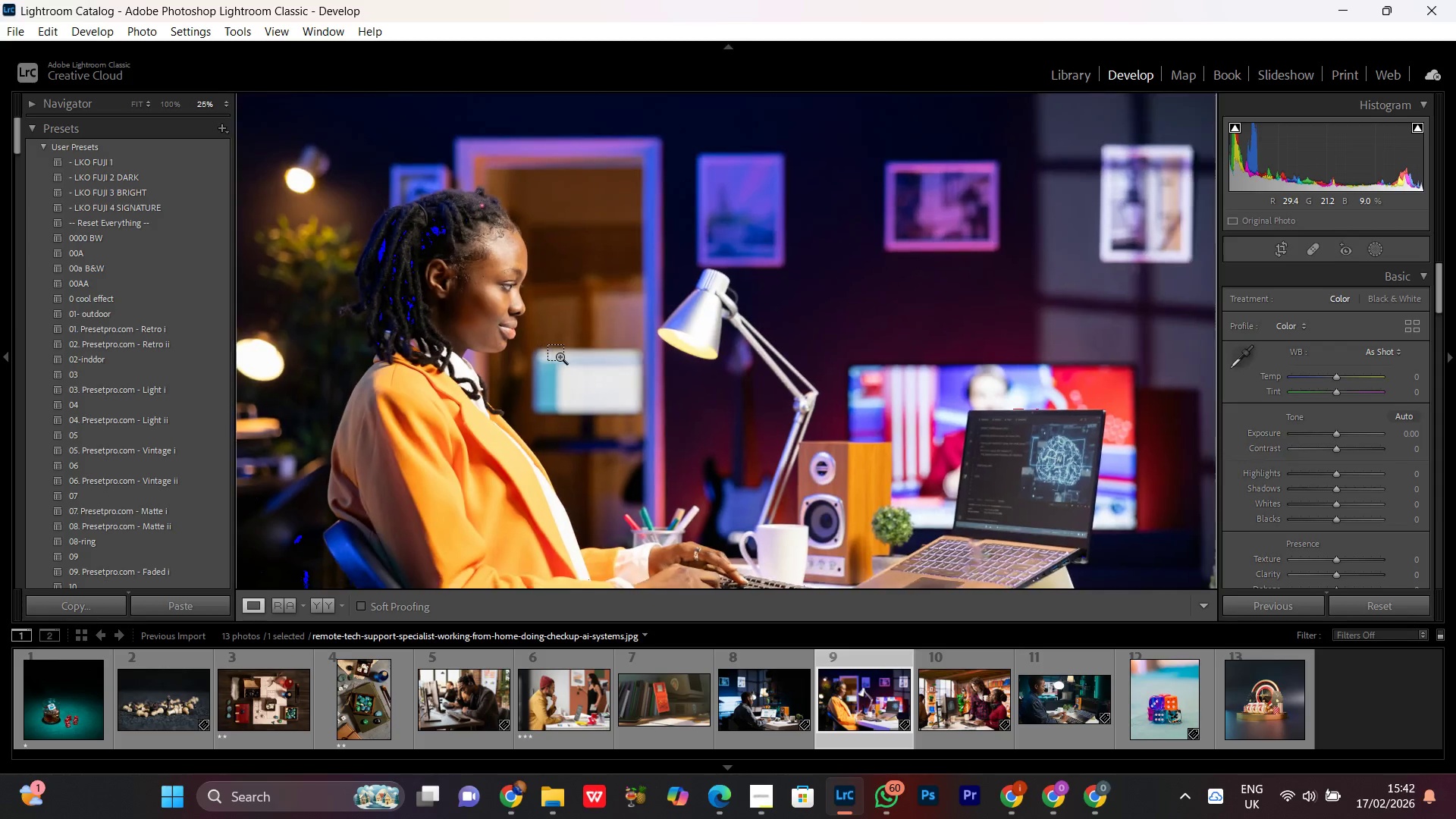 
key(Control+Equal)
 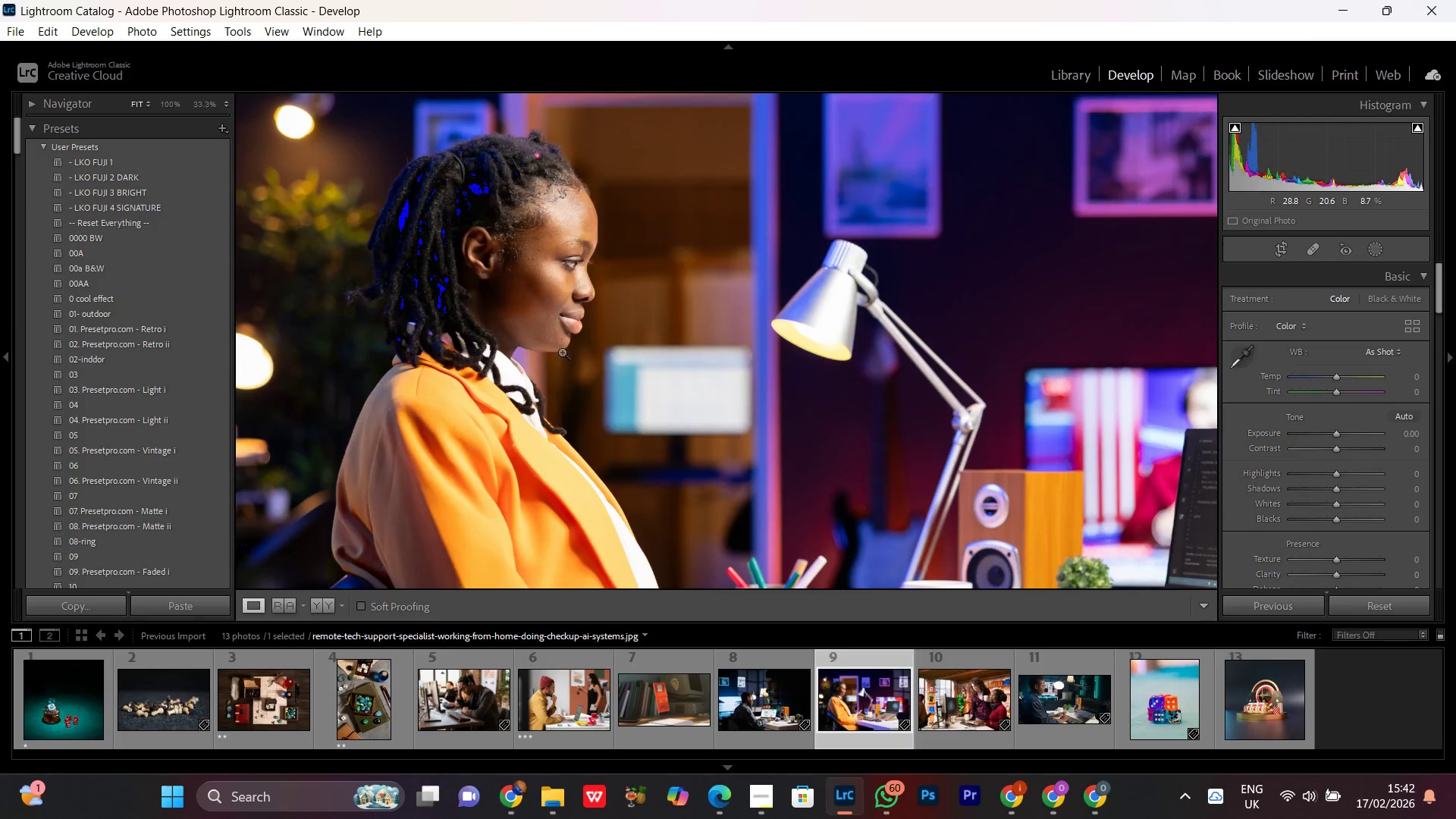 
double_click([562, 351])
 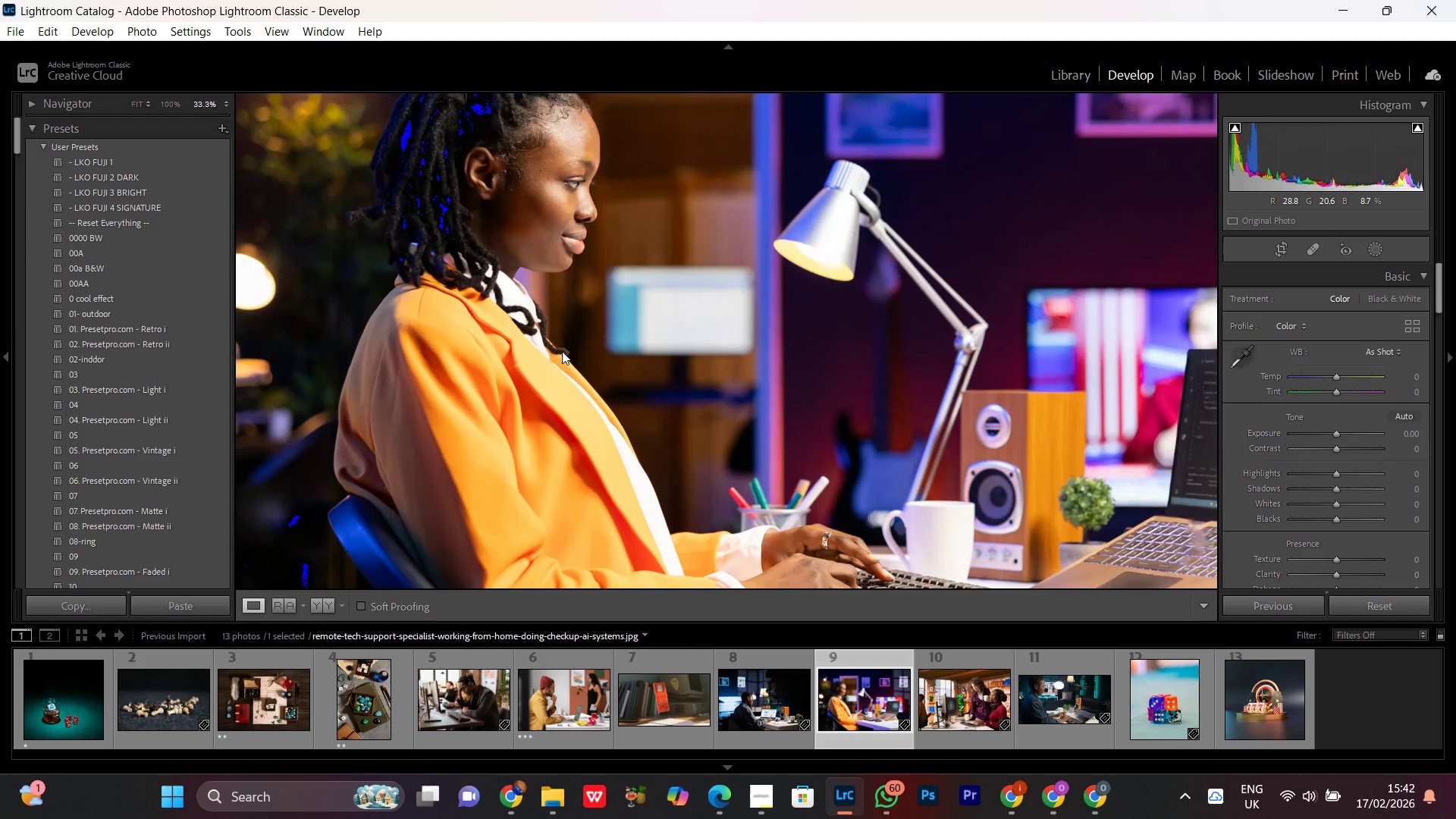 
triple_click([562, 351])
 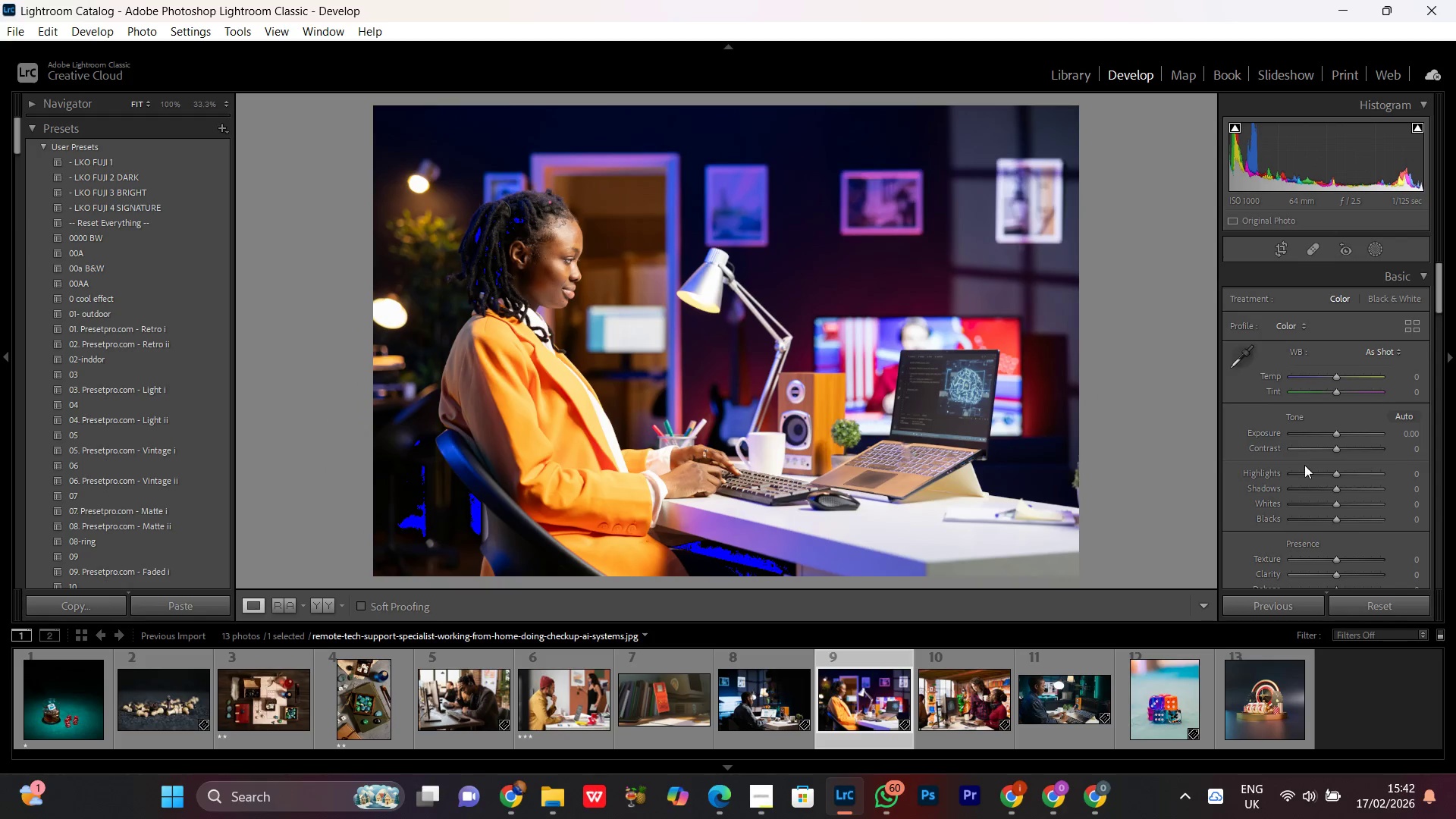 
left_click([1332, 435])
 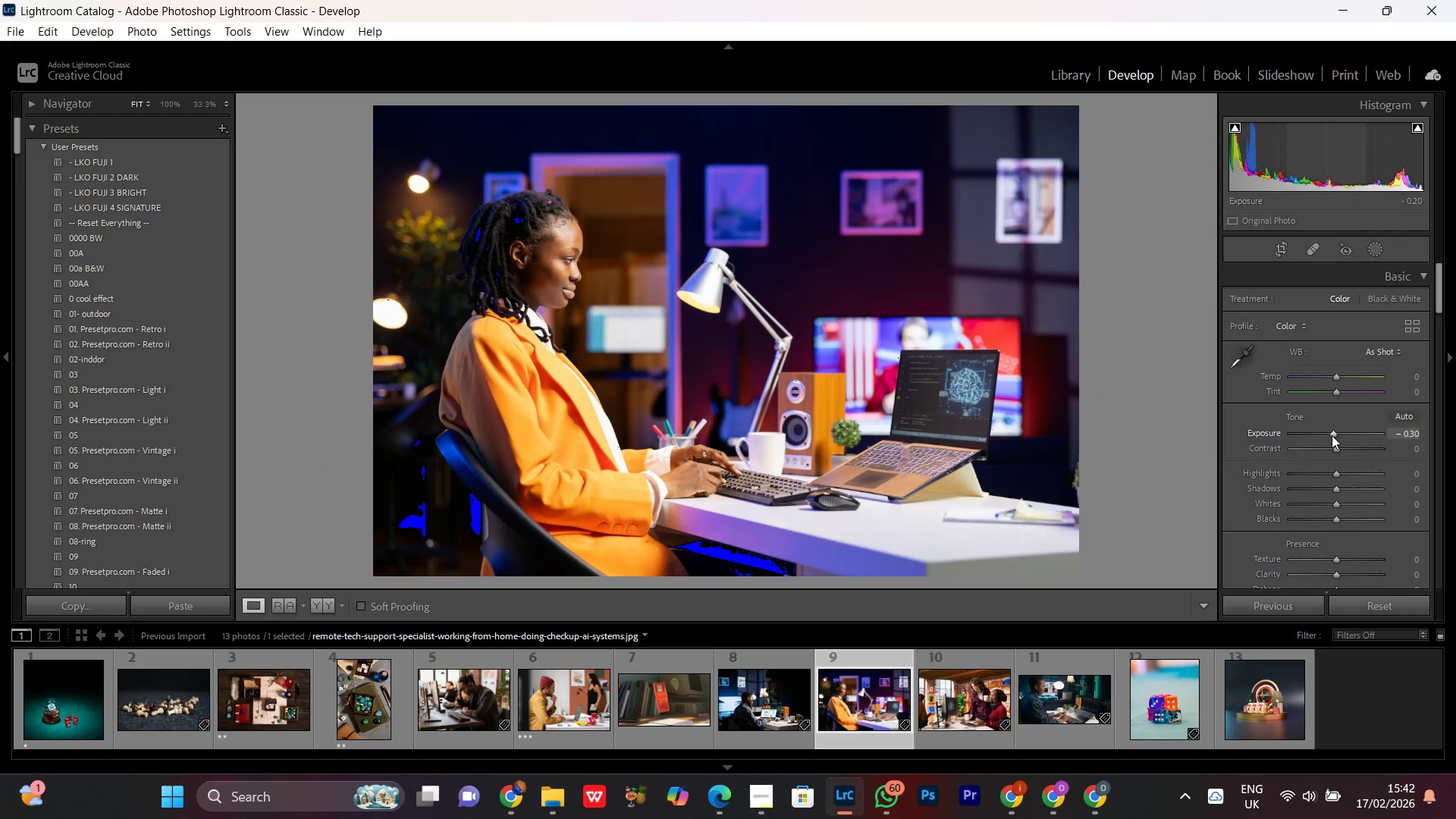 
scroll: coordinate [1332, 435], scroll_direction: down, amount: 4.0
 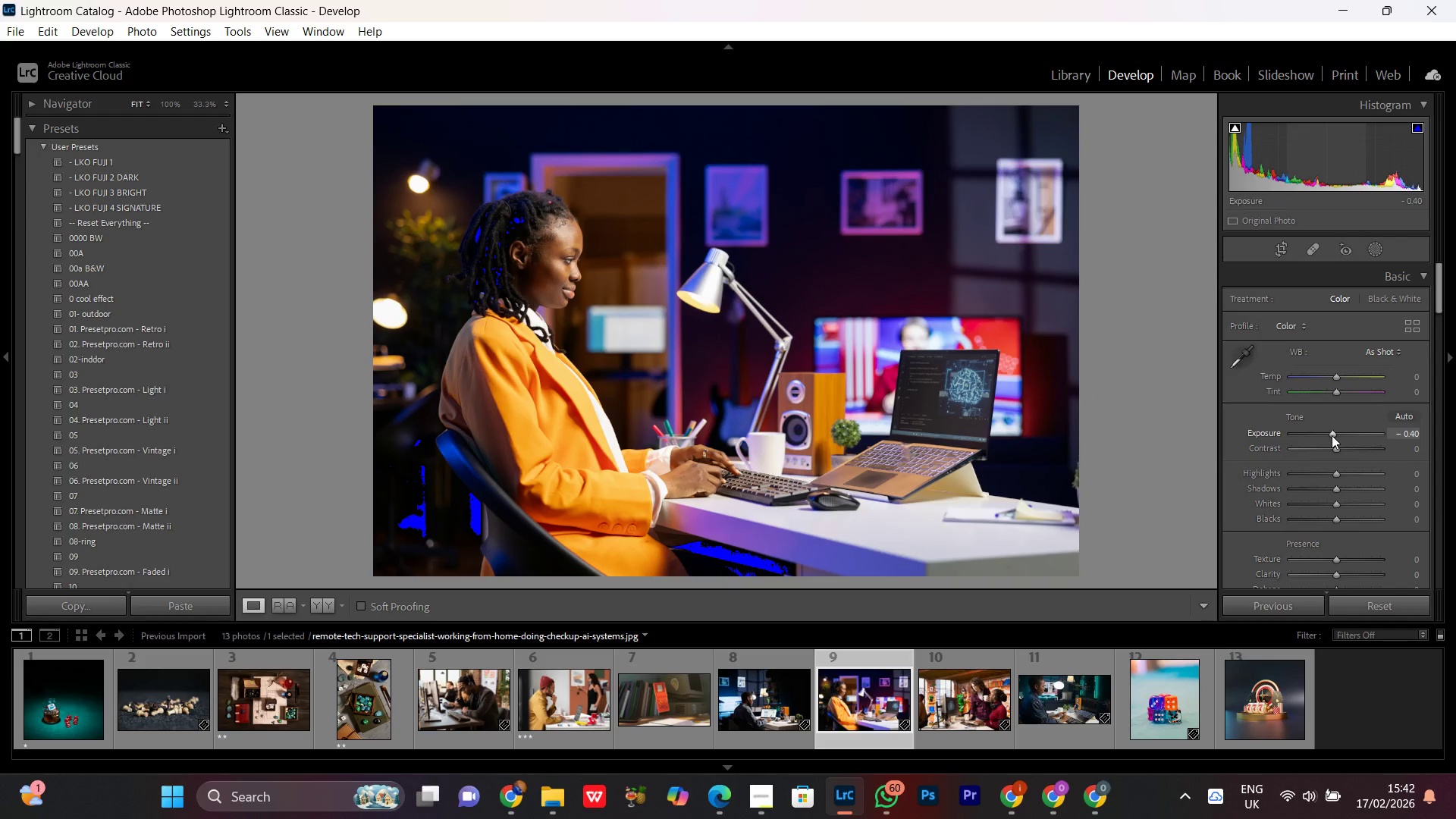 
scroll: coordinate [1332, 435], scroll_direction: up, amount: 1.0
 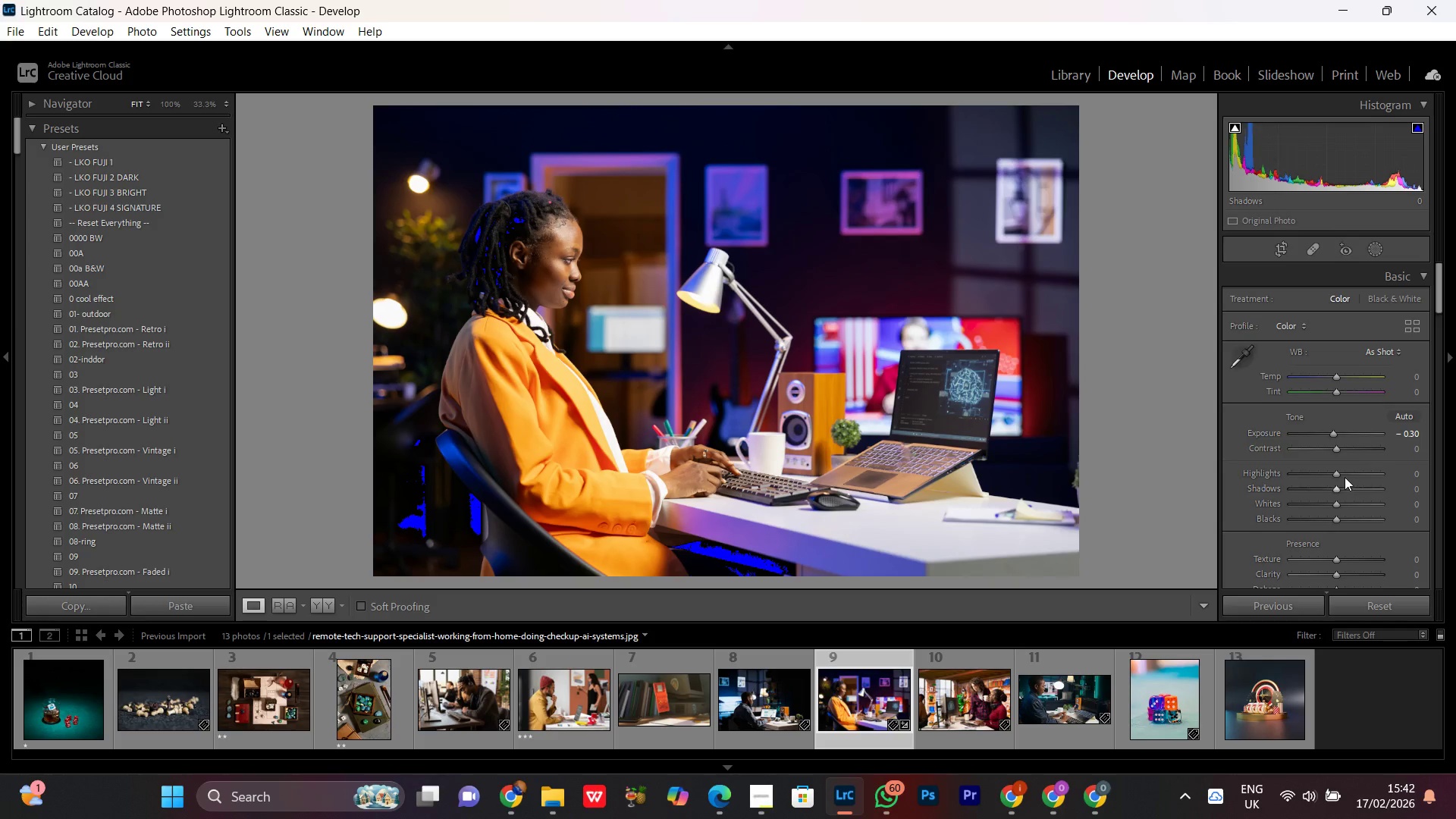 
left_click([1334, 452])
 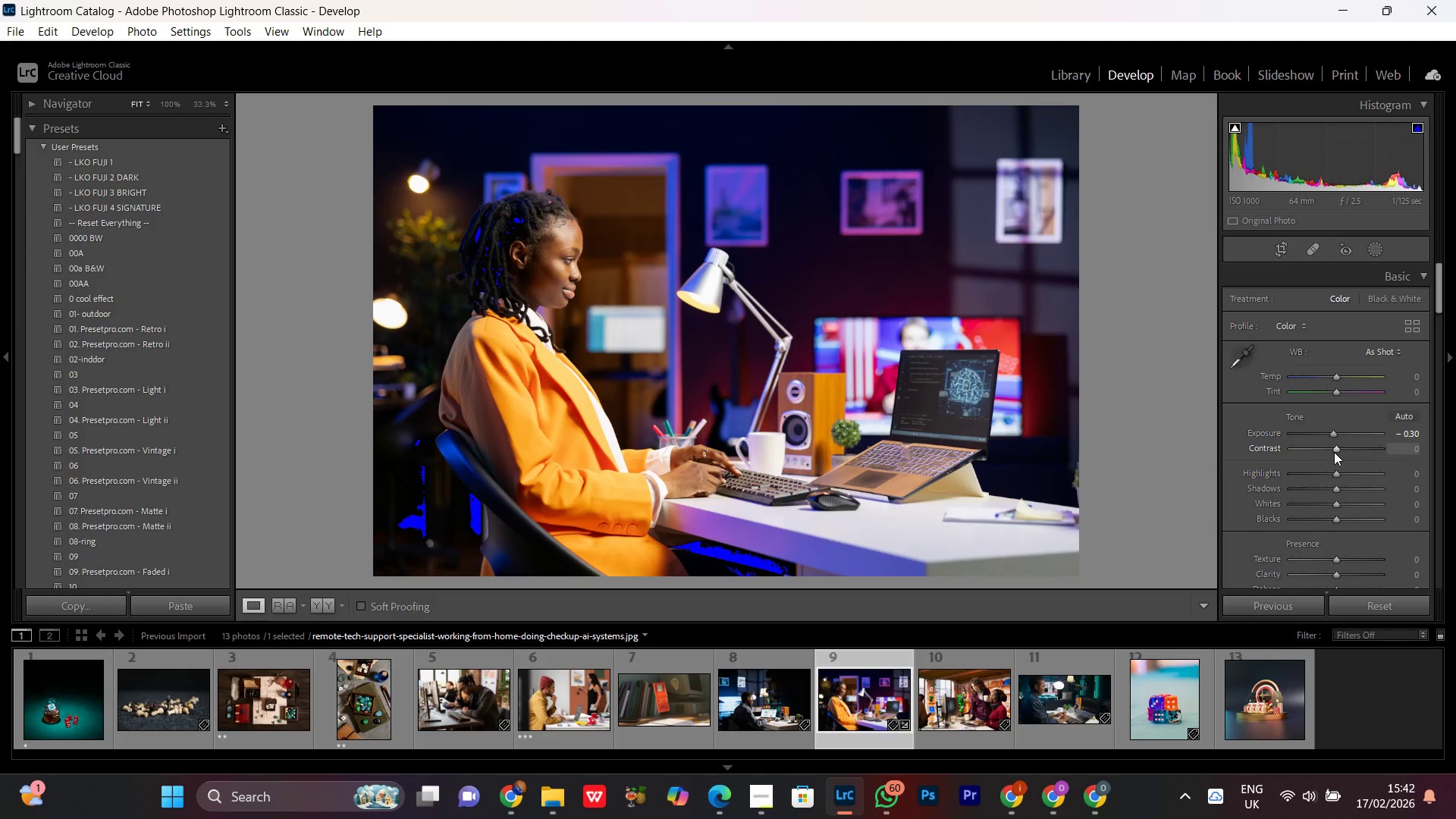 
scroll: coordinate [1334, 452], scroll_direction: up, amount: 5.0
 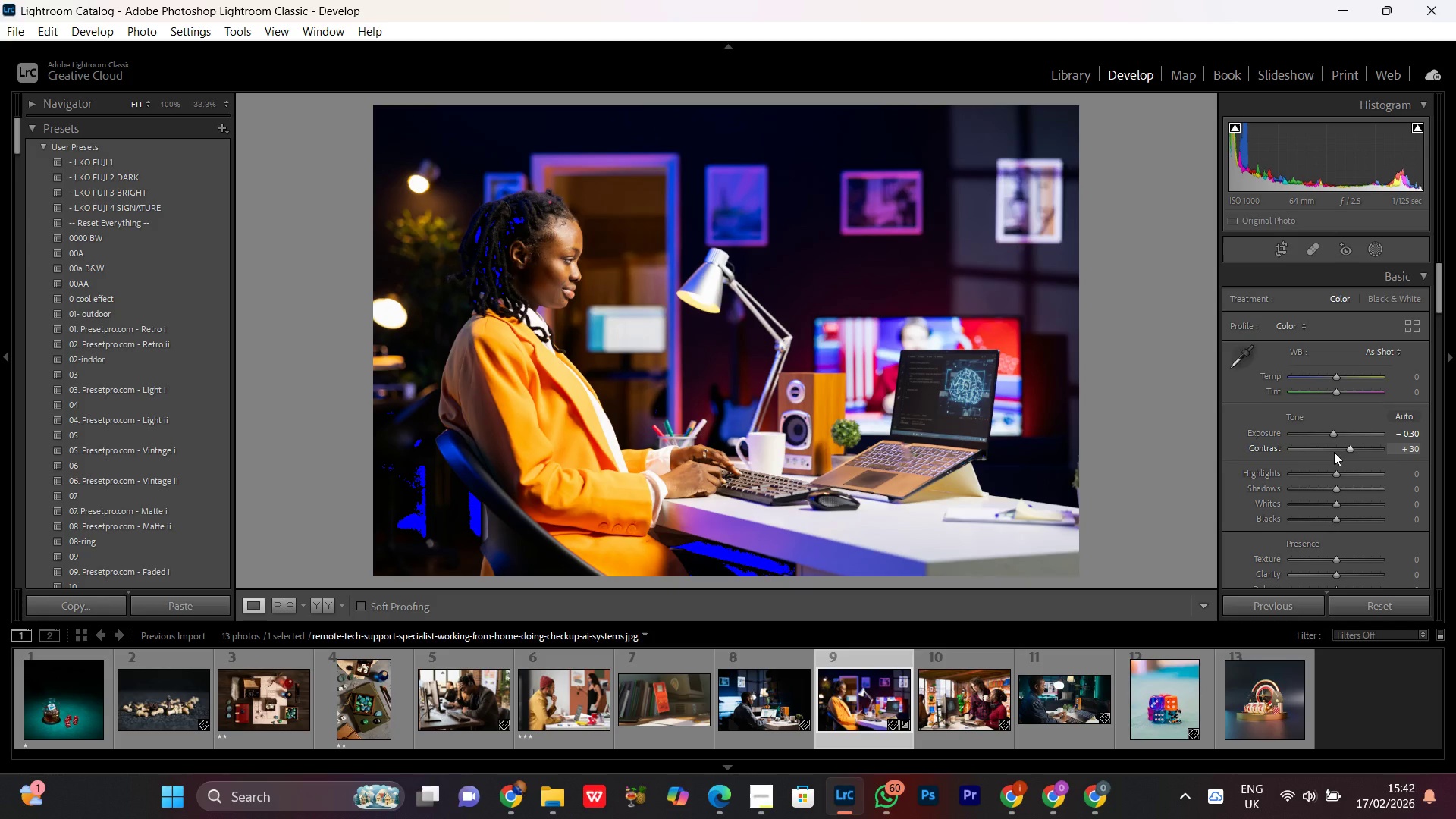 
scroll: coordinate [1334, 452], scroll_direction: none, amount: 0.0
 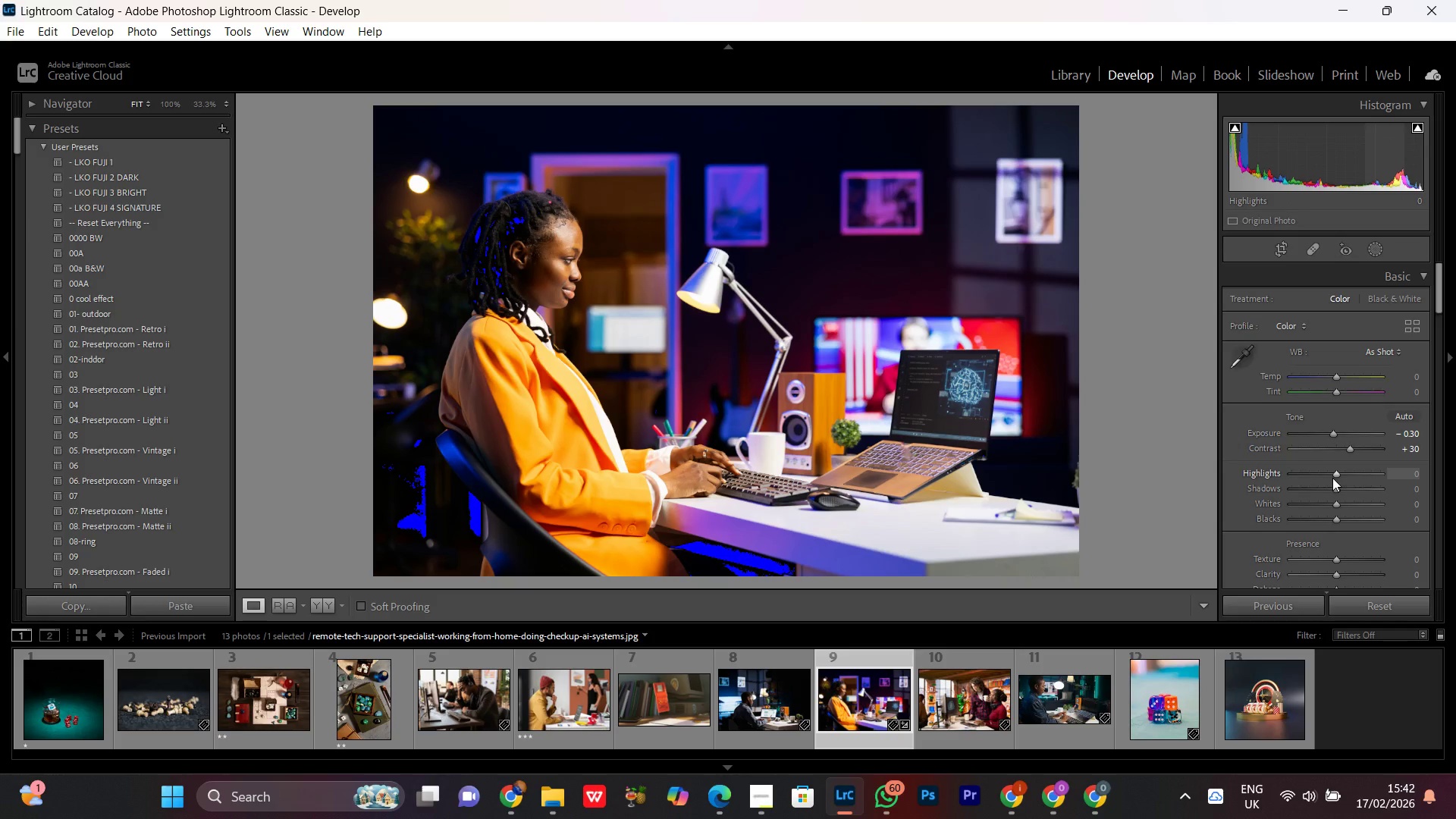 
left_click([1332, 477])
 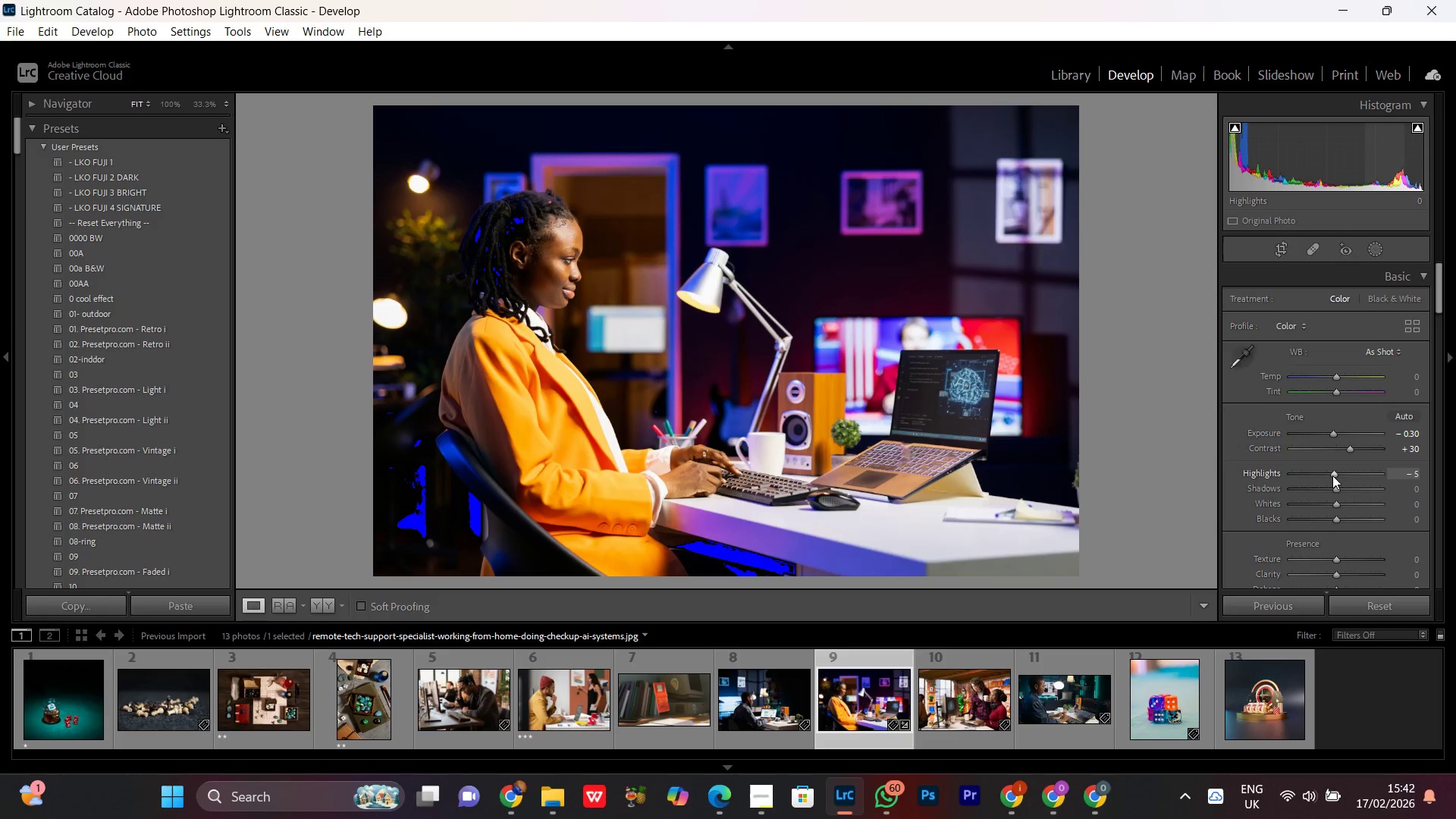 
scroll: coordinate [1332, 475], scroll_direction: down, amount: 10.0
 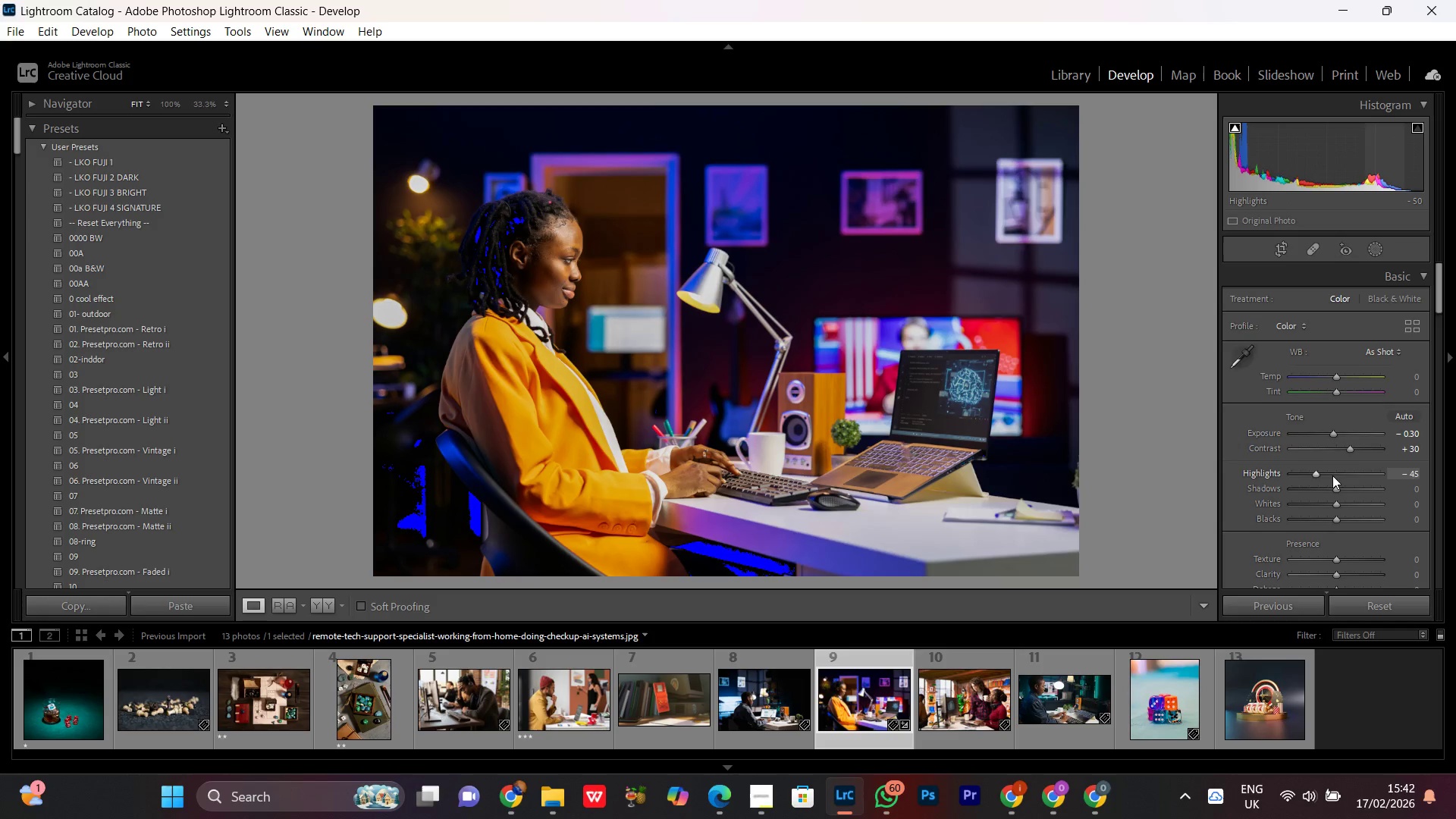 
scroll: coordinate [1332, 475], scroll_direction: up, amount: 2.0
 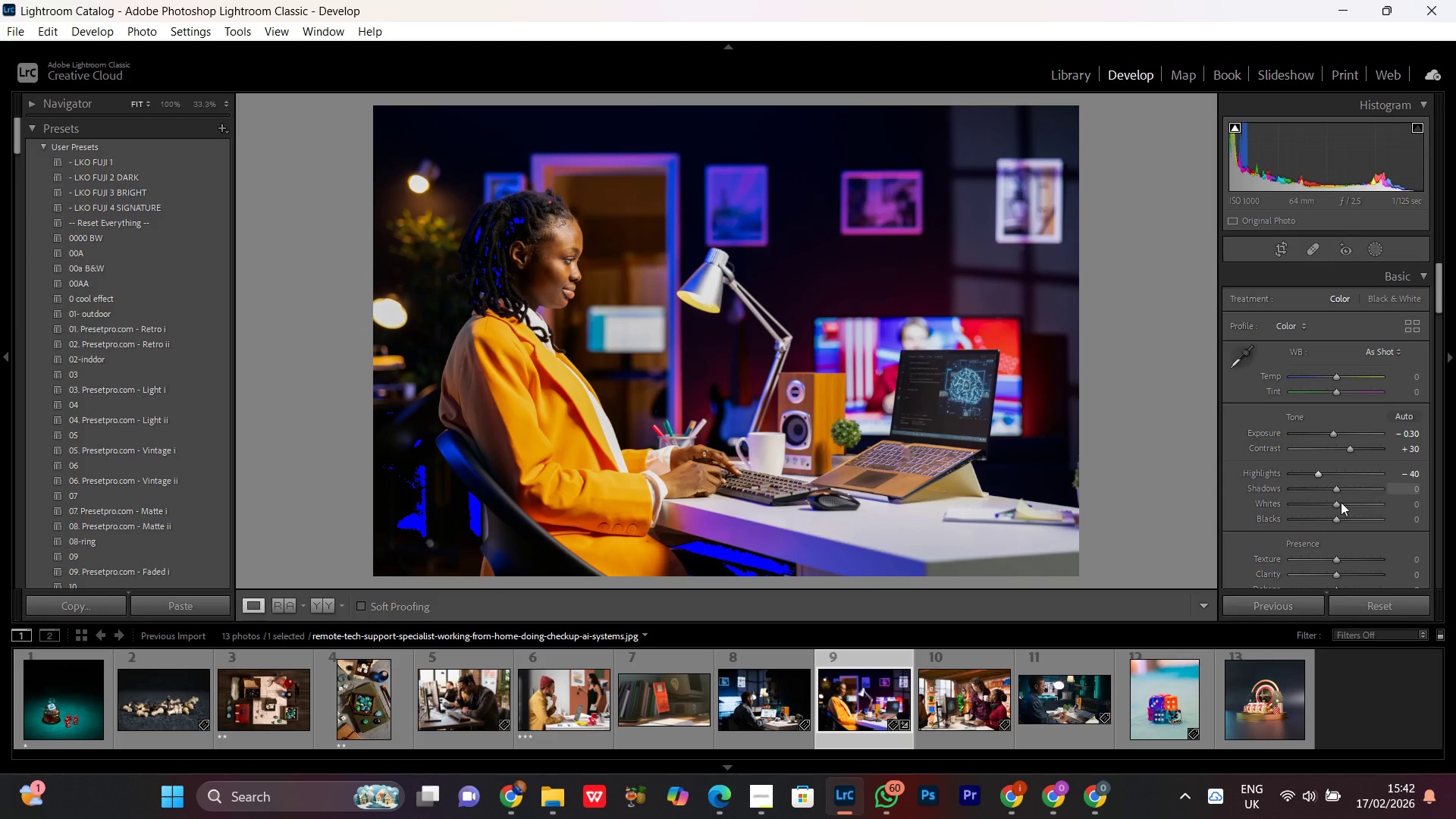 
left_click([1338, 505])
 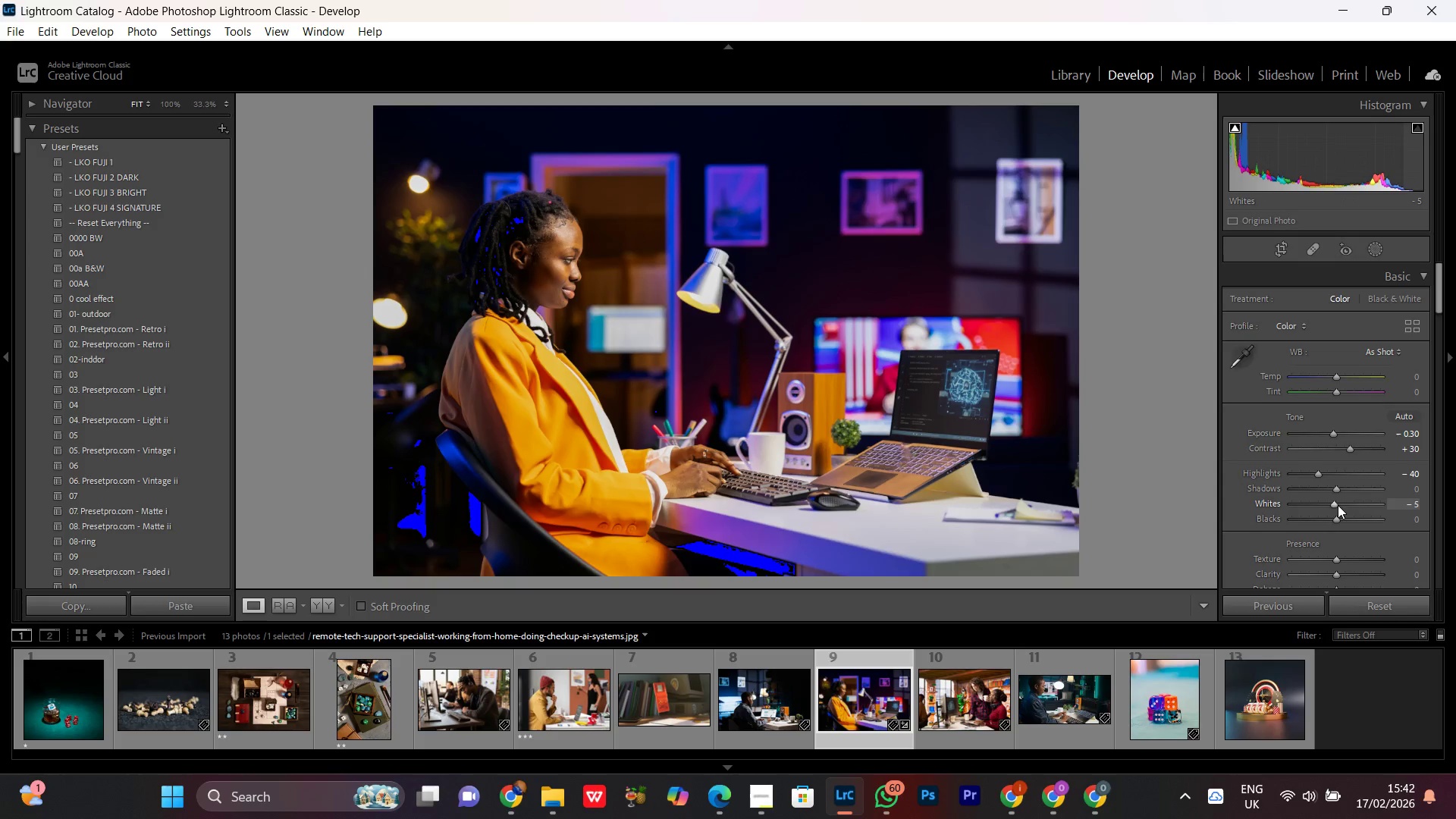 
scroll: coordinate [1338, 505], scroll_direction: down, amount: 5.0
 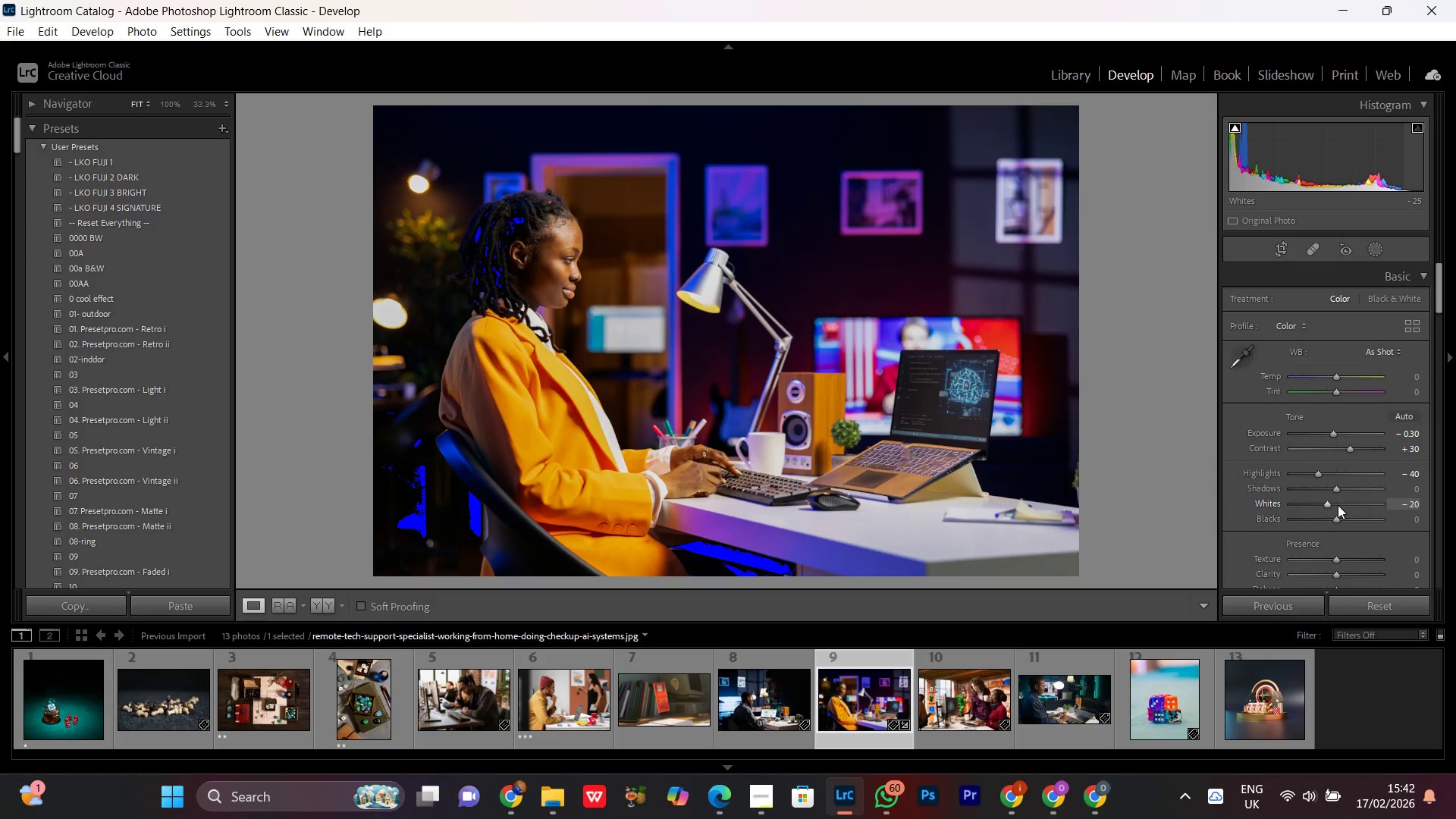 
scroll: coordinate [1338, 505], scroll_direction: up, amount: 1.0
 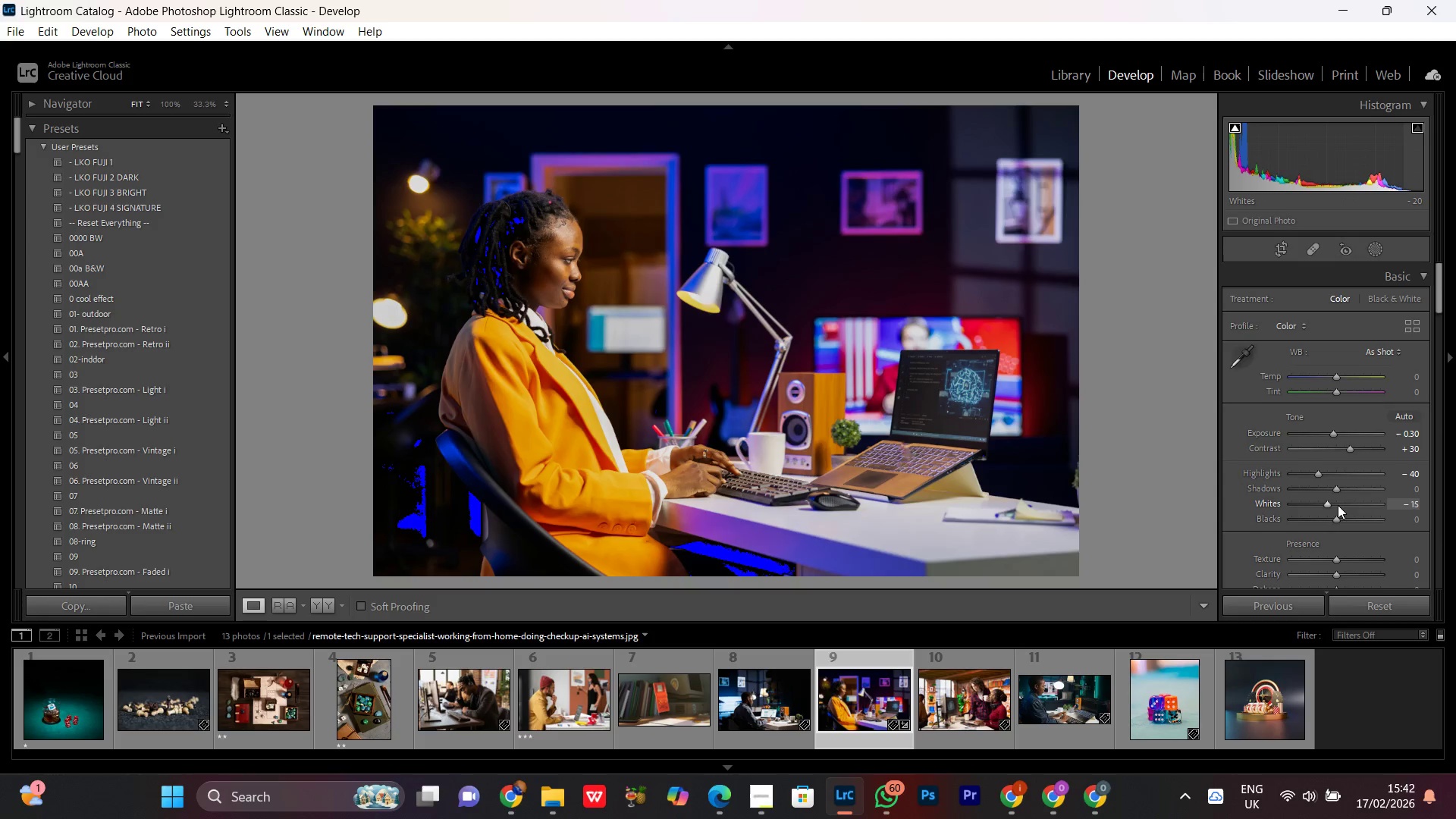 
scroll: coordinate [1338, 505], scroll_direction: down, amount: 1.0
 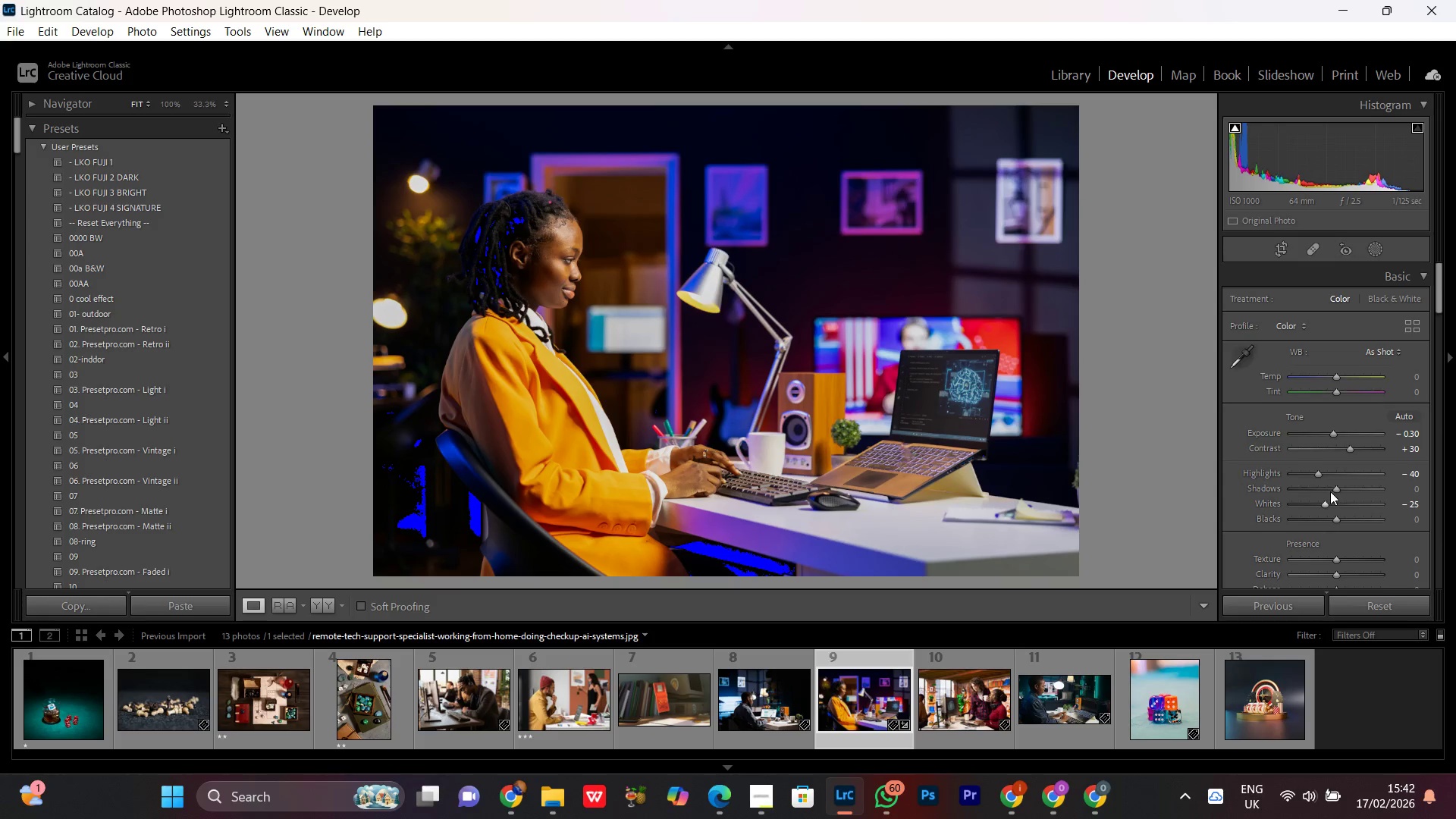 
left_click([1334, 488])
 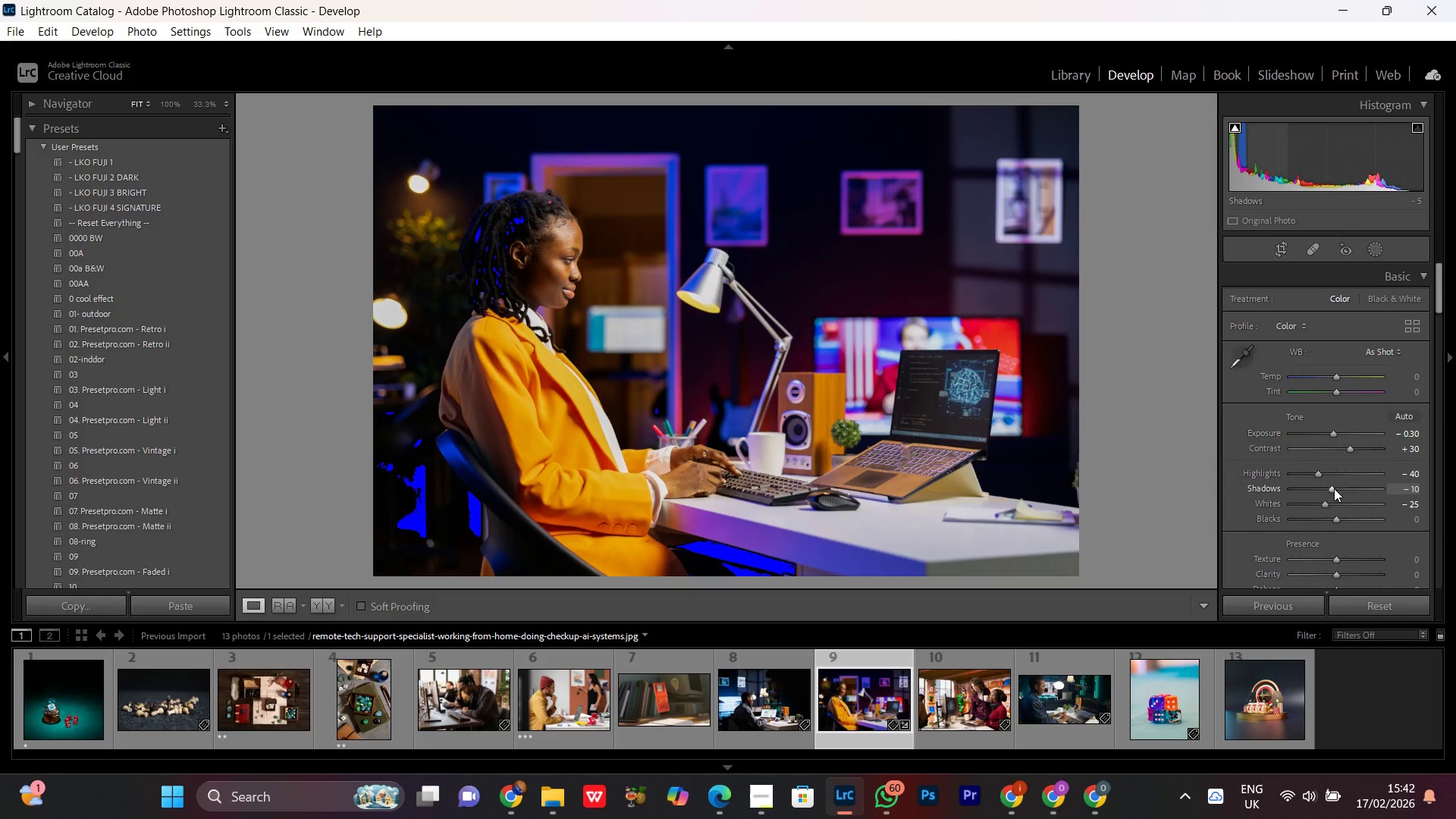 
scroll: coordinate [1334, 488], scroll_direction: down, amount: 3.0
 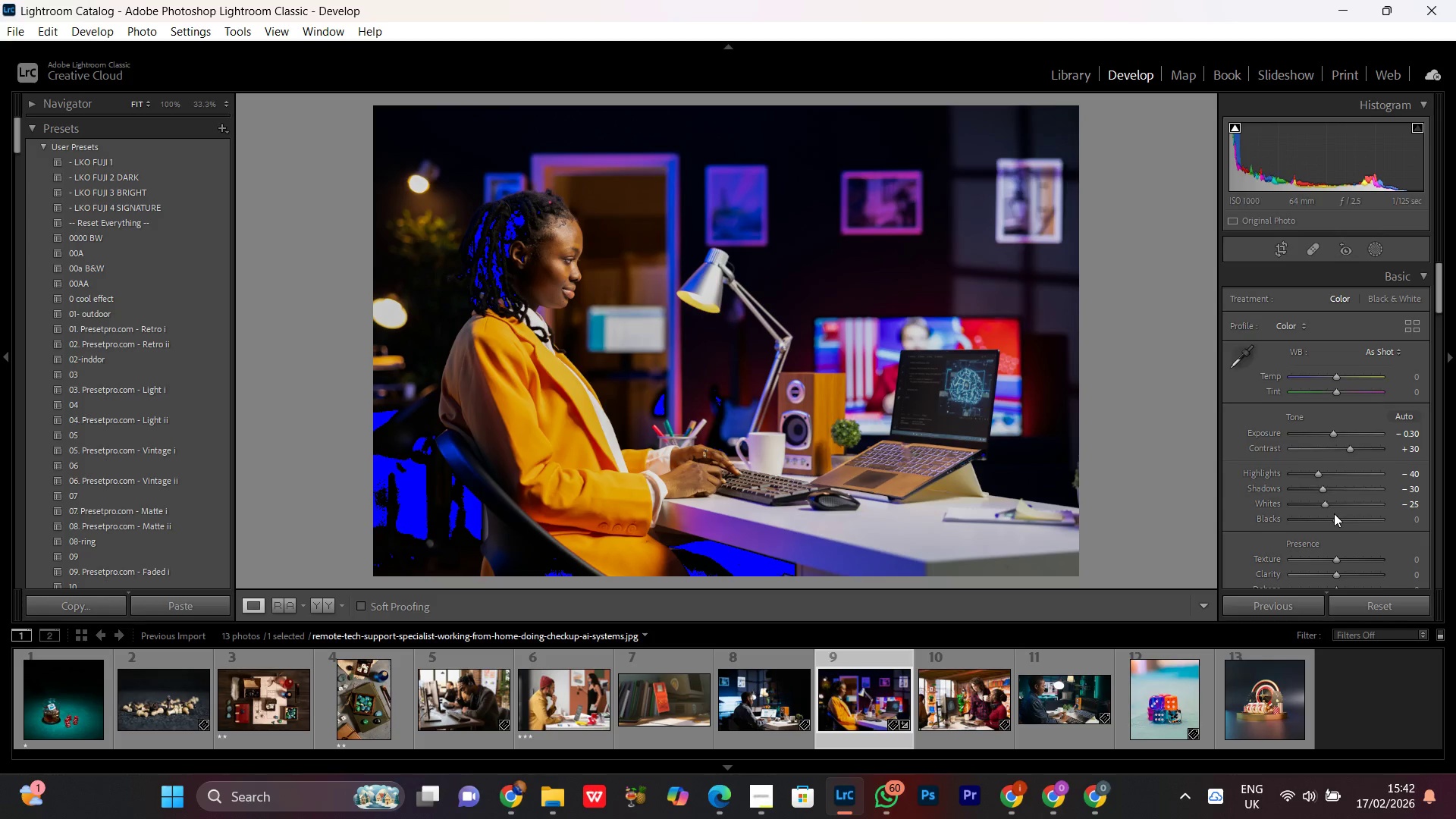 
left_click([1335, 519])
 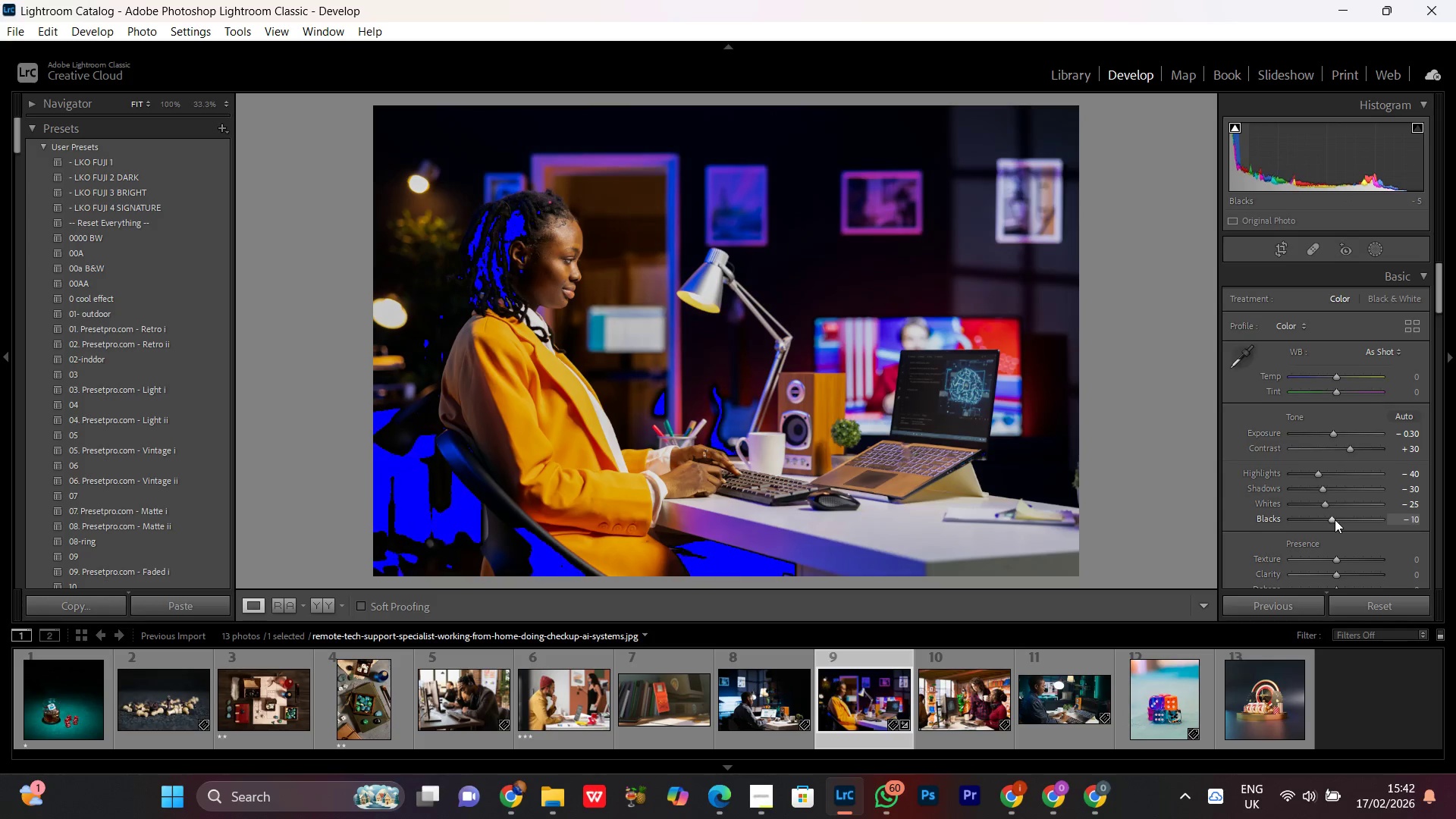 
scroll: coordinate [1335, 519], scroll_direction: down, amount: 5.0
 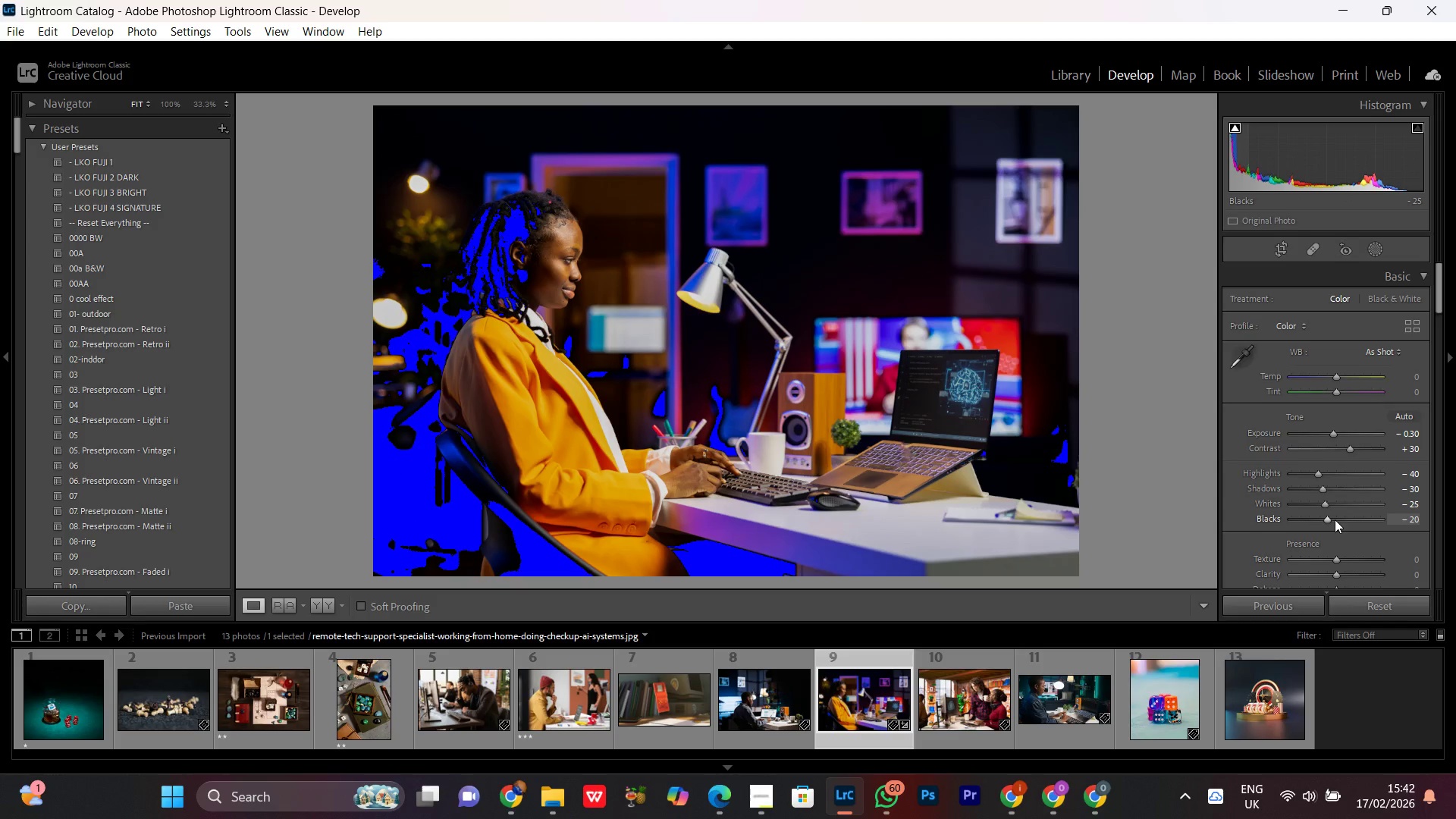 
scroll: coordinate [1335, 519], scroll_direction: up, amount: 2.0
 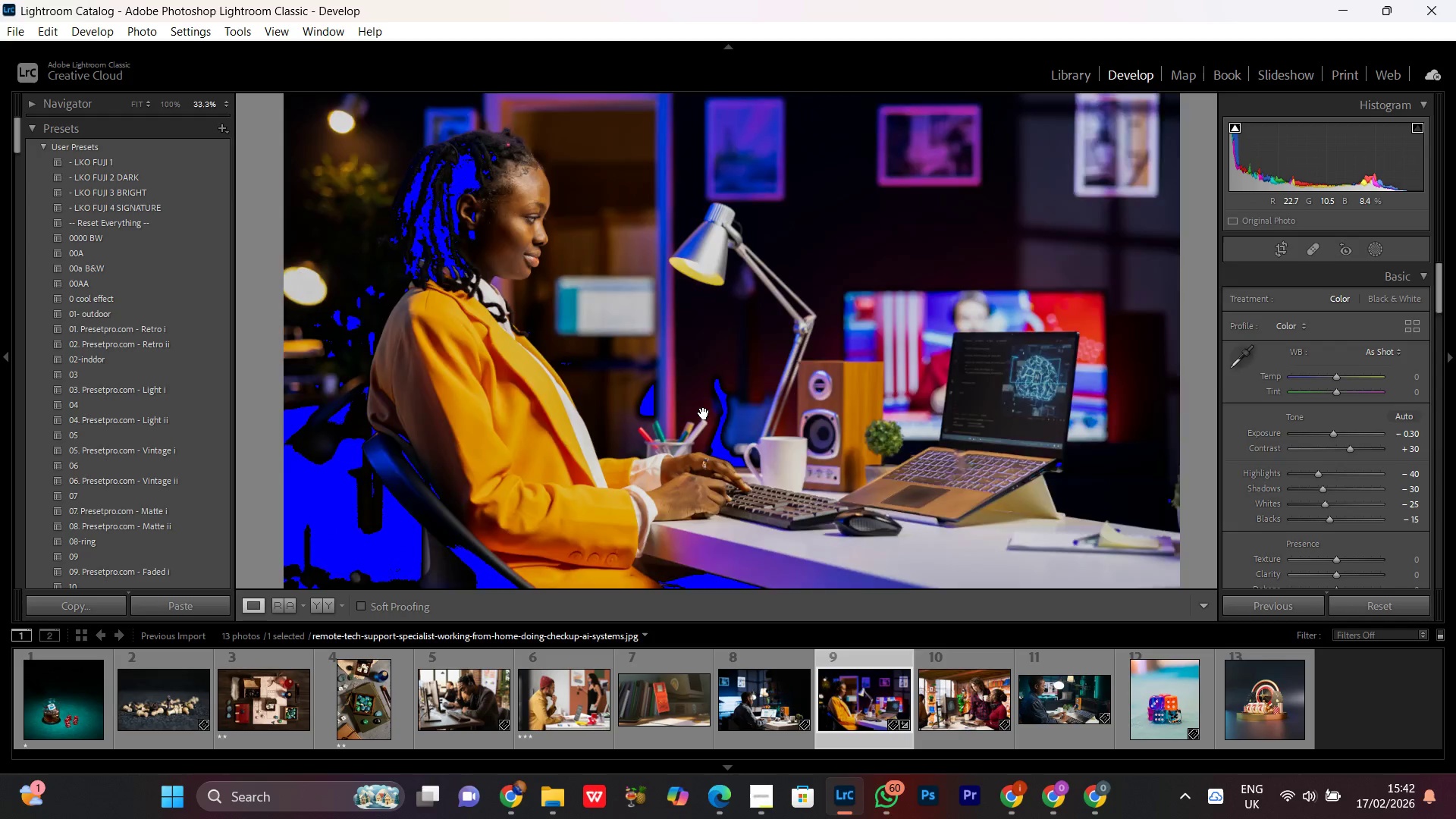 
double_click([621, 359])
 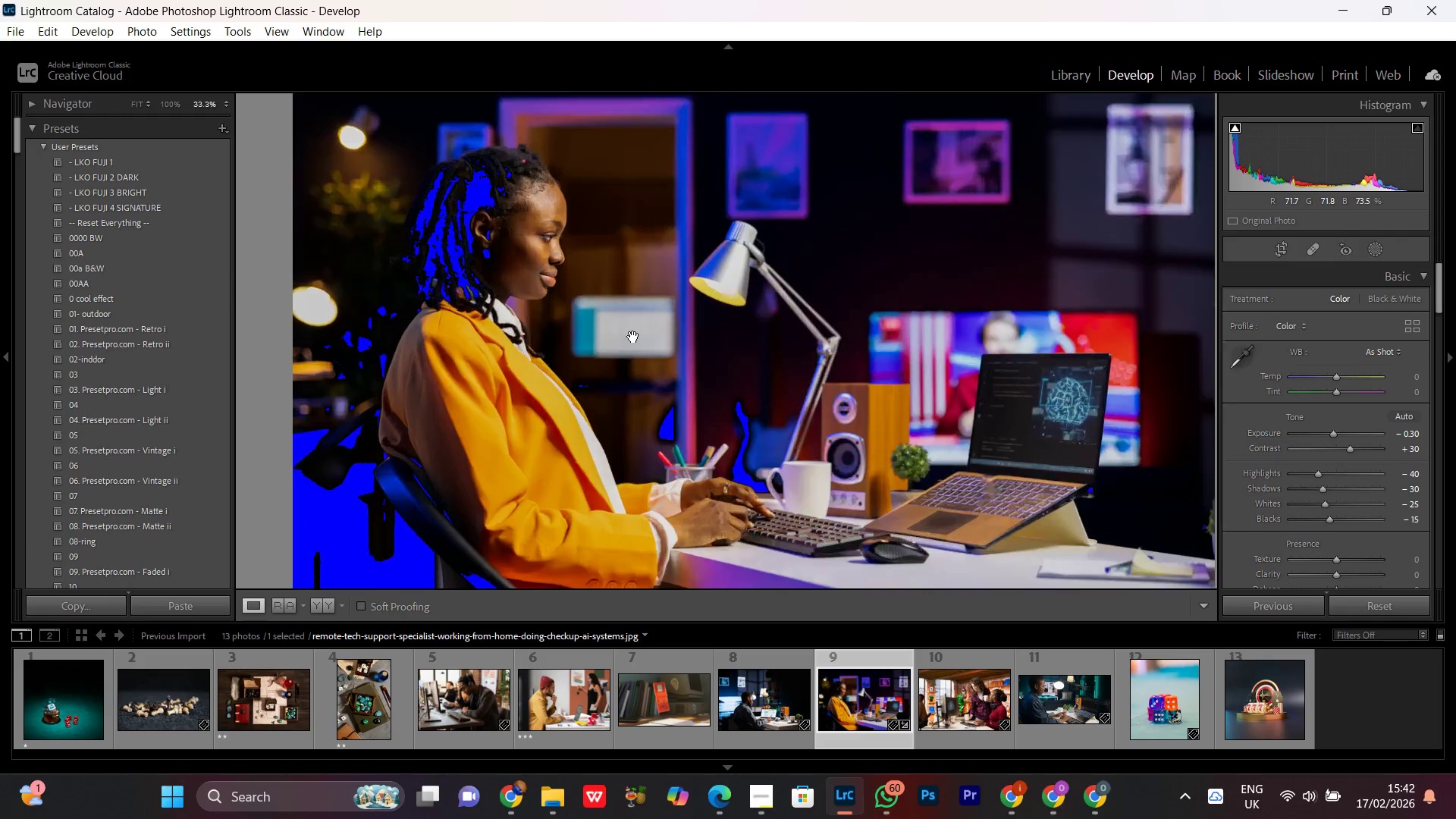 
double_click([633, 337])
 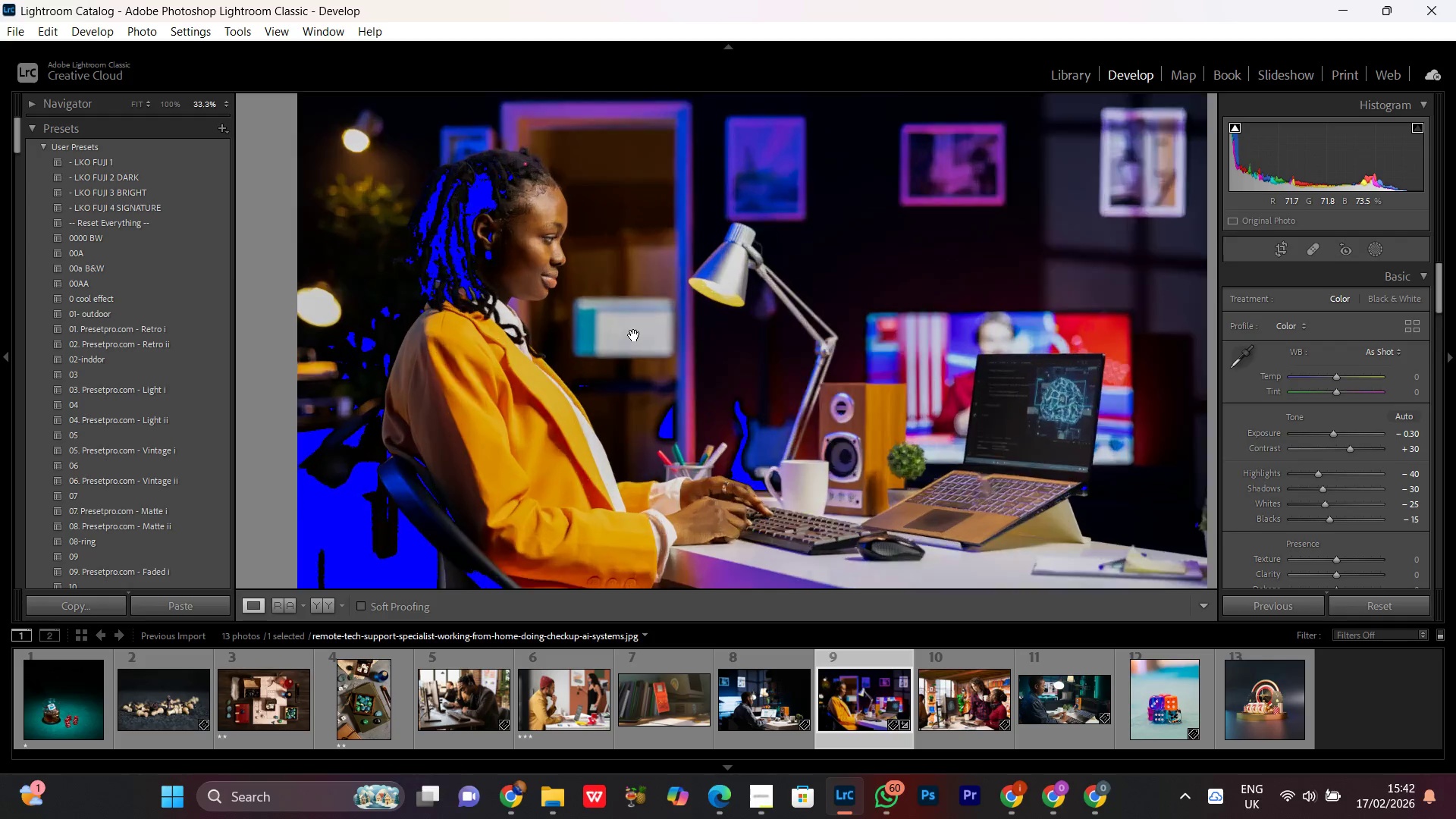 
double_click([634, 335])
 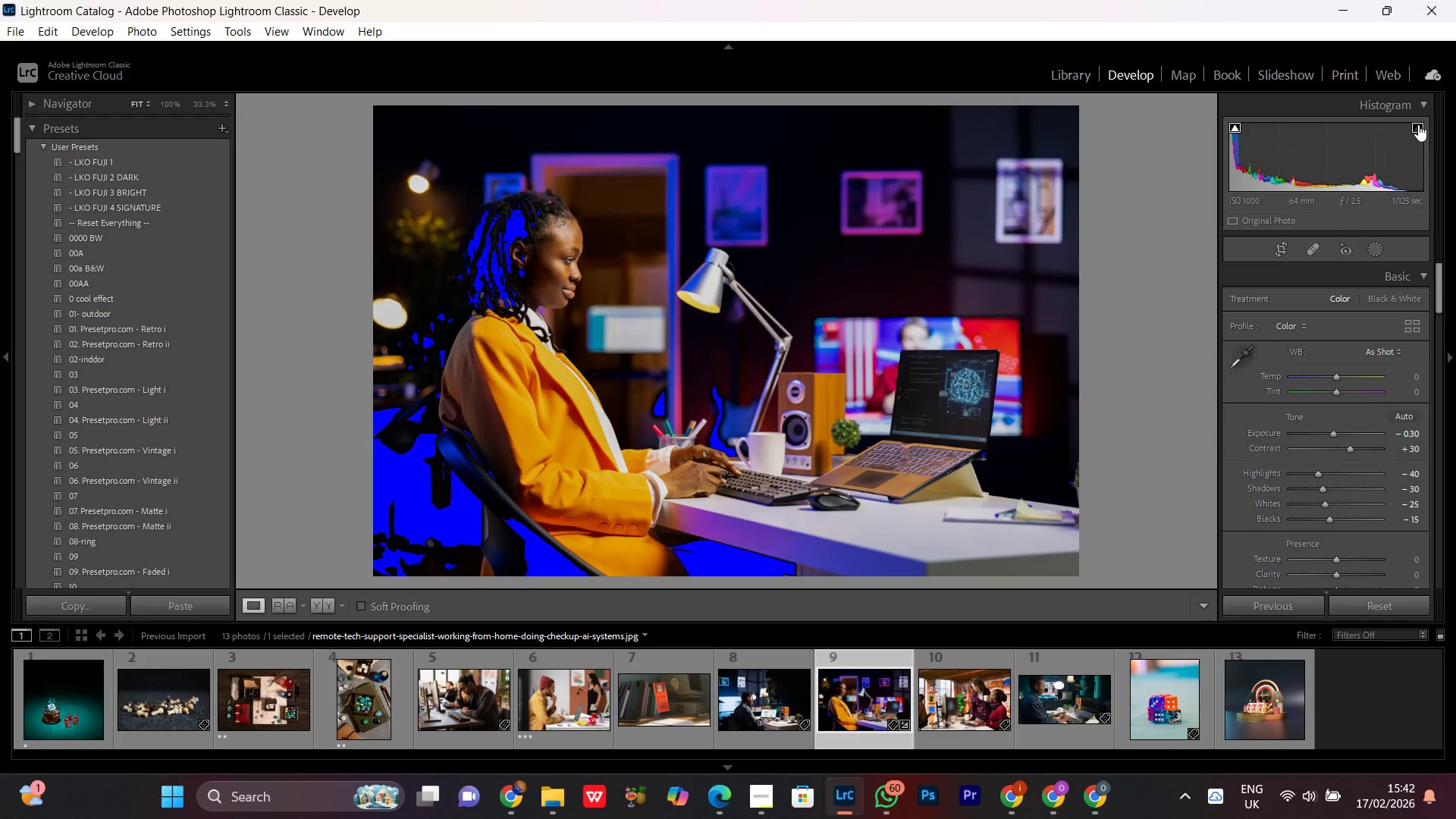 
left_click([1417, 124])
 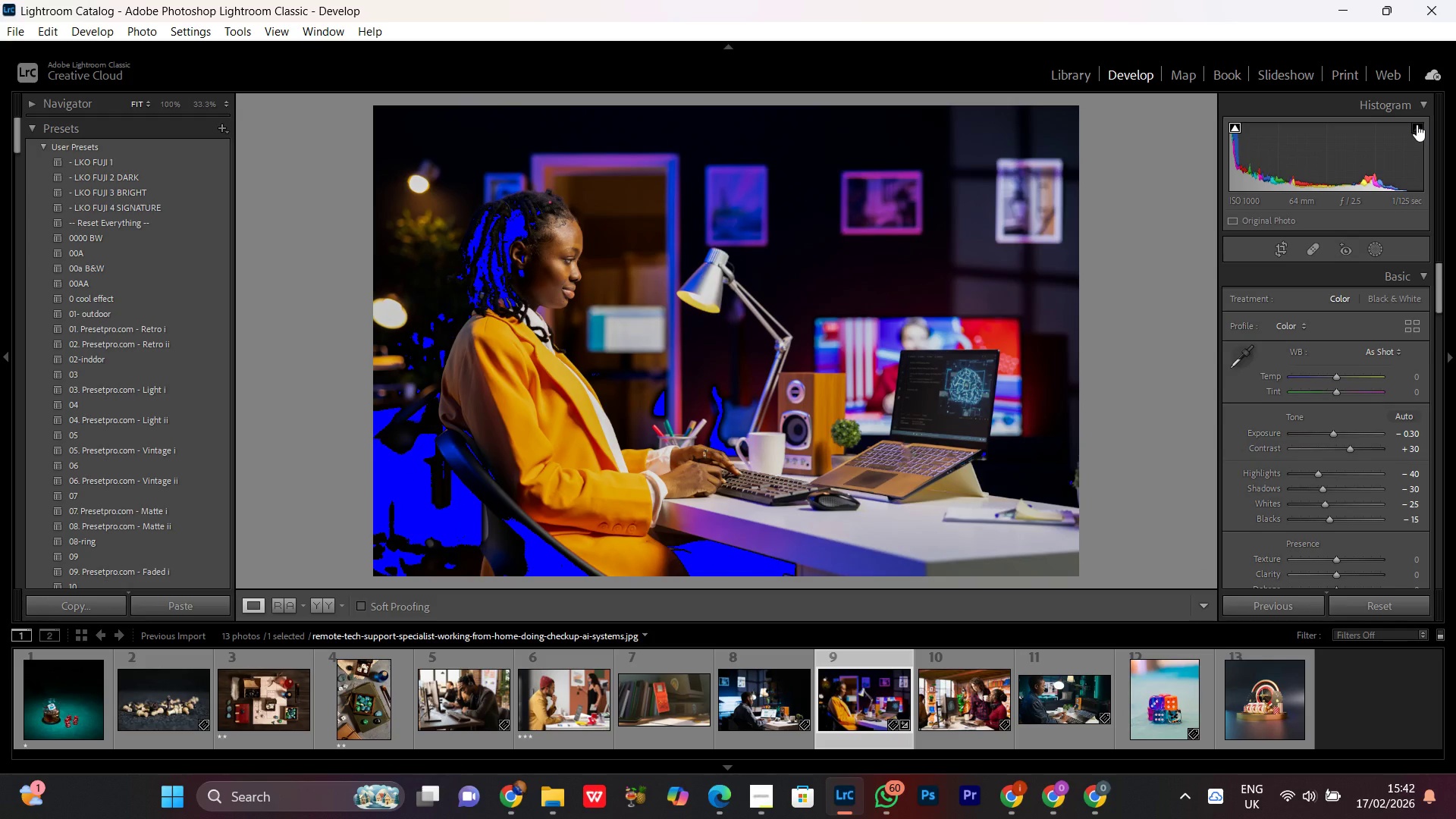 
left_click([1417, 124])
 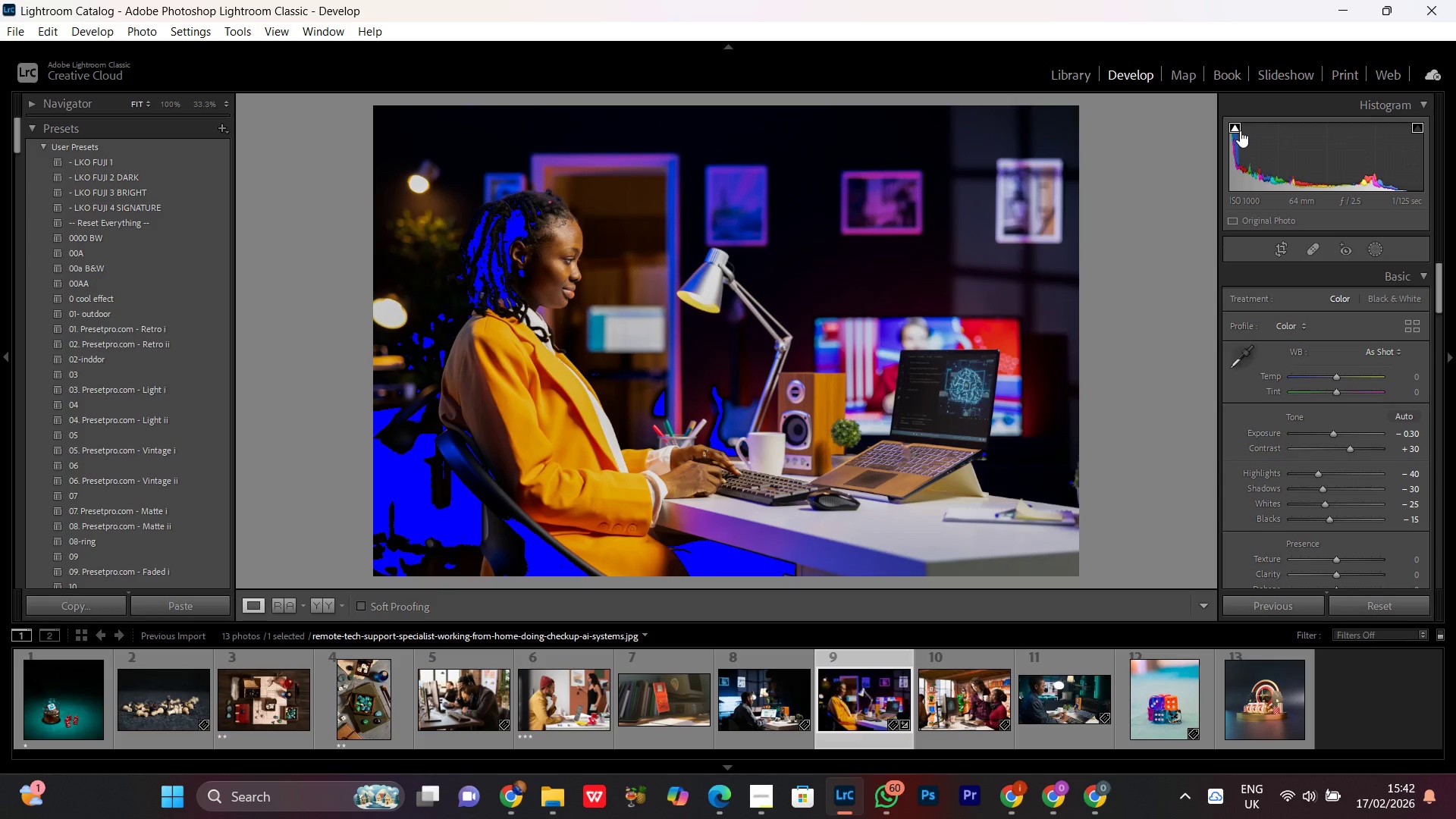 
left_click([1232, 127])
 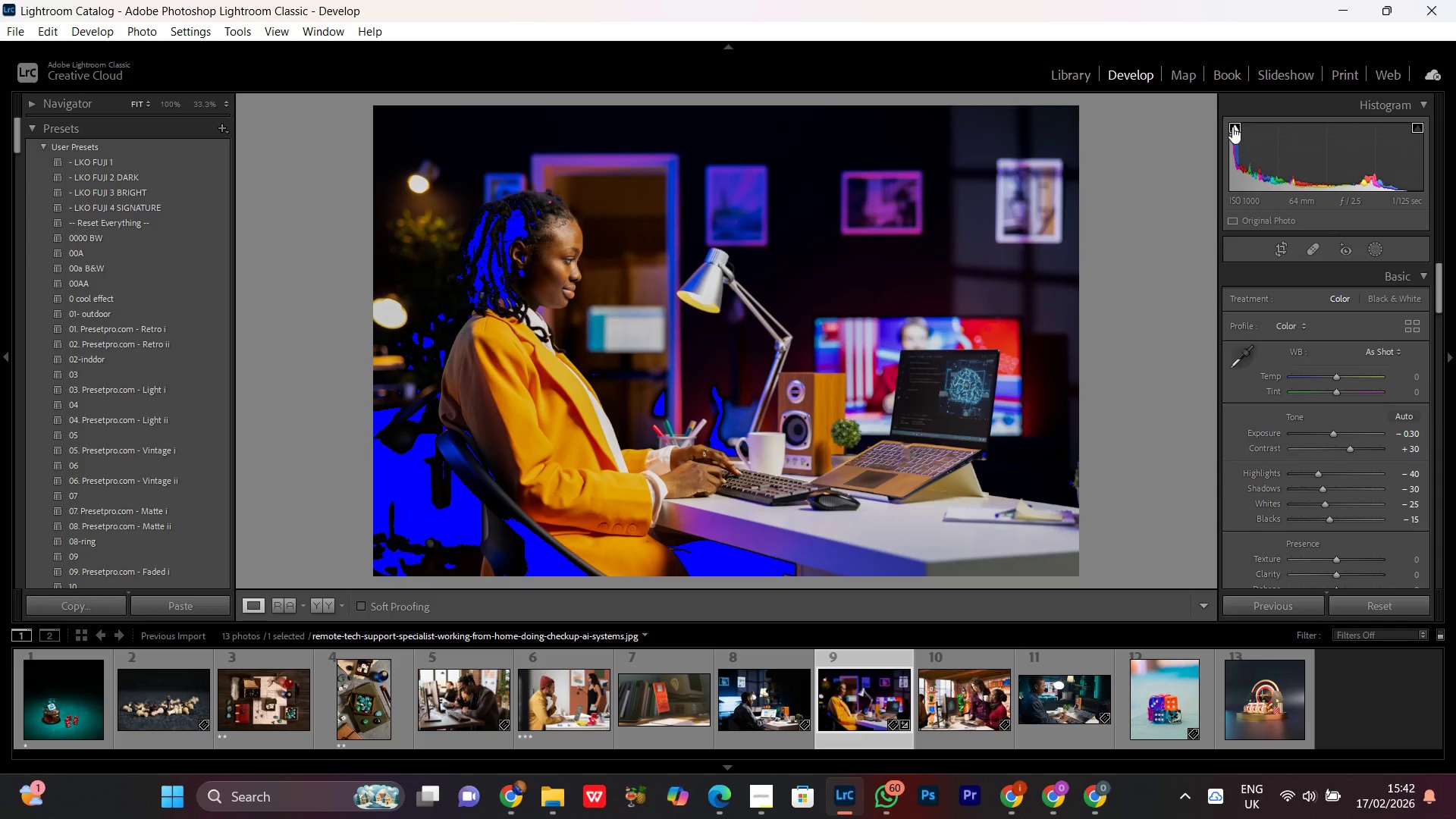 
double_click([1232, 127])
 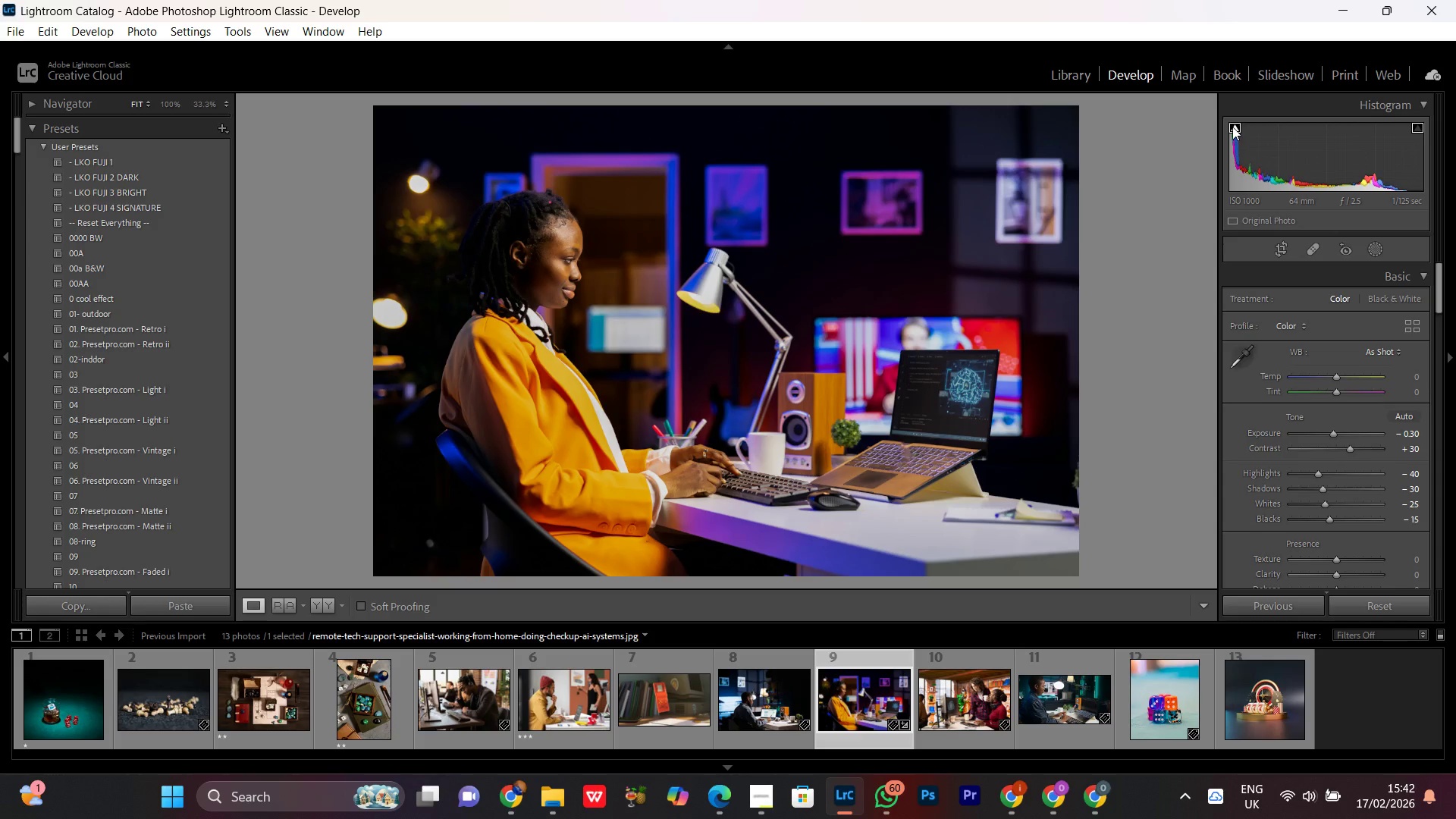 
left_click([1232, 127])
 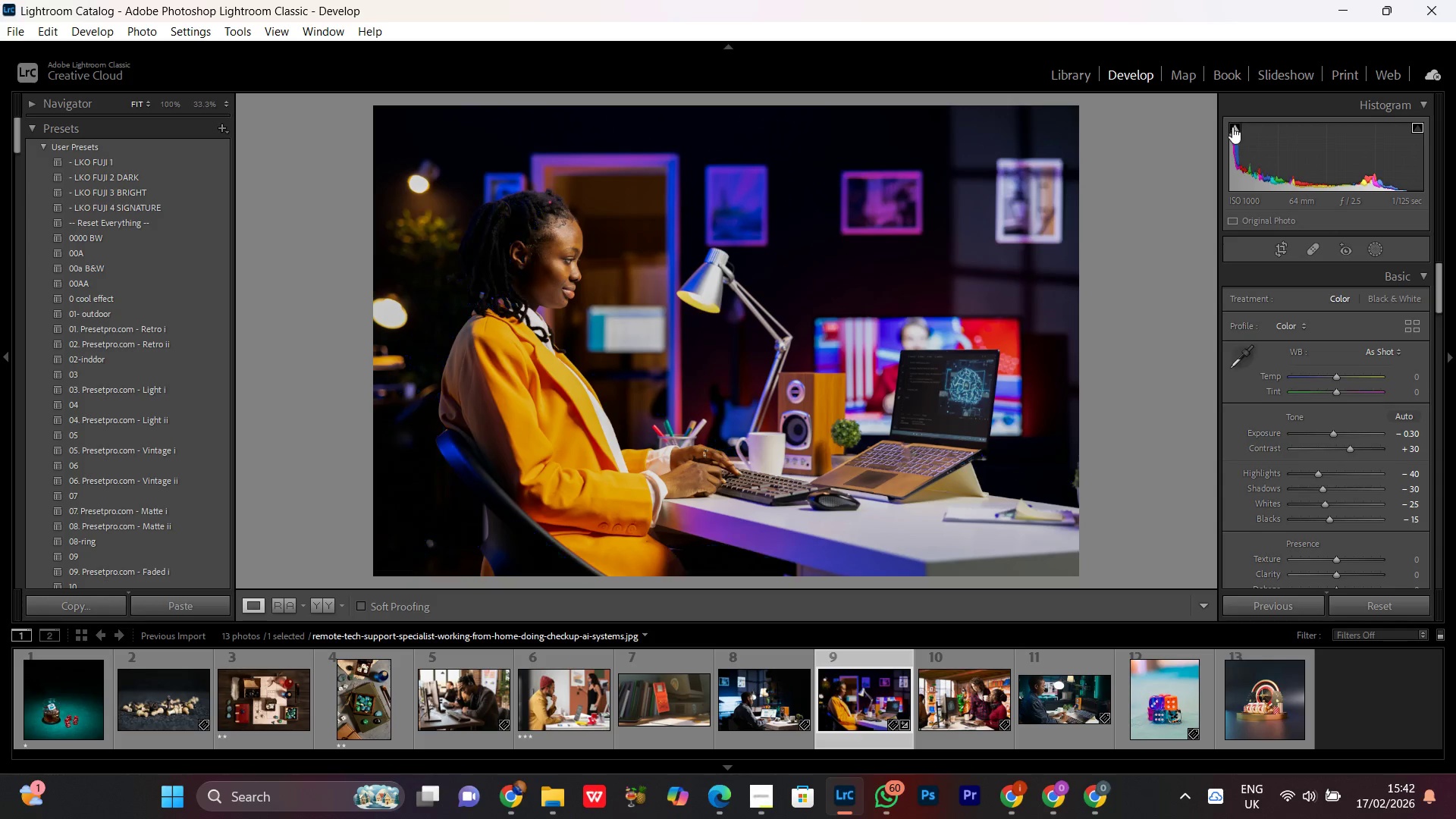 
left_click([1232, 127])
 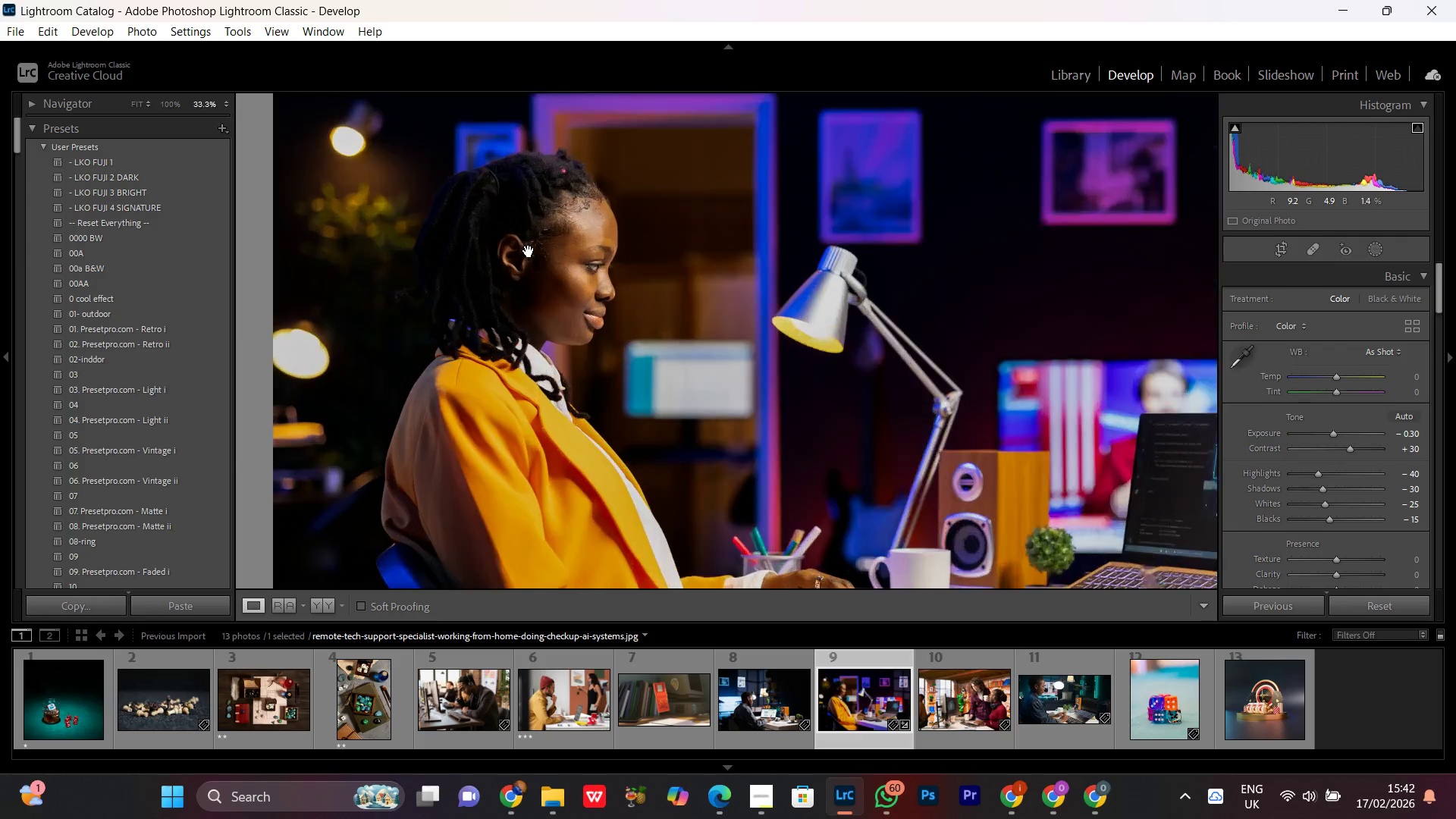 
double_click([528, 251])
 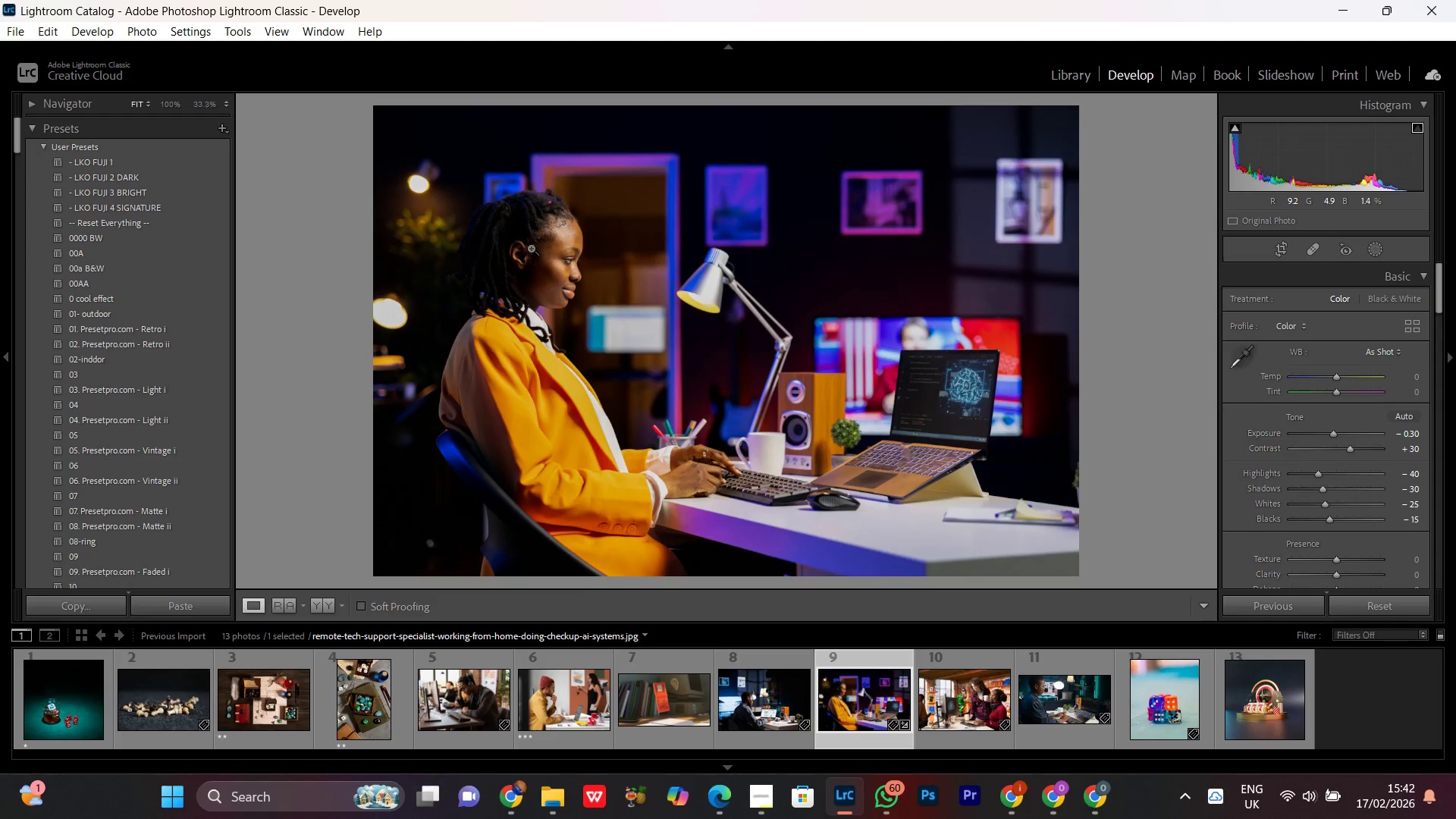 
triple_click([531, 248])
 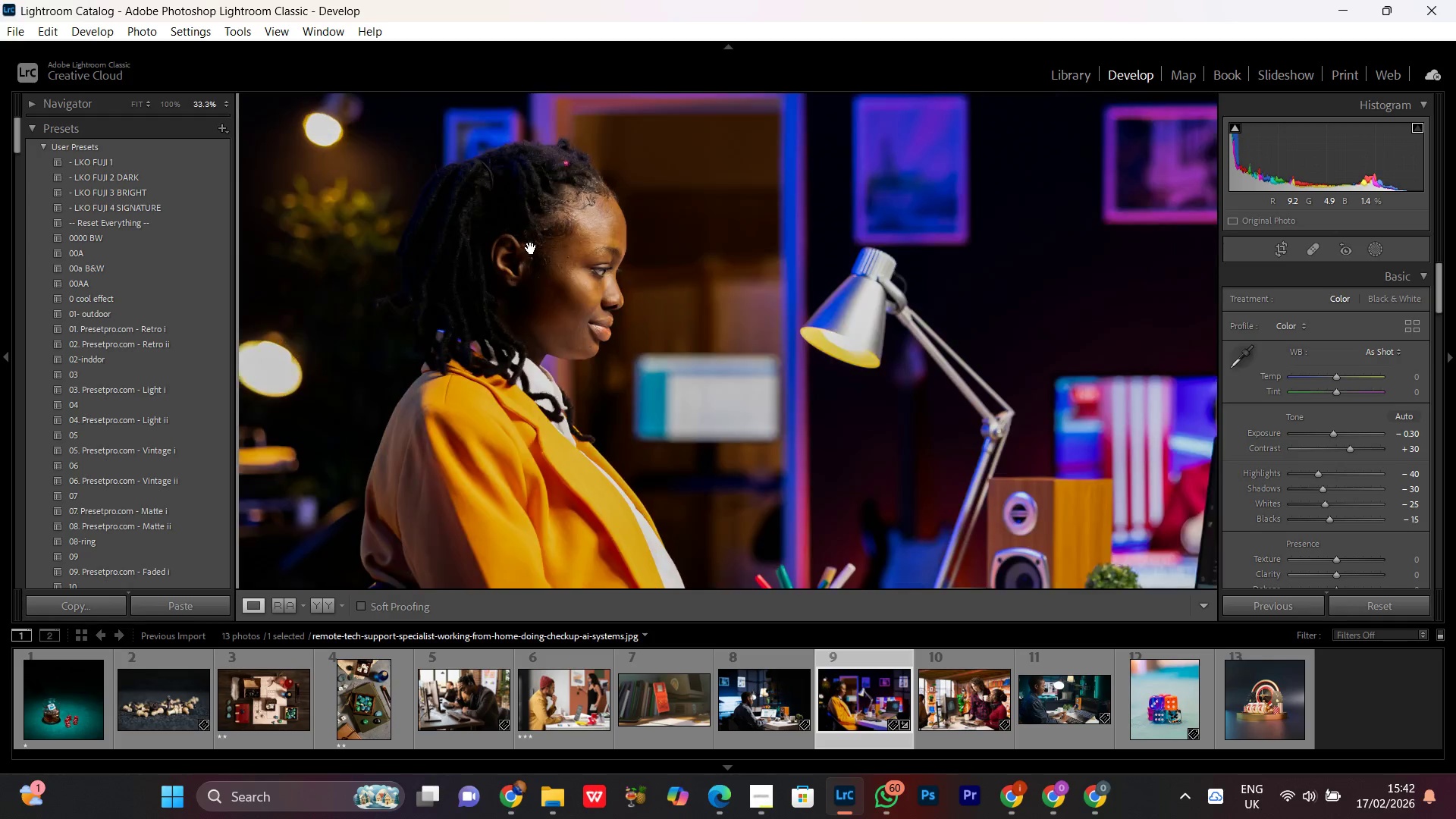 
triple_click([531, 248])
 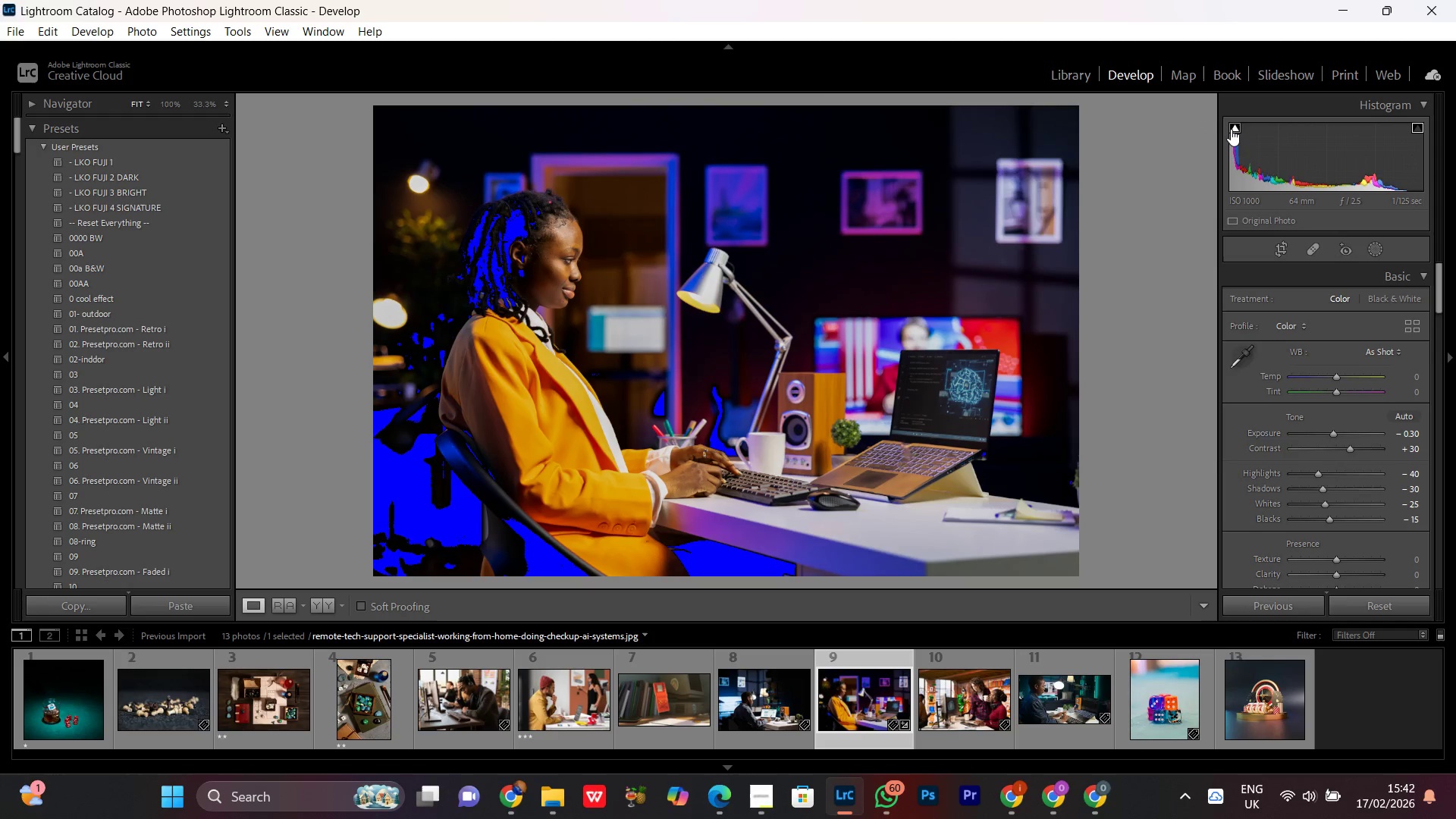 
left_click([1231, 129])
 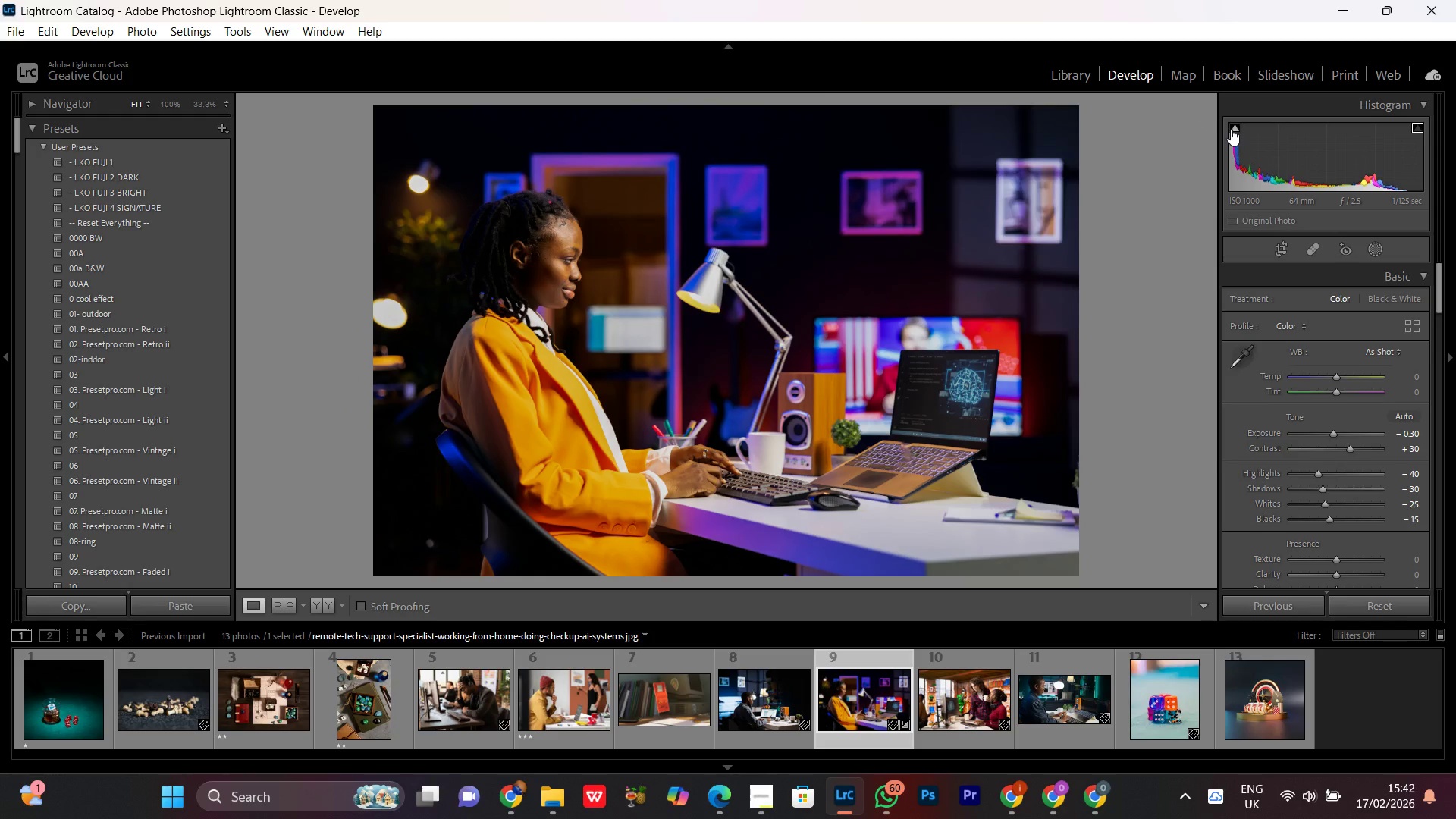 
double_click([1231, 129])
 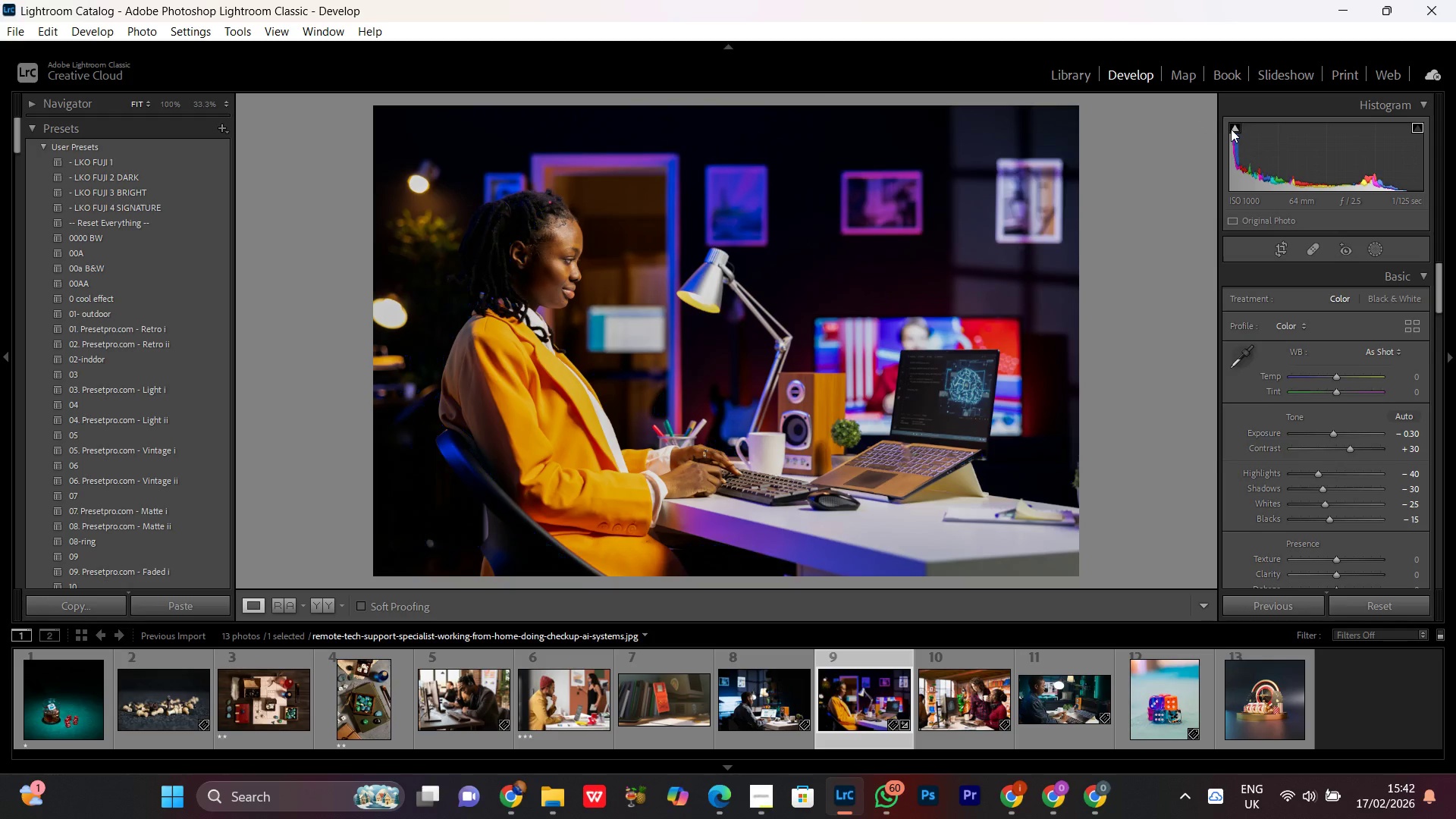 
left_click([1231, 129])
 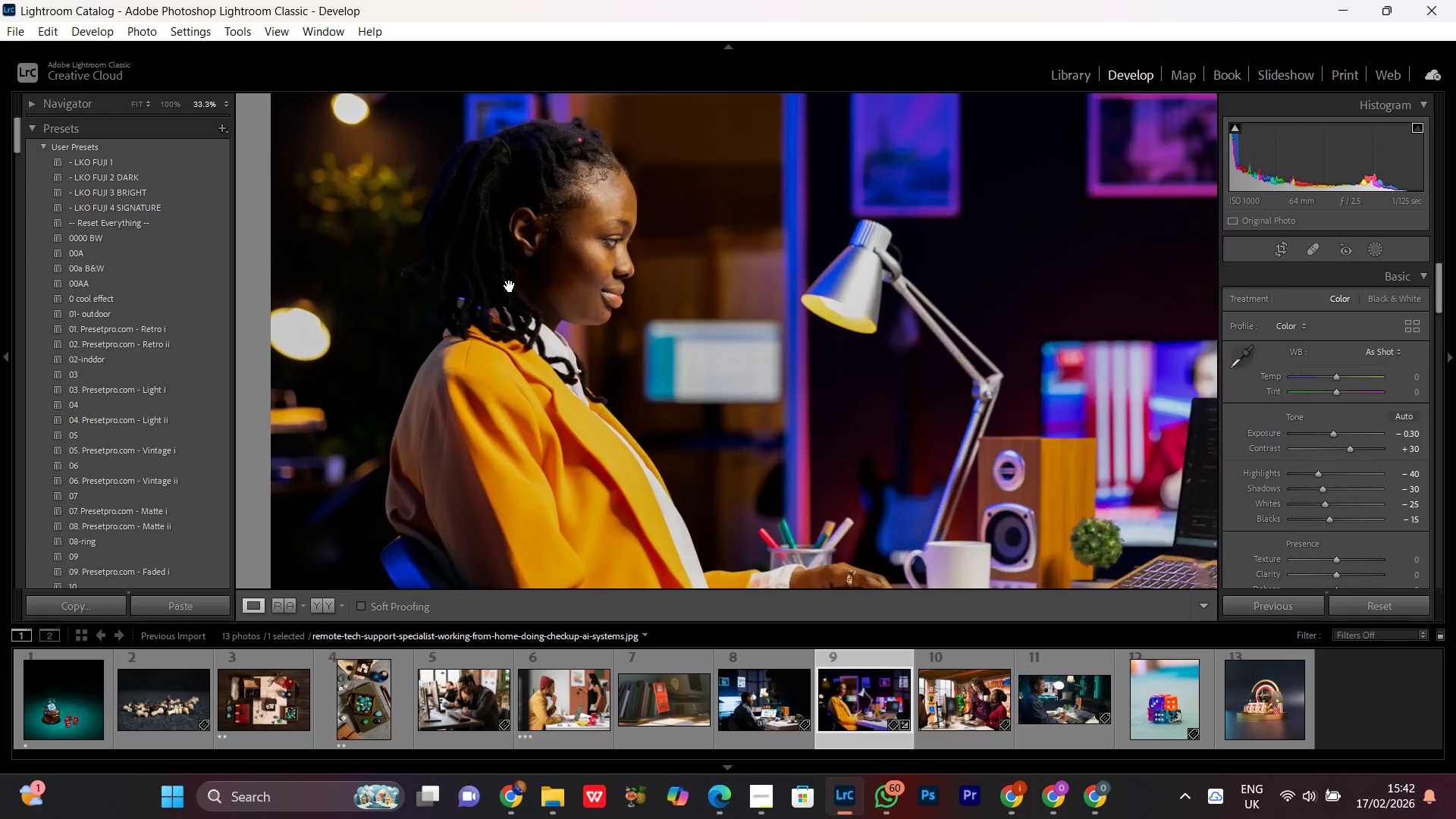 
double_click([510, 286])
 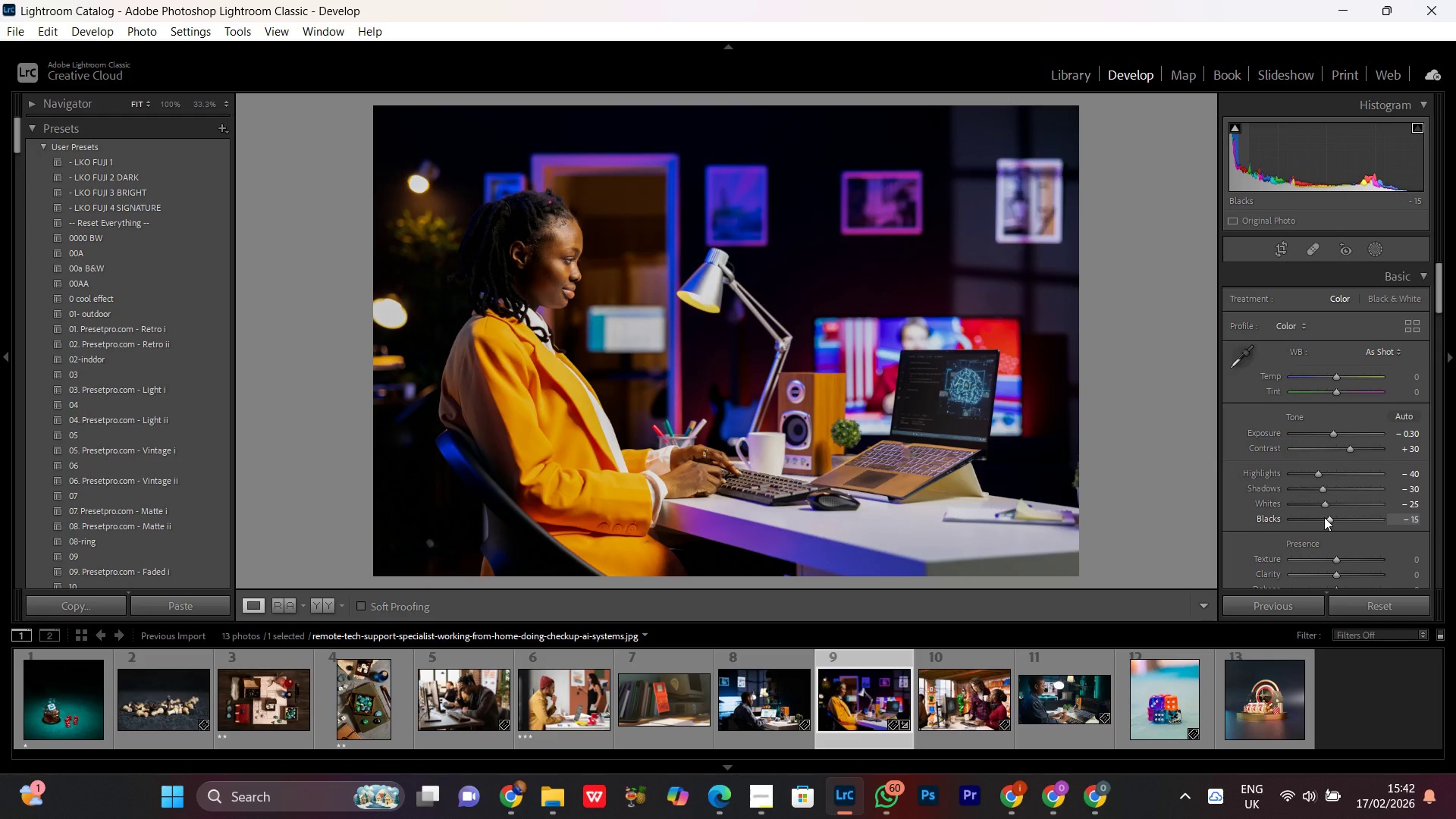 
left_click([1324, 517])
 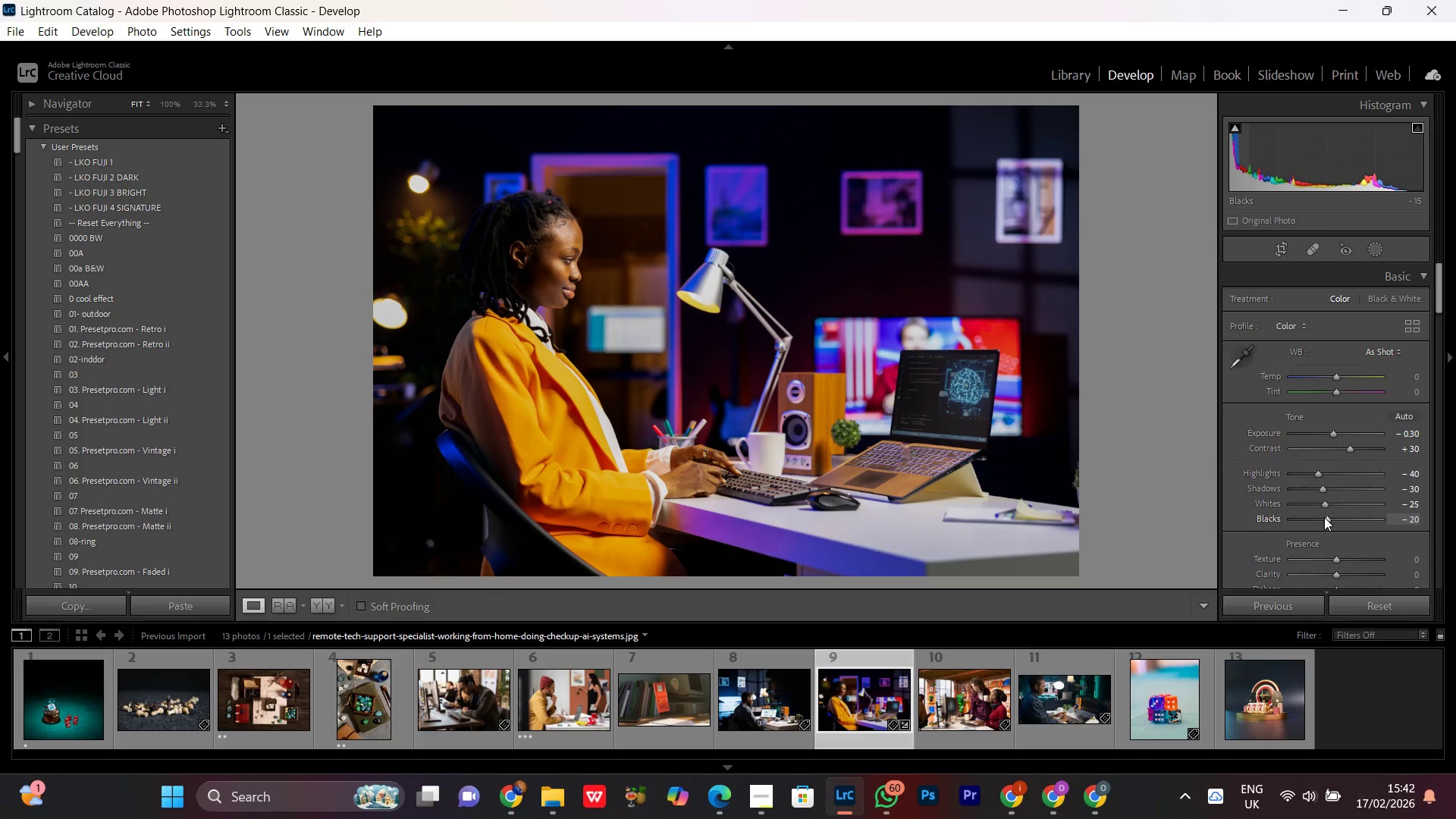 
scroll: coordinate [1324, 517], scroll_direction: down, amount: 1.0
 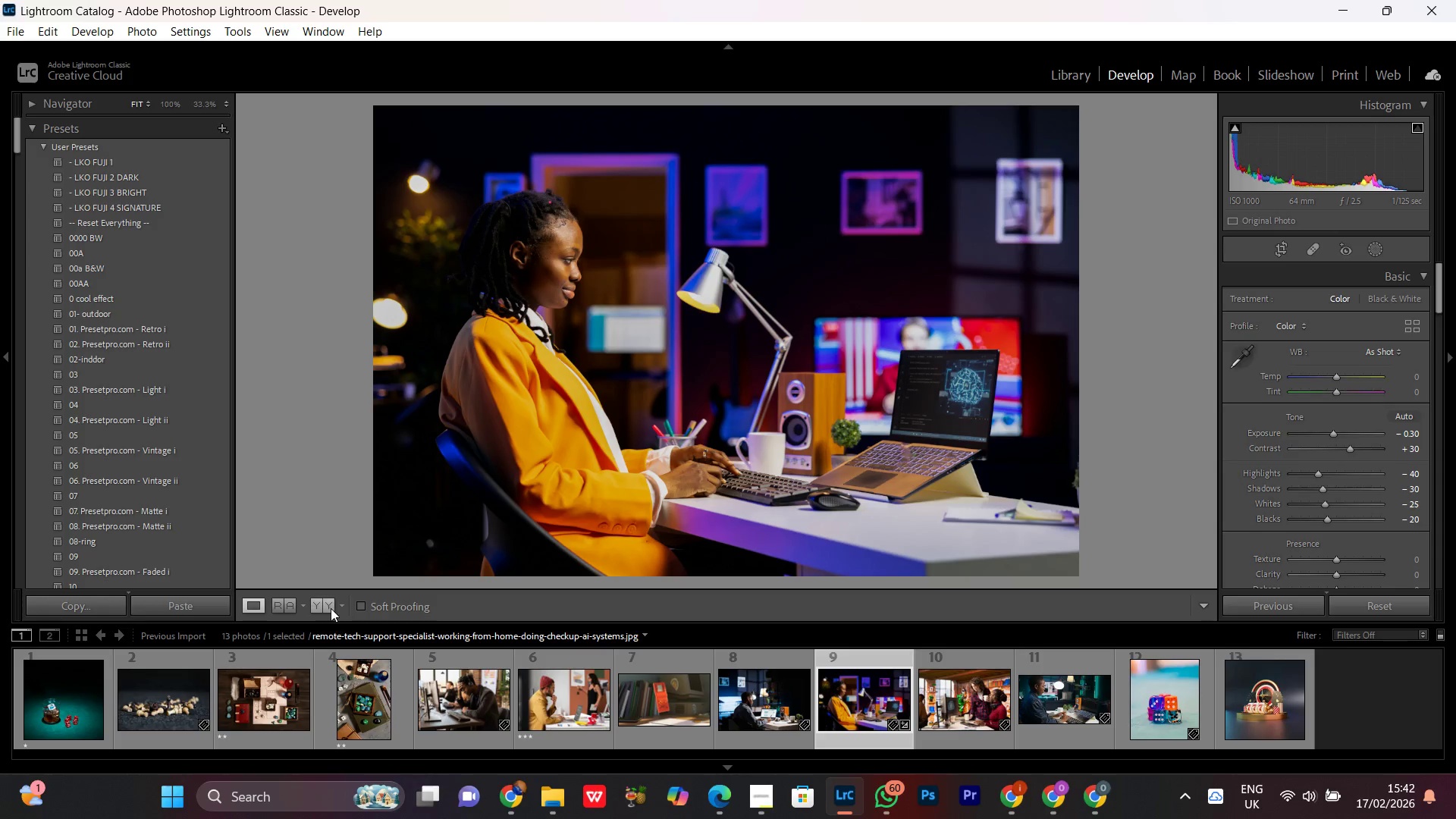 
left_click([329, 605])
 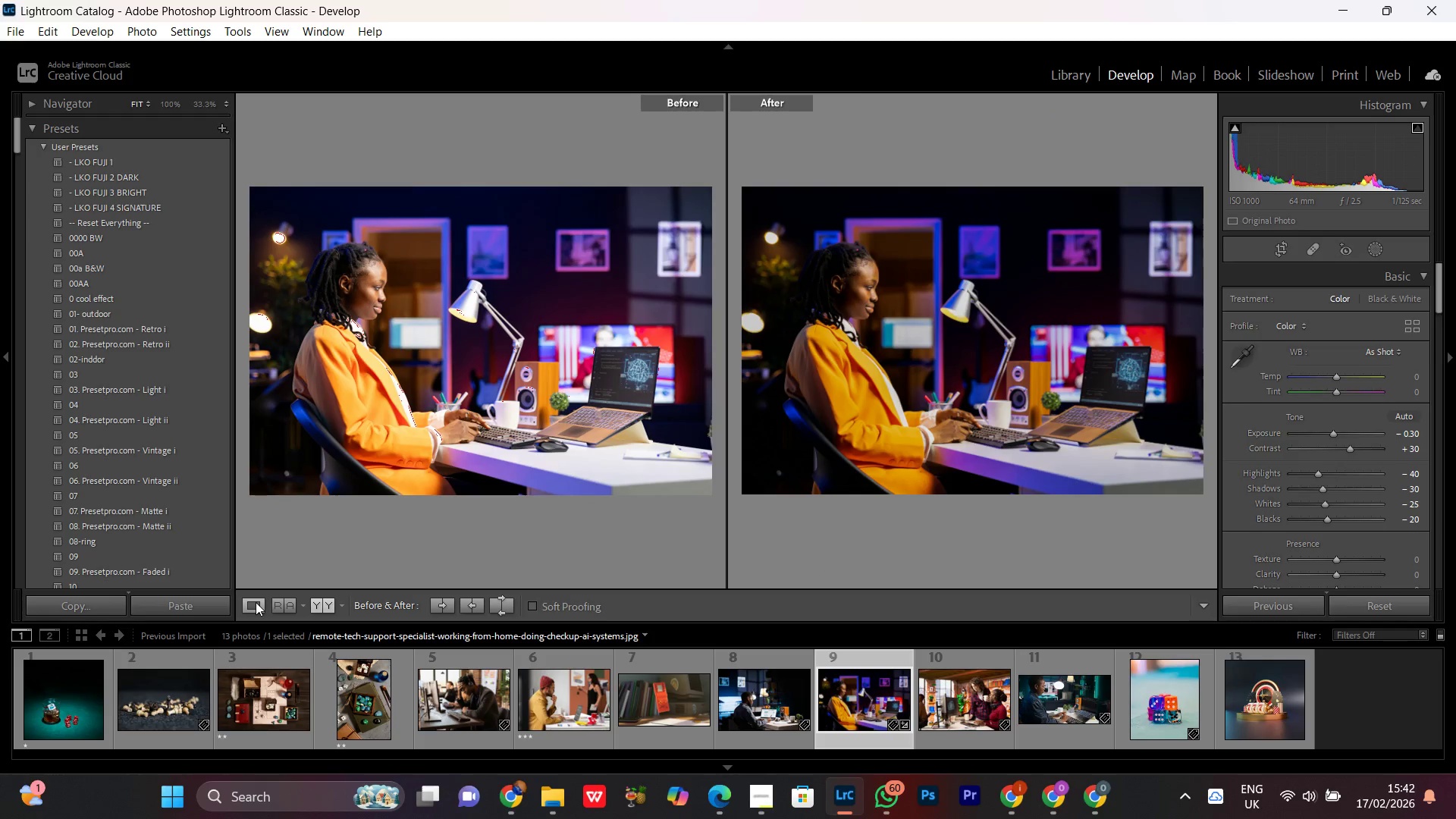 
left_click([256, 602])
 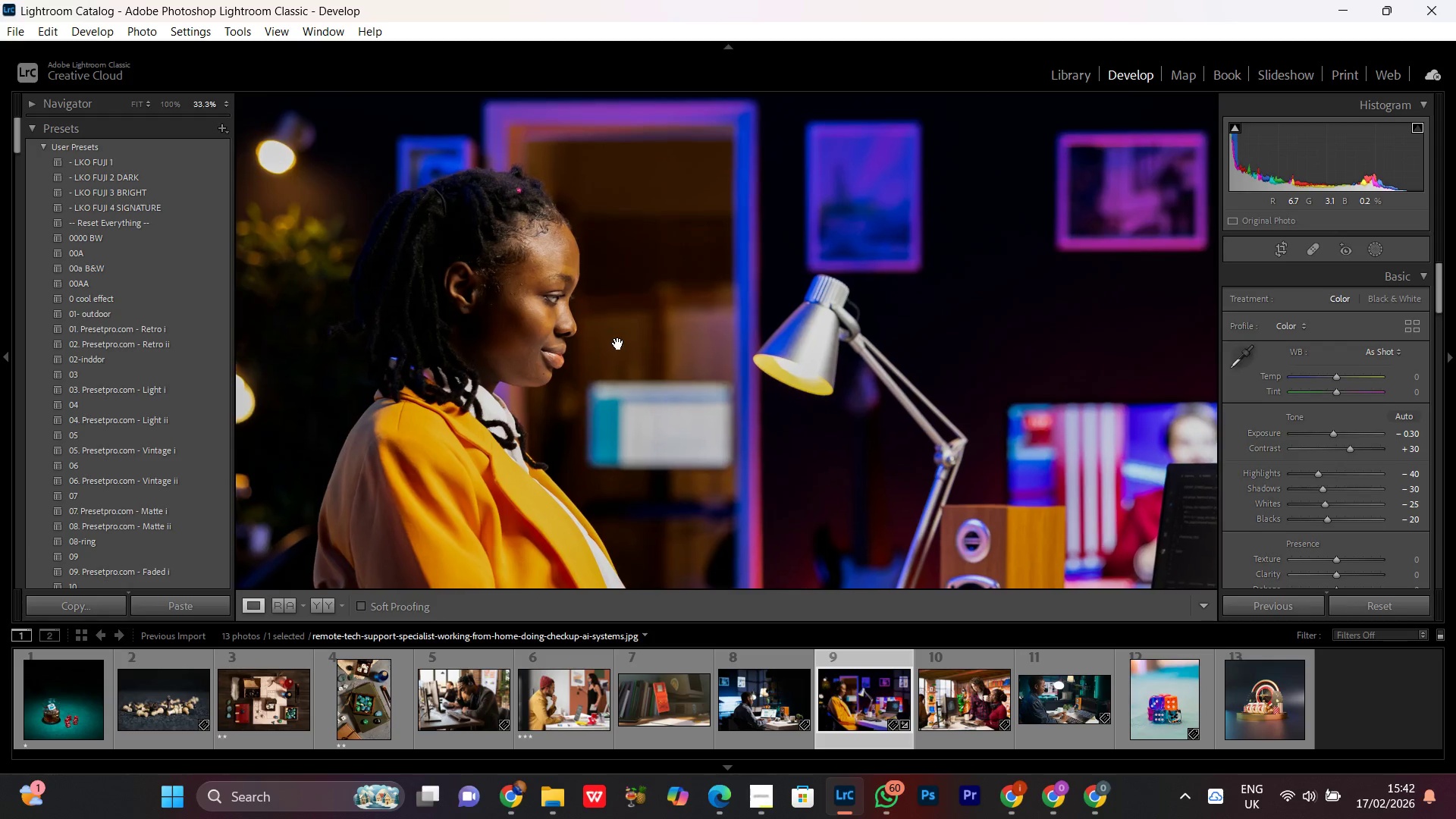 
double_click([618, 344])
 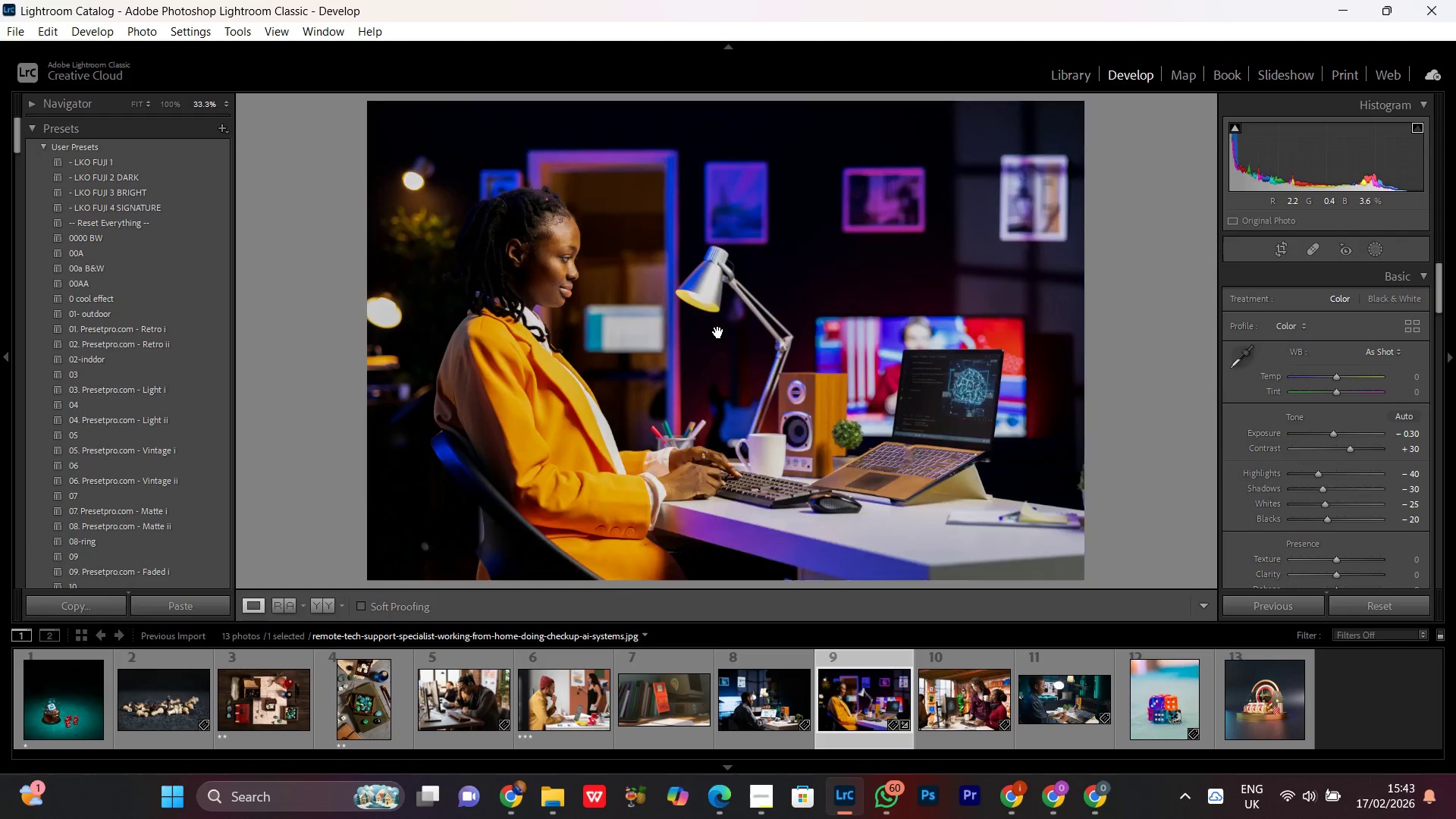 
double_click([718, 332])
 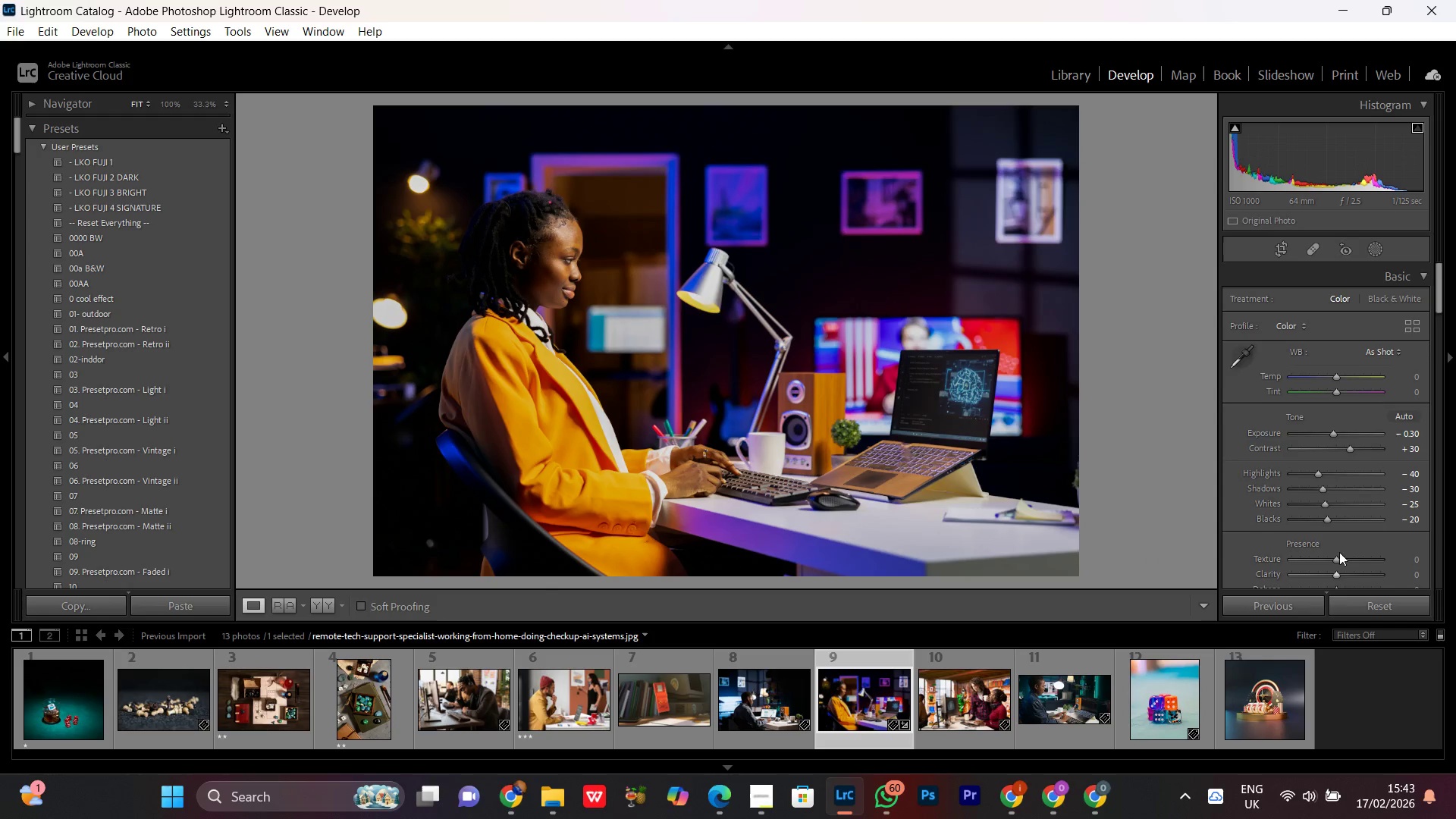 
left_click([1337, 559])
 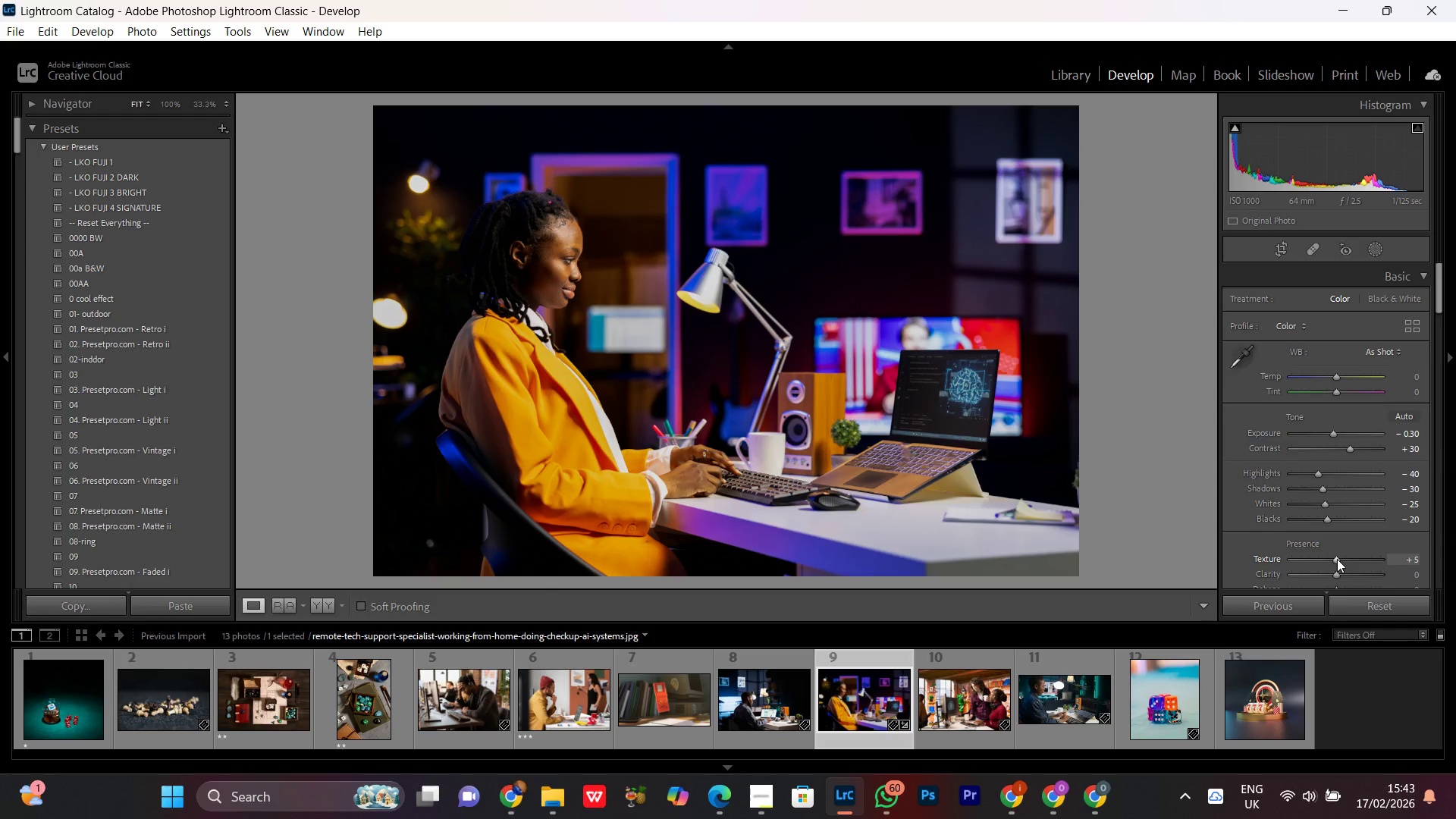 
scroll: coordinate [1337, 559], scroll_direction: up, amount: 3.0
 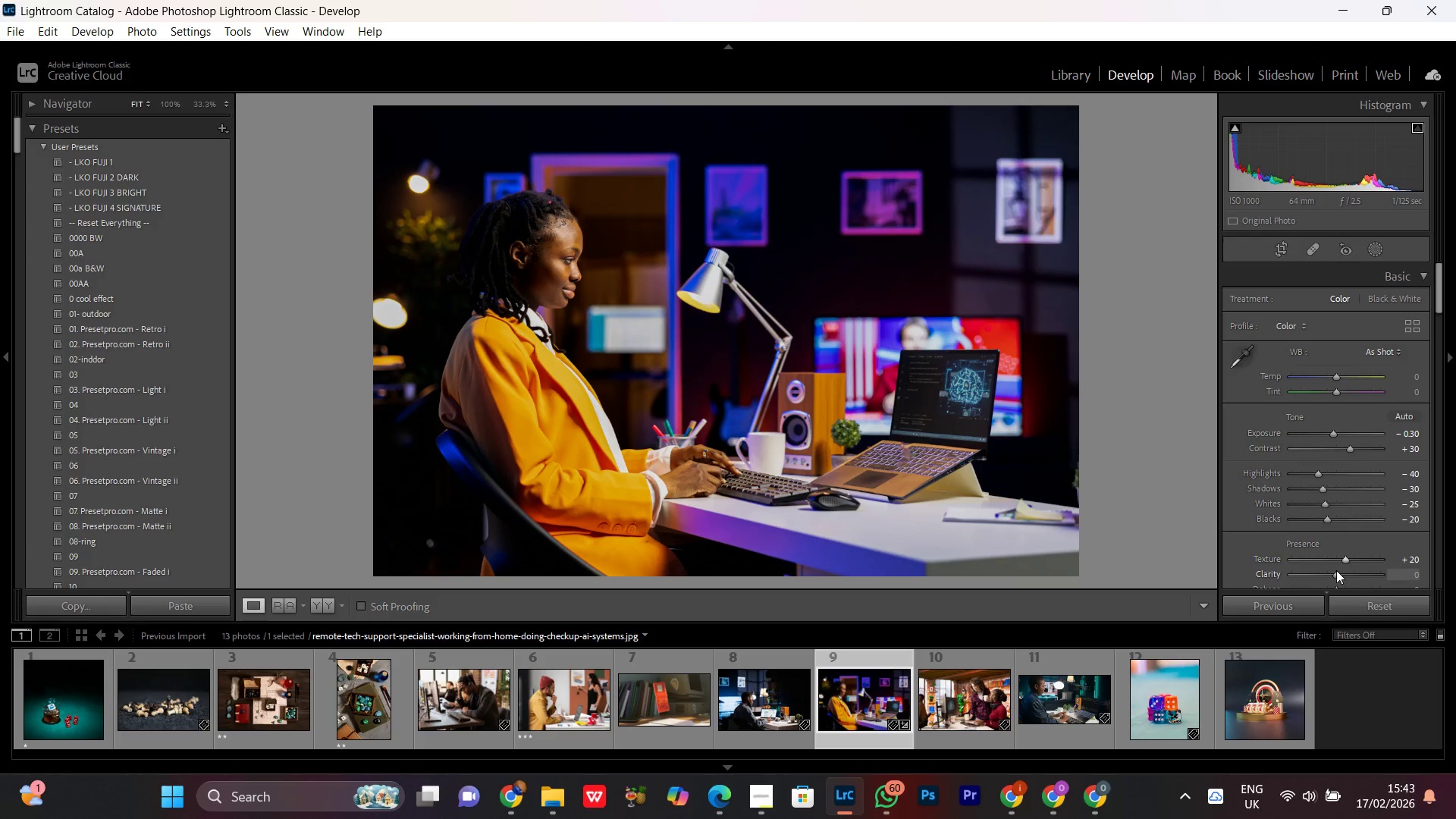 
left_click([1335, 576])
 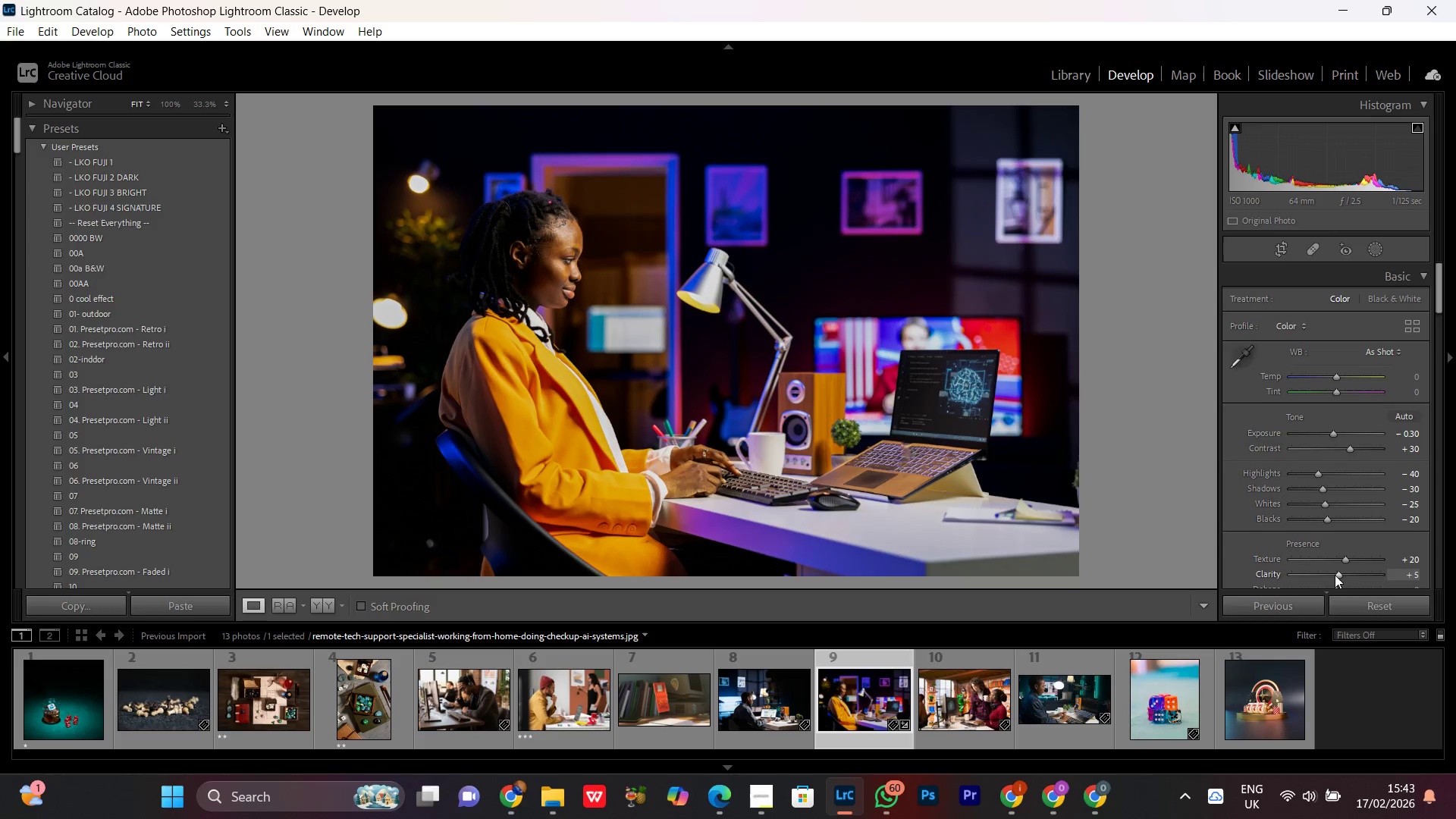 
scroll: coordinate [1335, 575], scroll_direction: up, amount: 3.0
 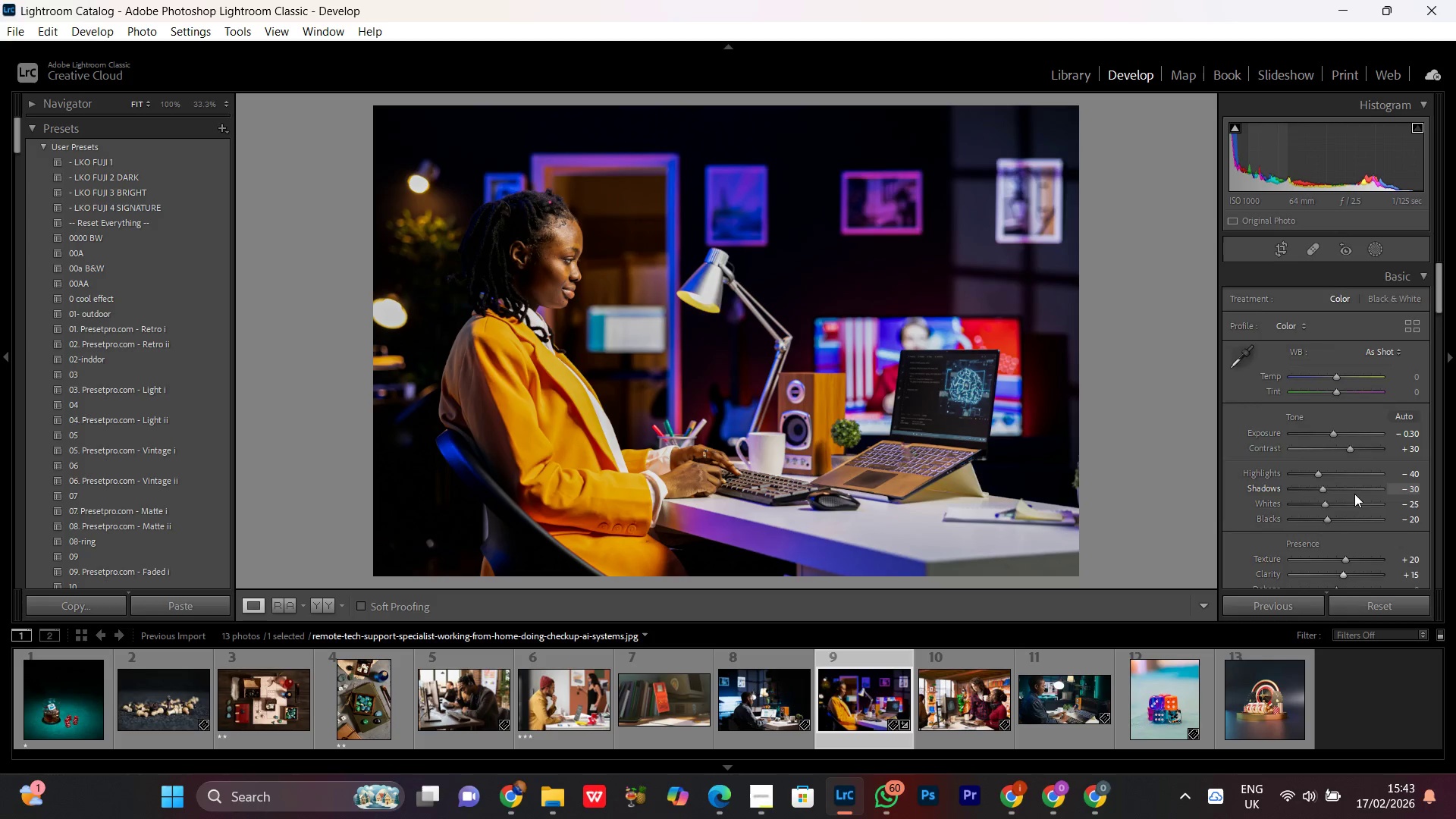 
scroll: coordinate [1354, 494], scroll_direction: down, amount: 1.0
 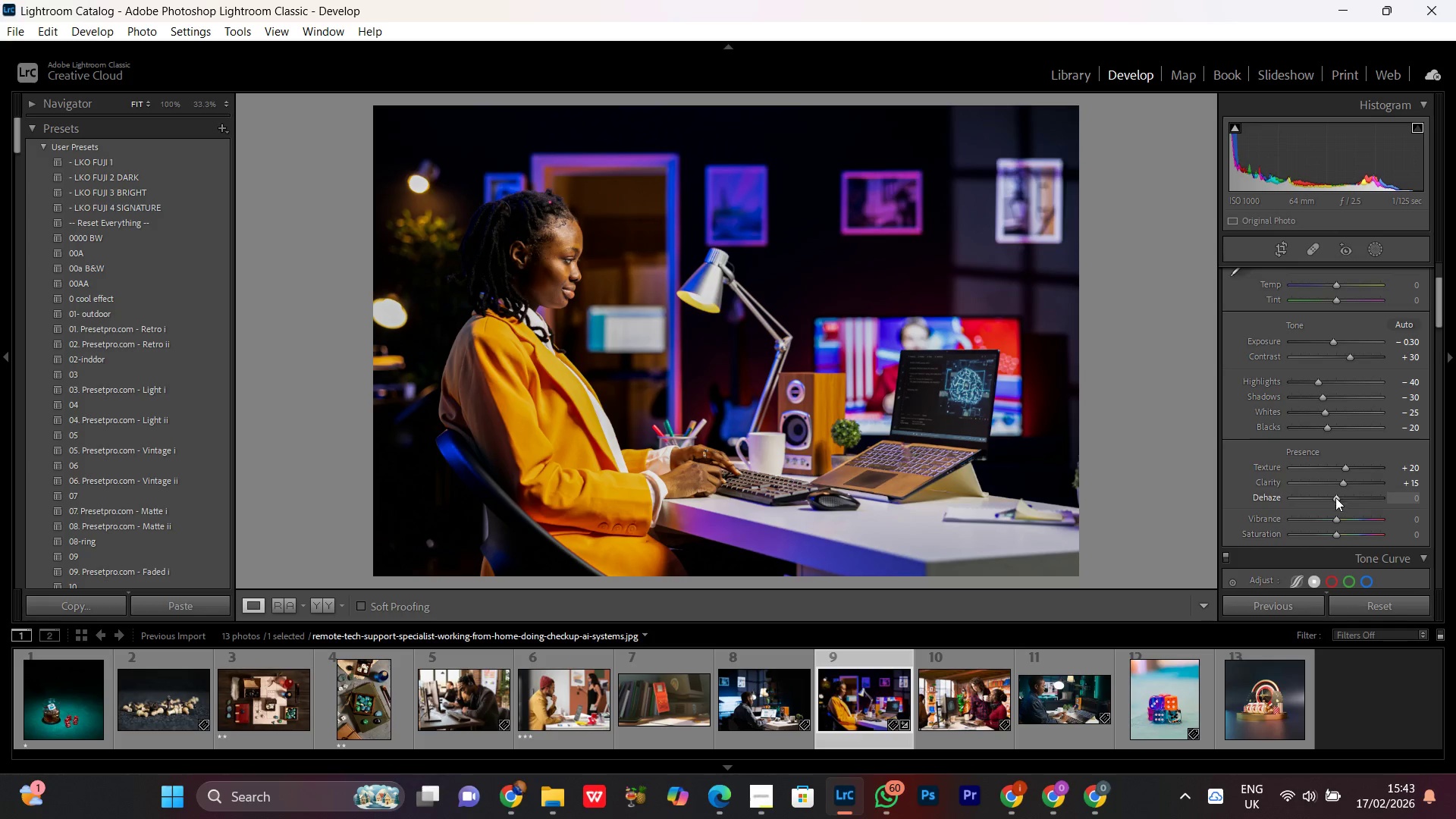 
left_click([1335, 497])
 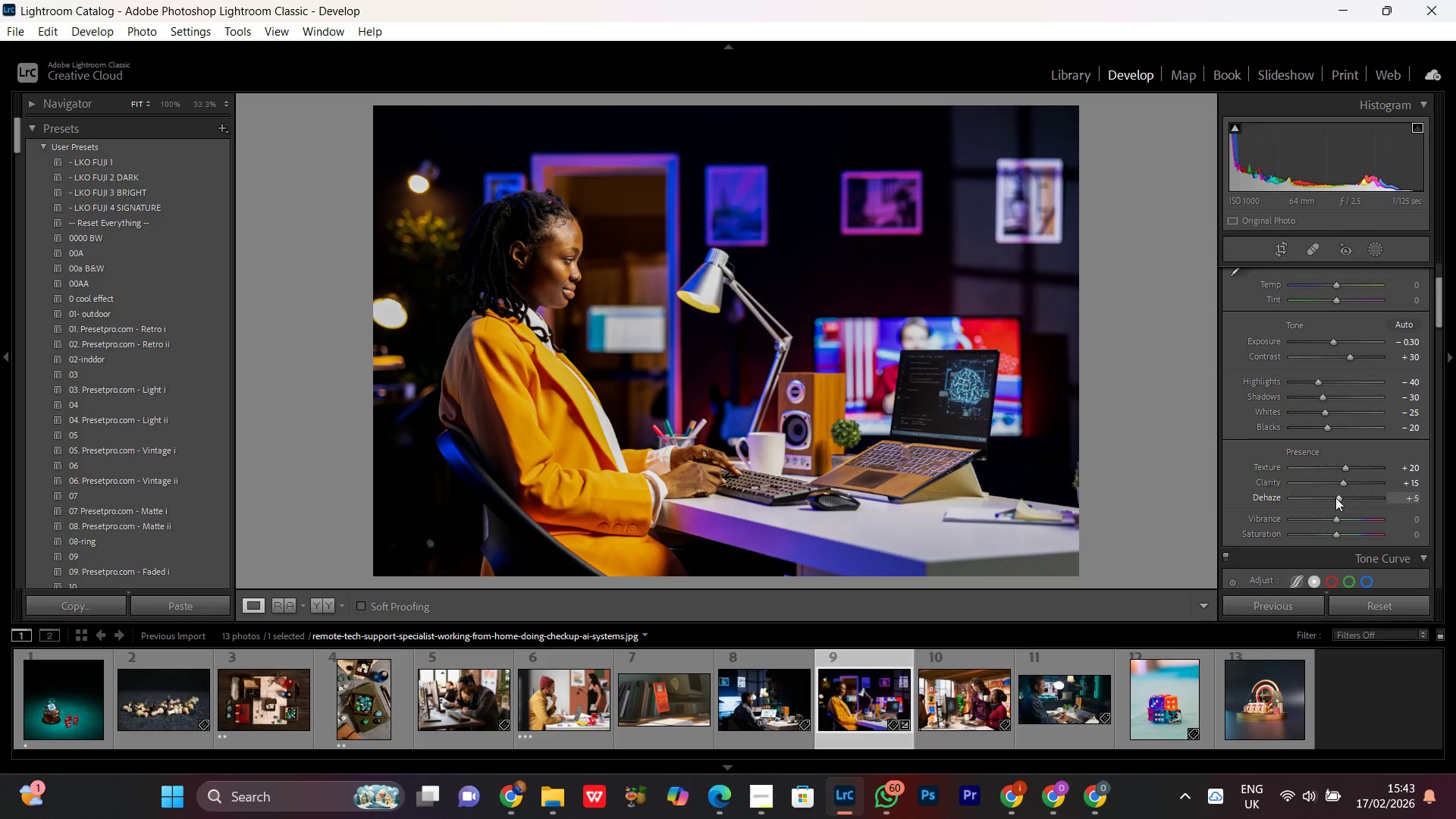 
scroll: coordinate [1335, 497], scroll_direction: up, amount: 1.0
 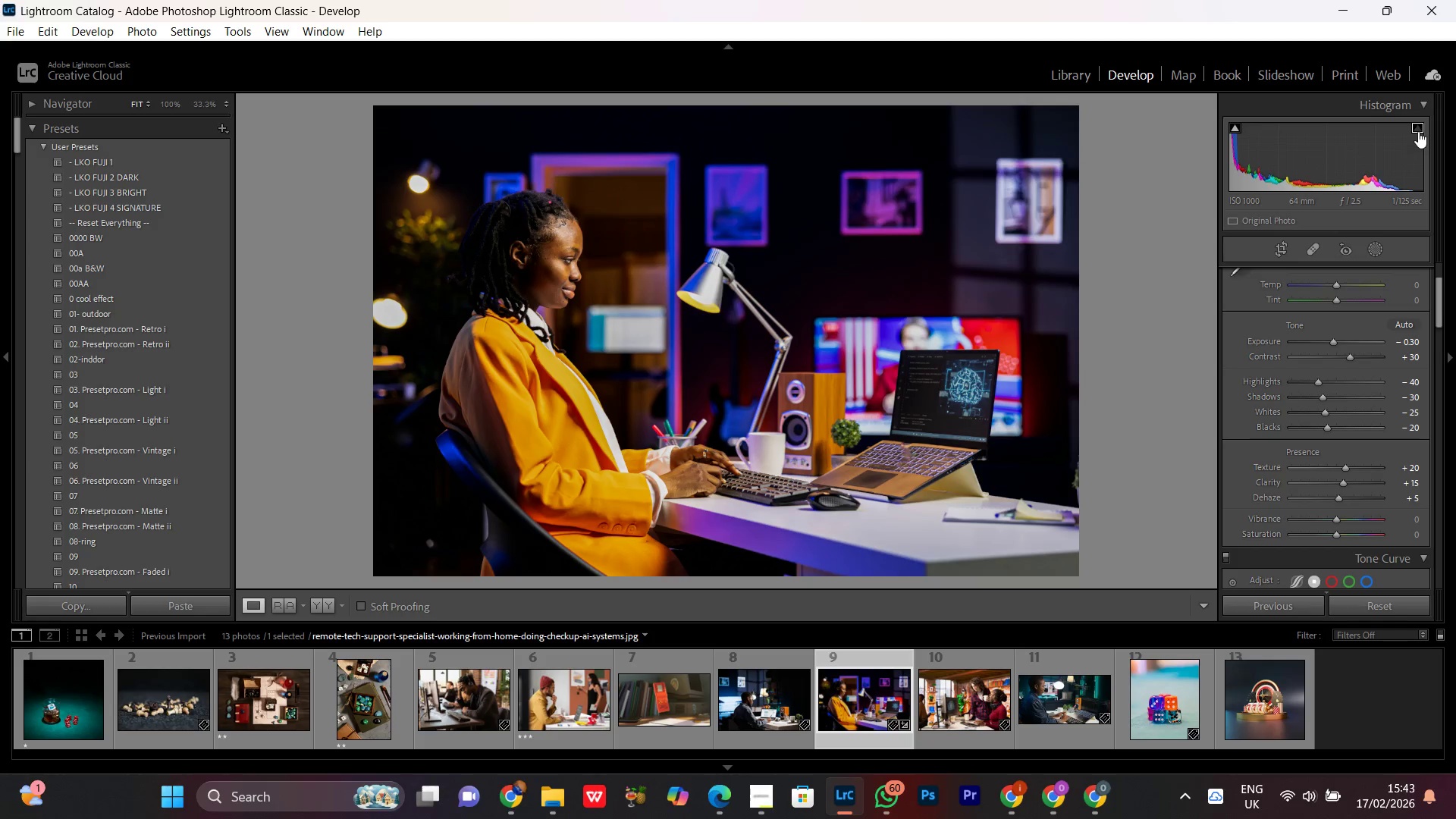 
left_click([1418, 130])
 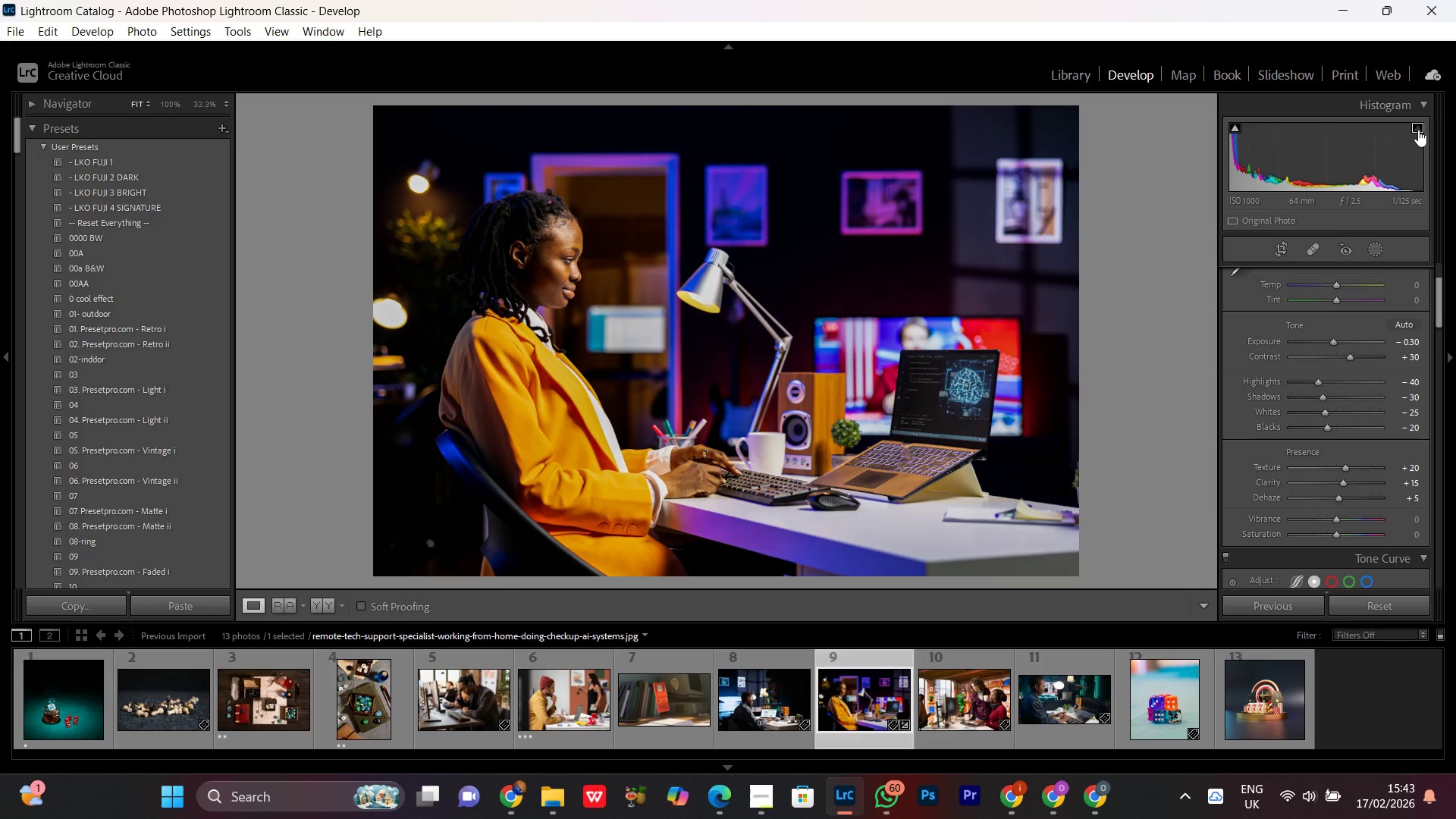 
left_click([1418, 130])
 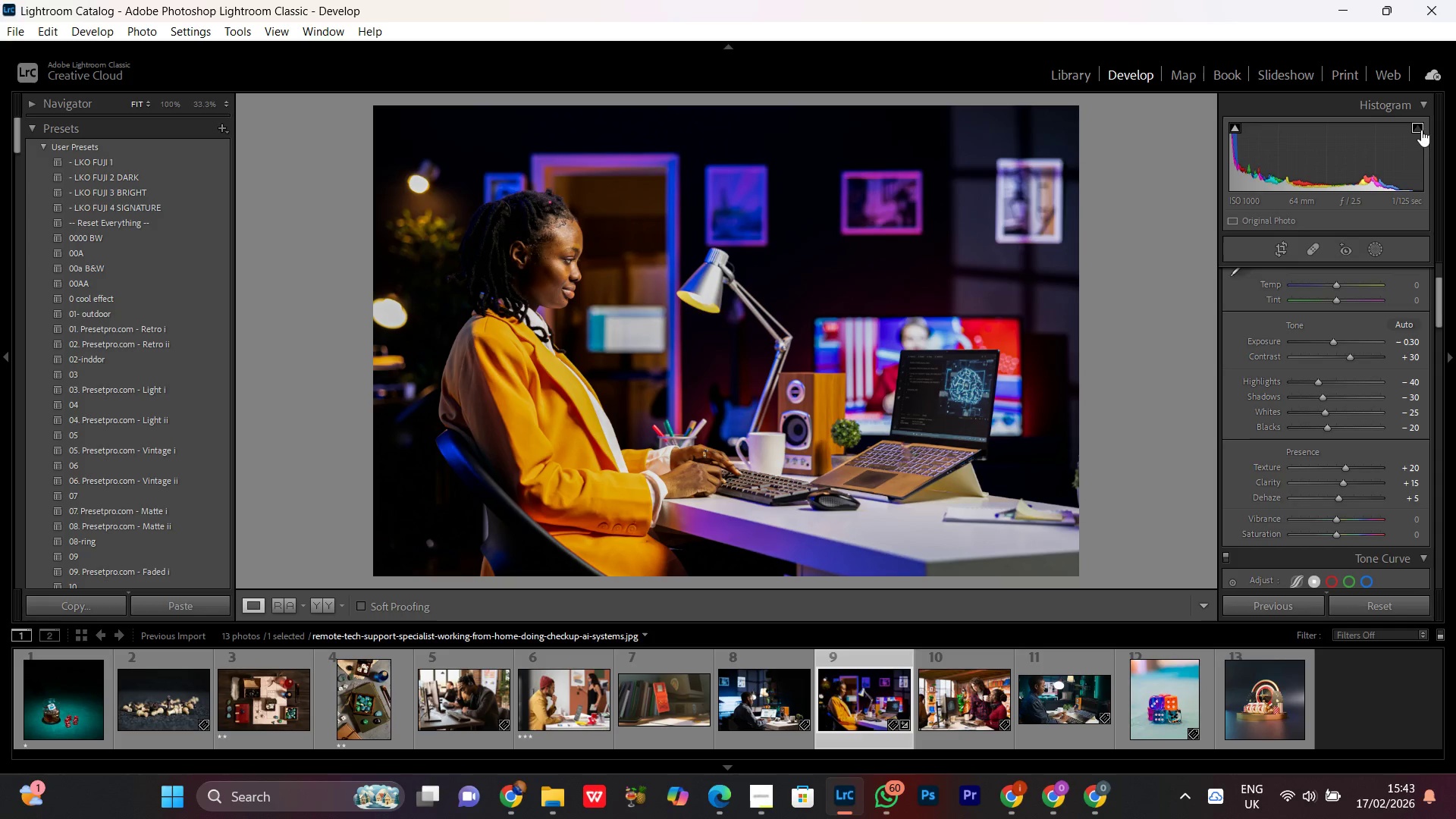 
left_click([1418, 130])
 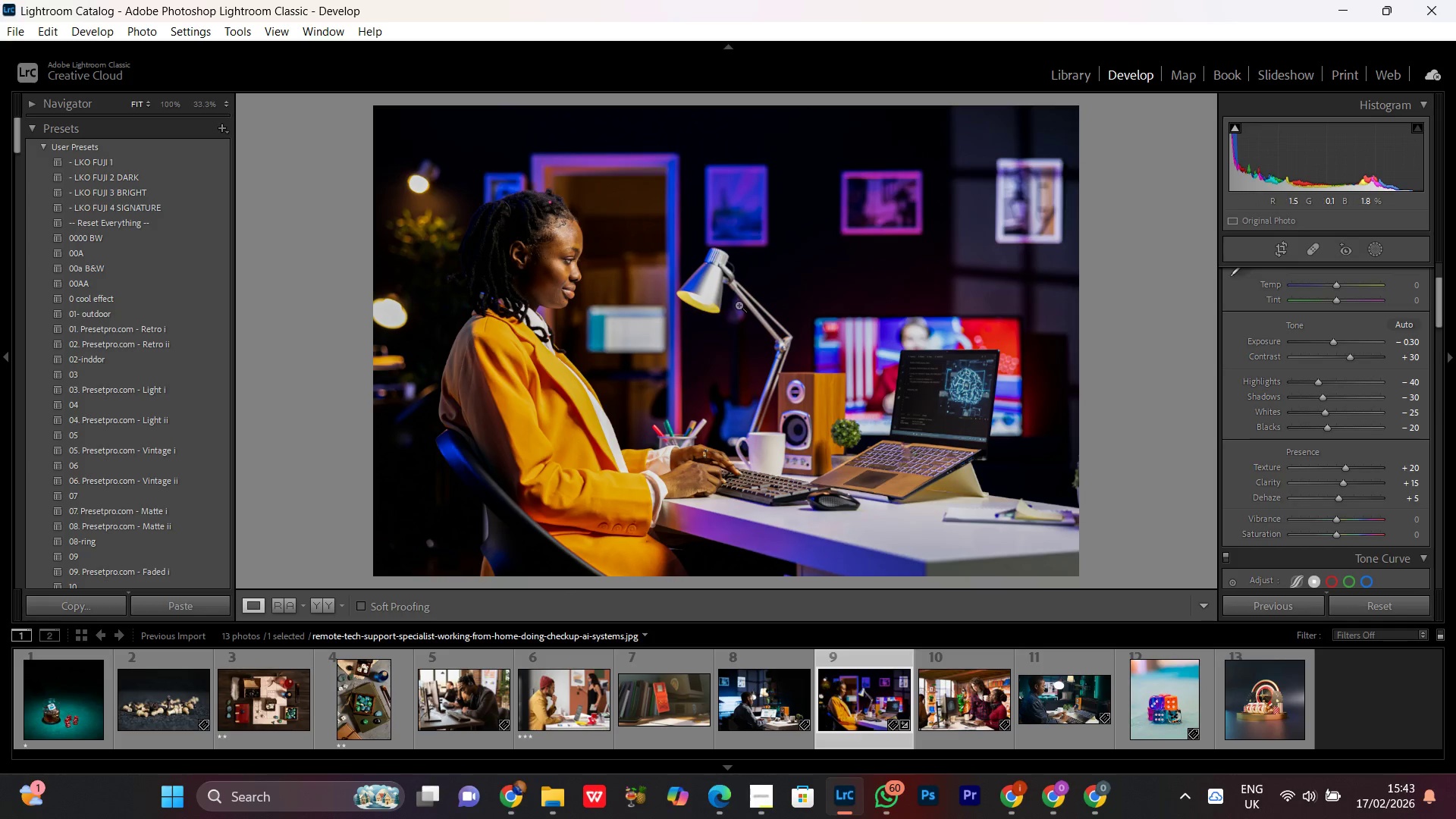 
double_click([739, 305])
 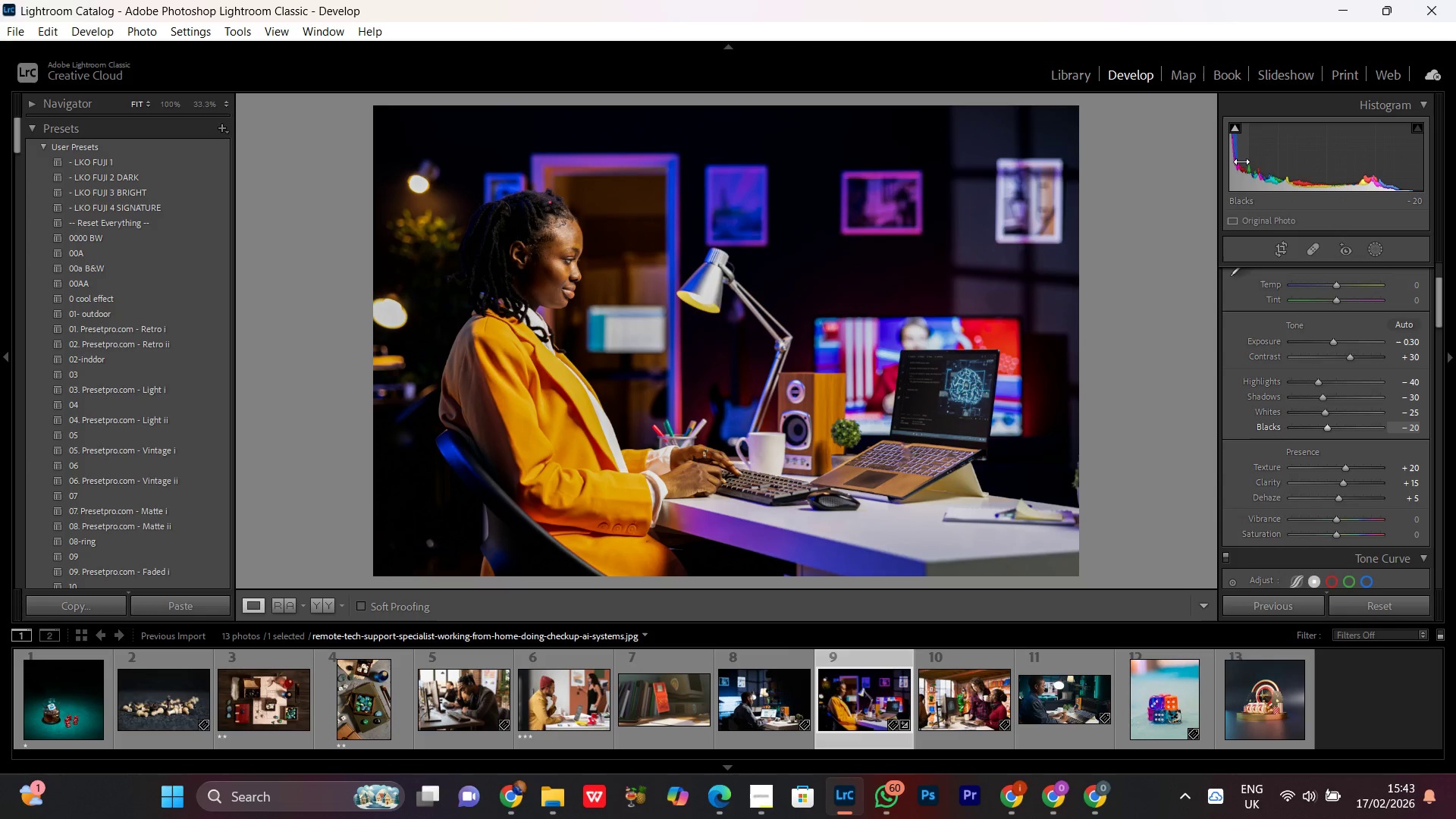 
left_click([1323, 171])
 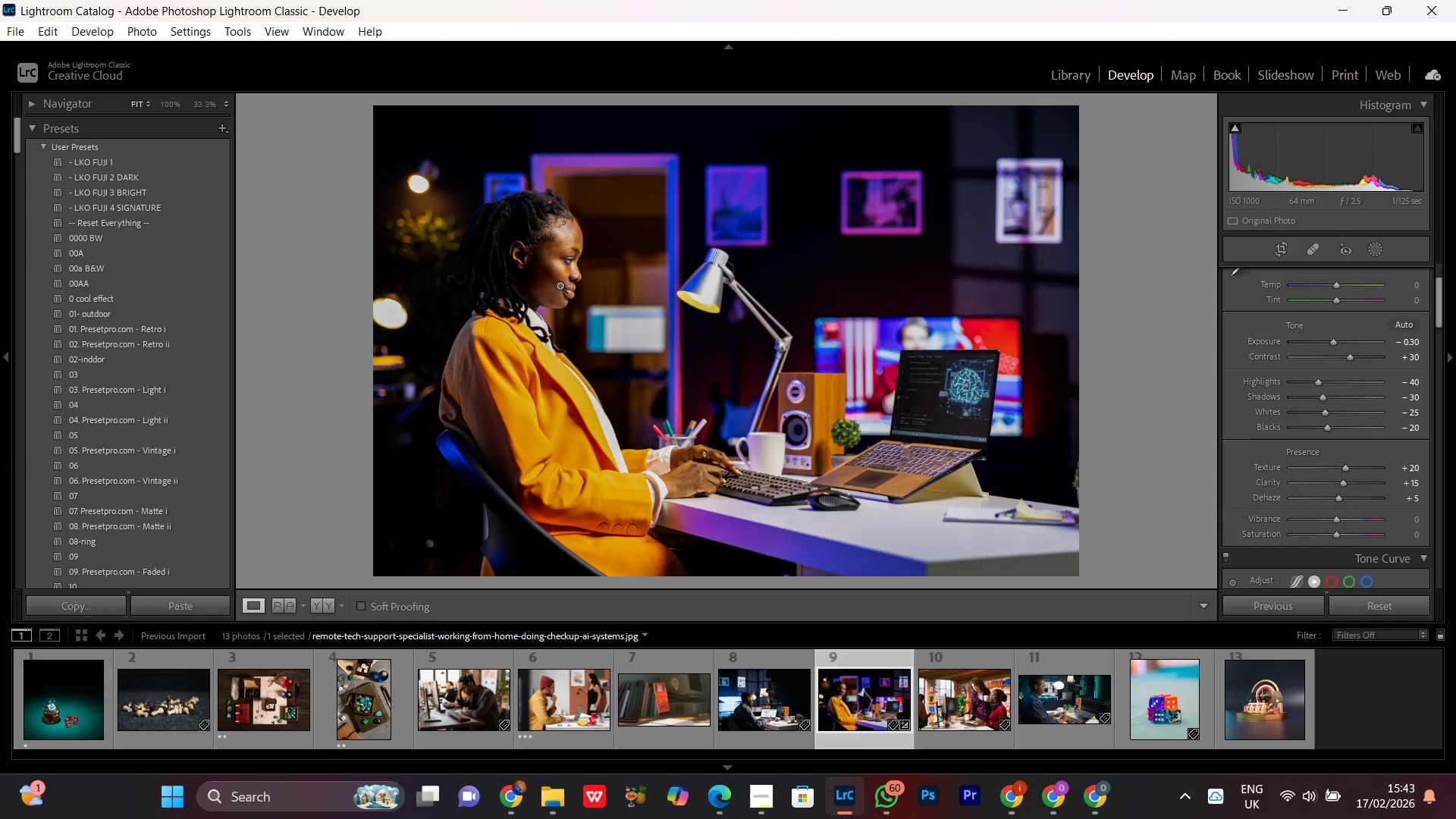 
double_click([558, 284])
 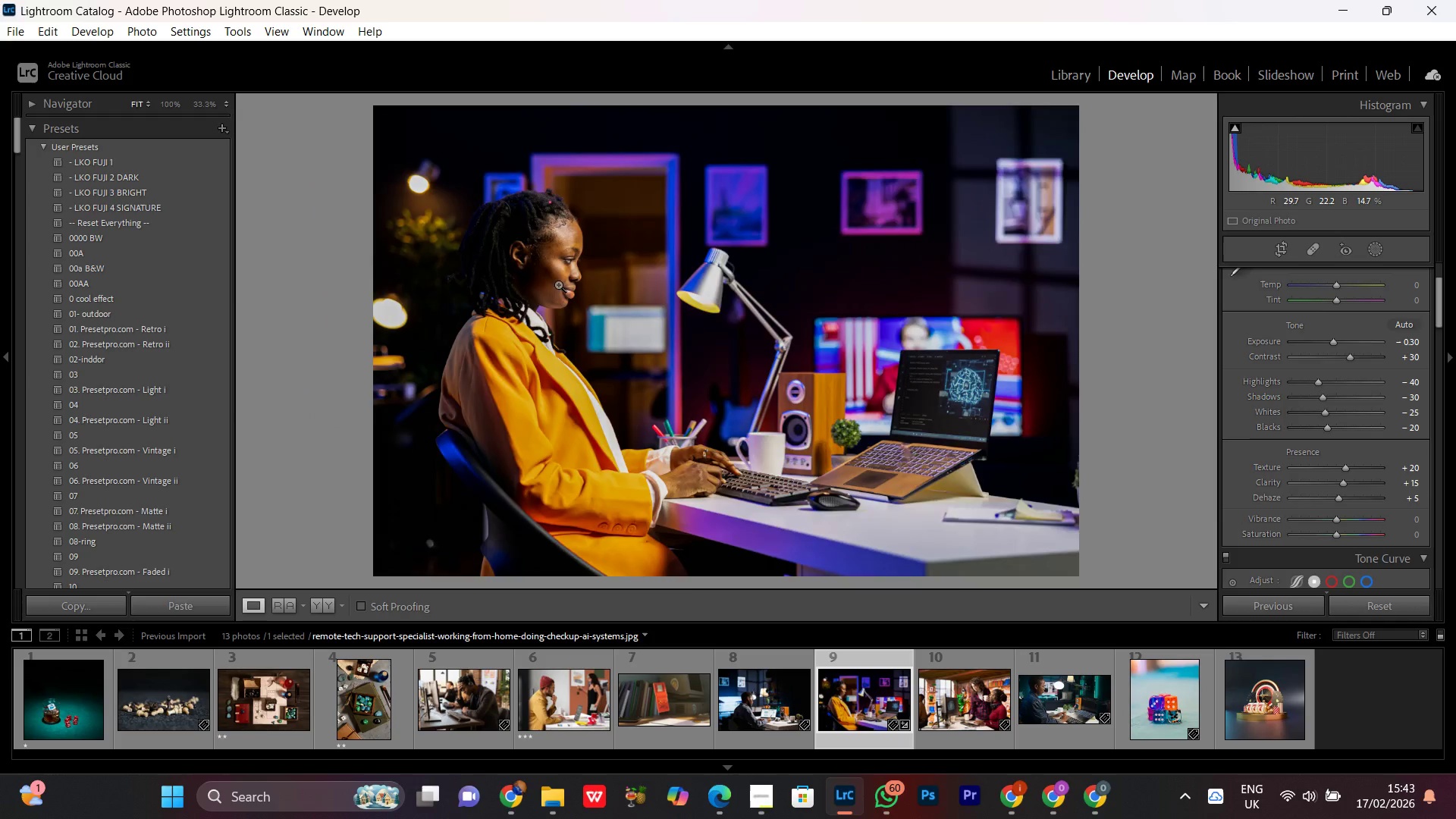 
triple_click([558, 284])
 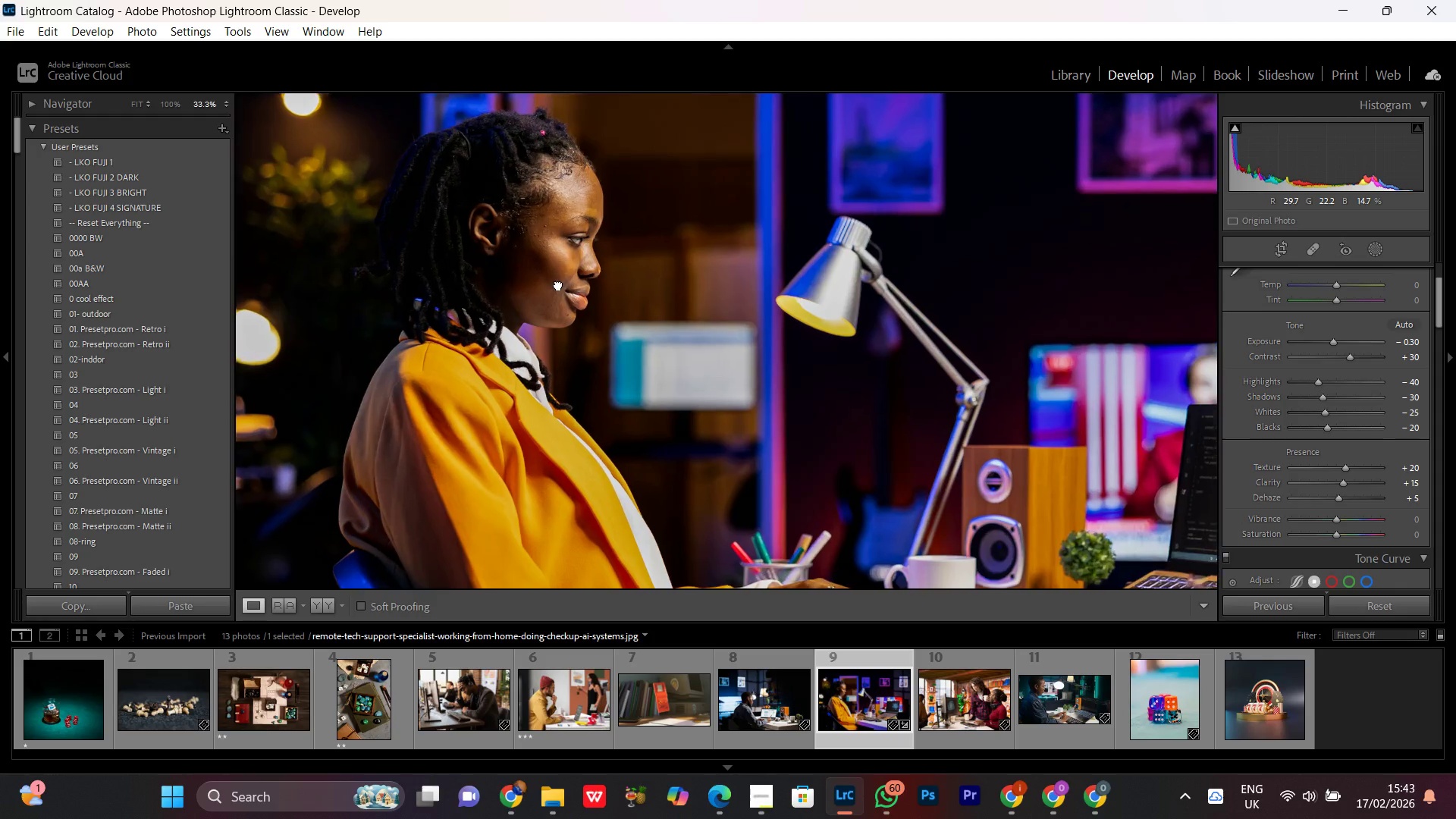 
triple_click([558, 284])
 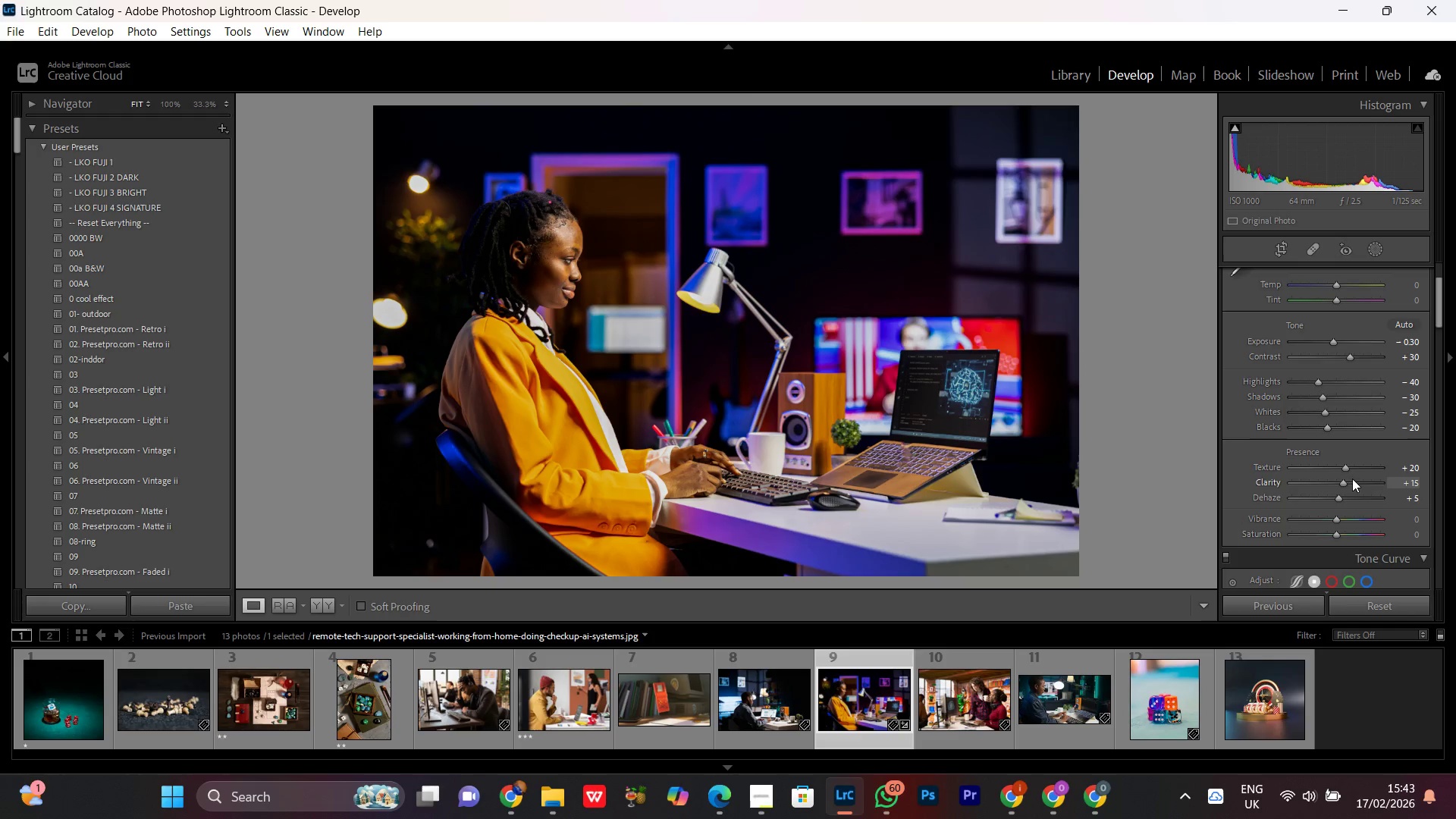 
wait(5.14)
 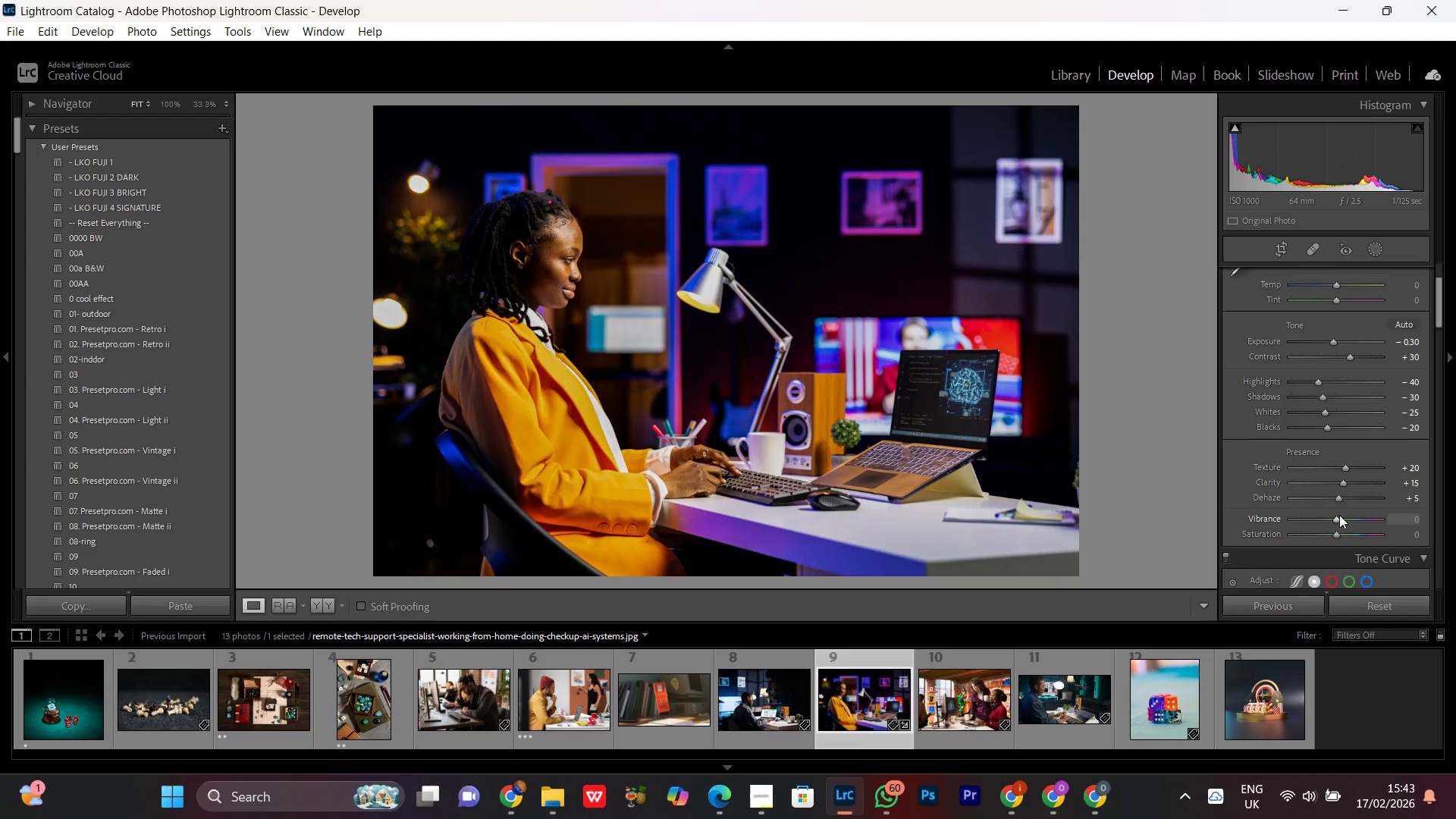 
left_click([1335, 521])
 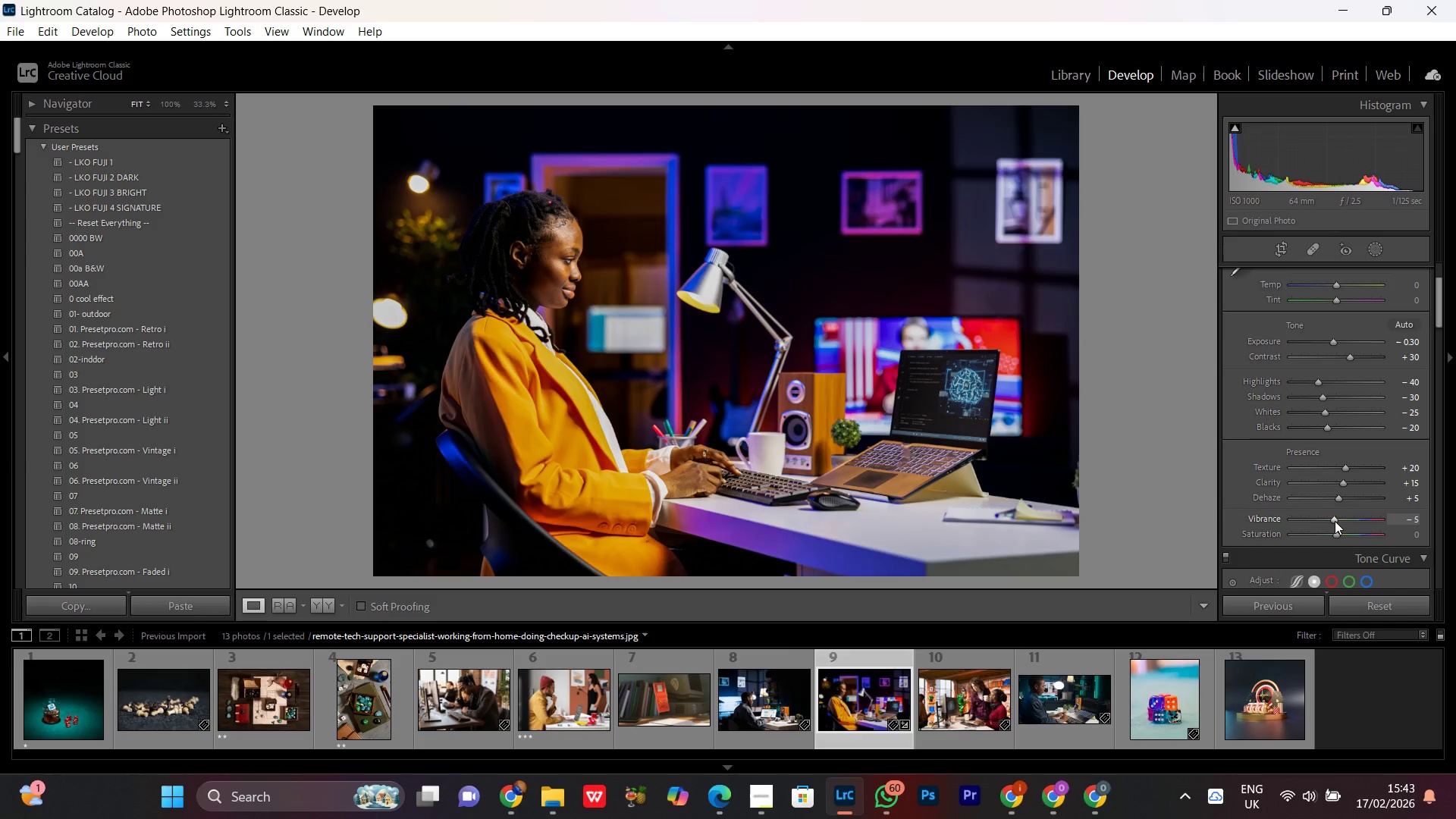 
scroll: coordinate [1335, 521], scroll_direction: down, amount: 1.0
 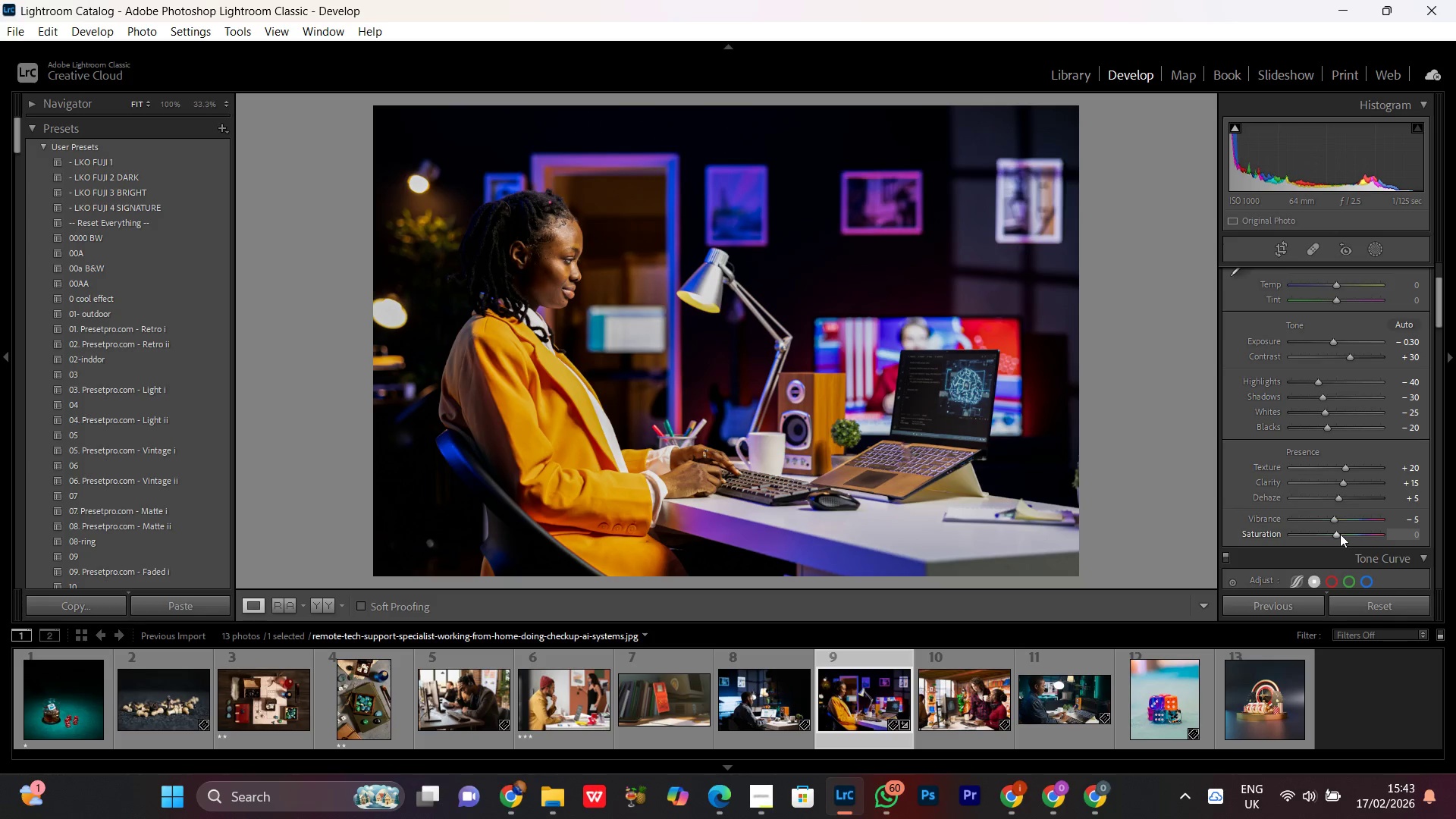 
left_click([1340, 534])
 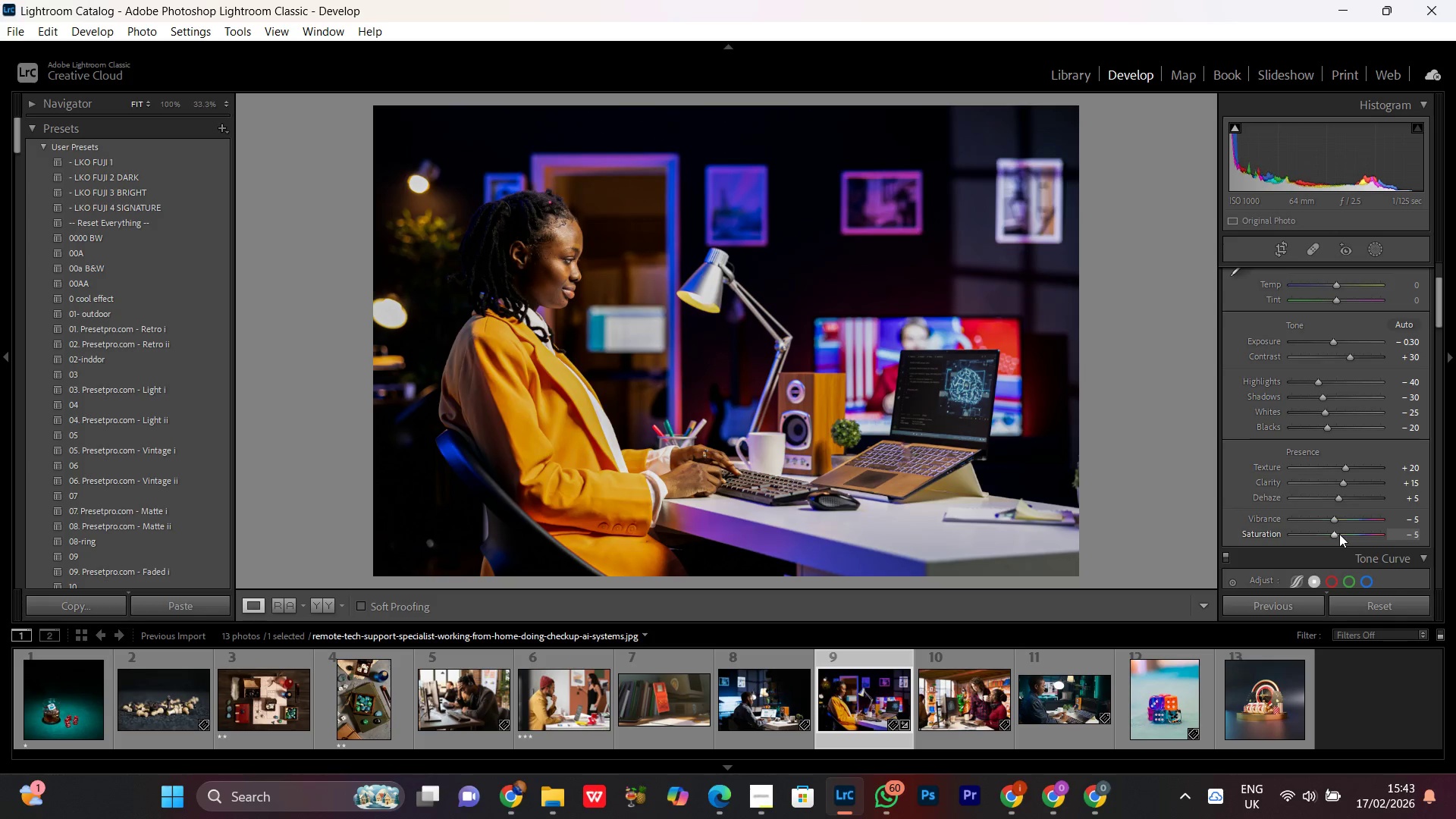 
scroll: coordinate [1339, 534], scroll_direction: down, amount: 1.0
 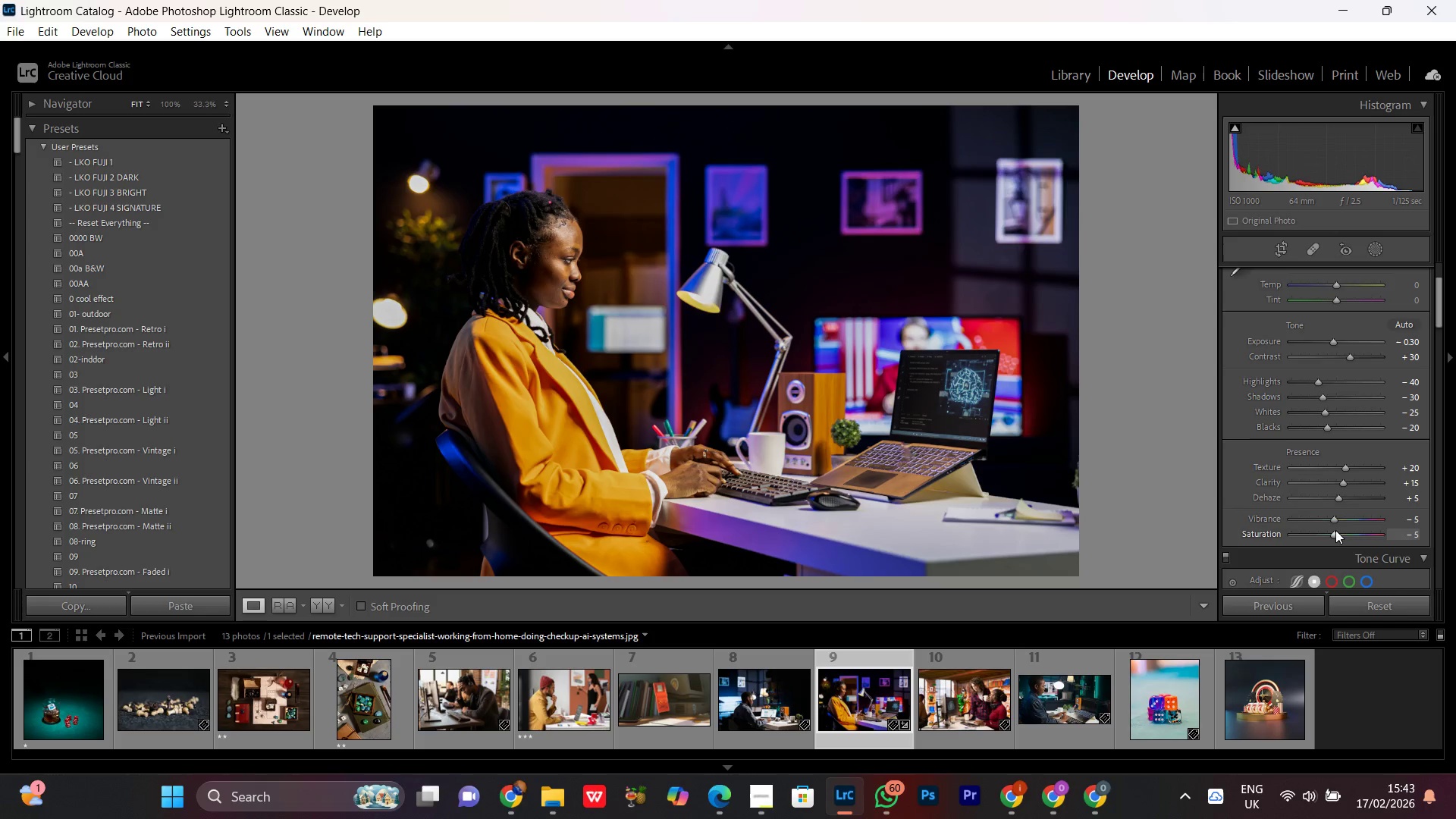 
left_click([1335, 521])
 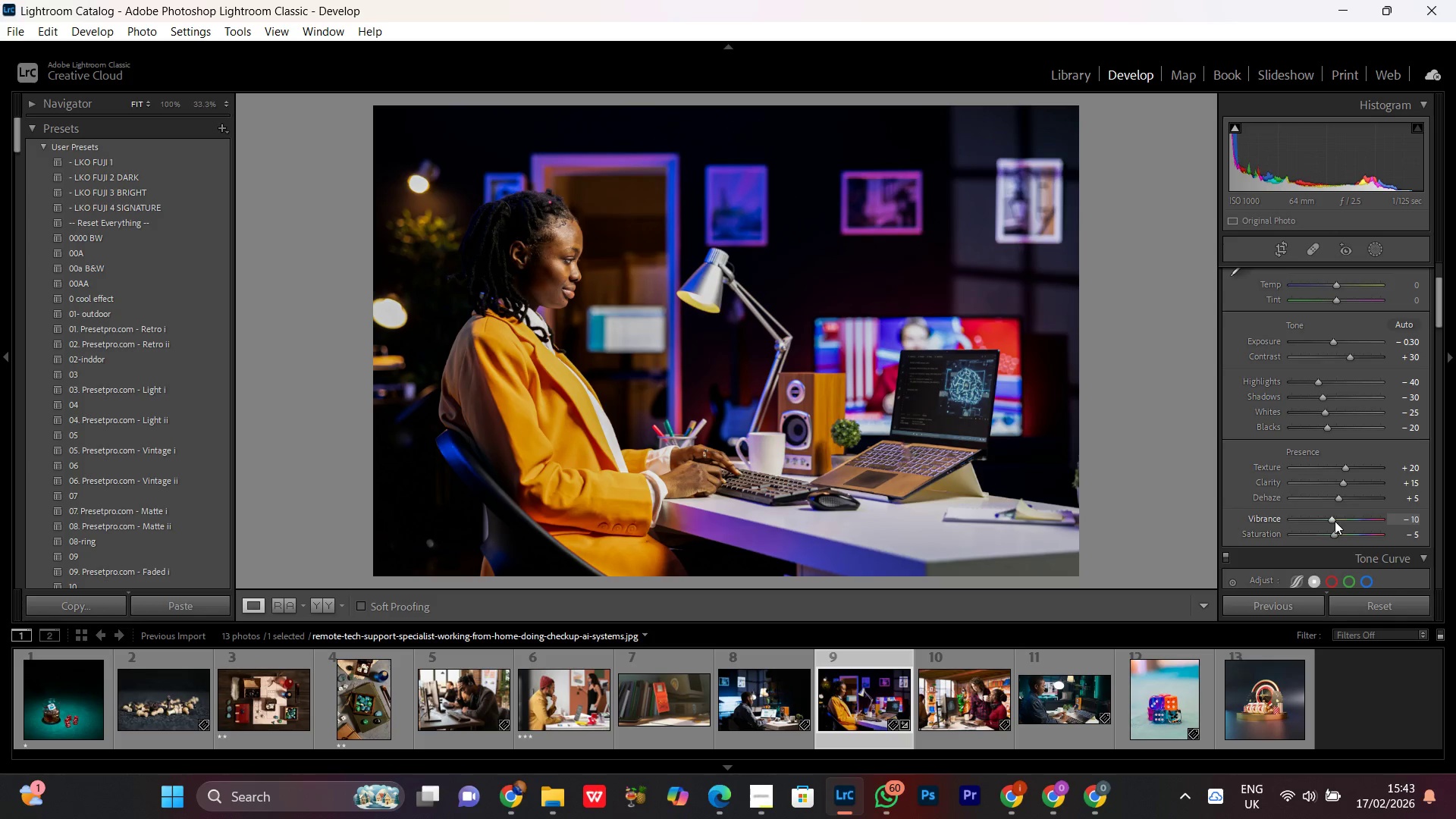 
scroll: coordinate [1335, 521], scroll_direction: down, amount: 1.0
 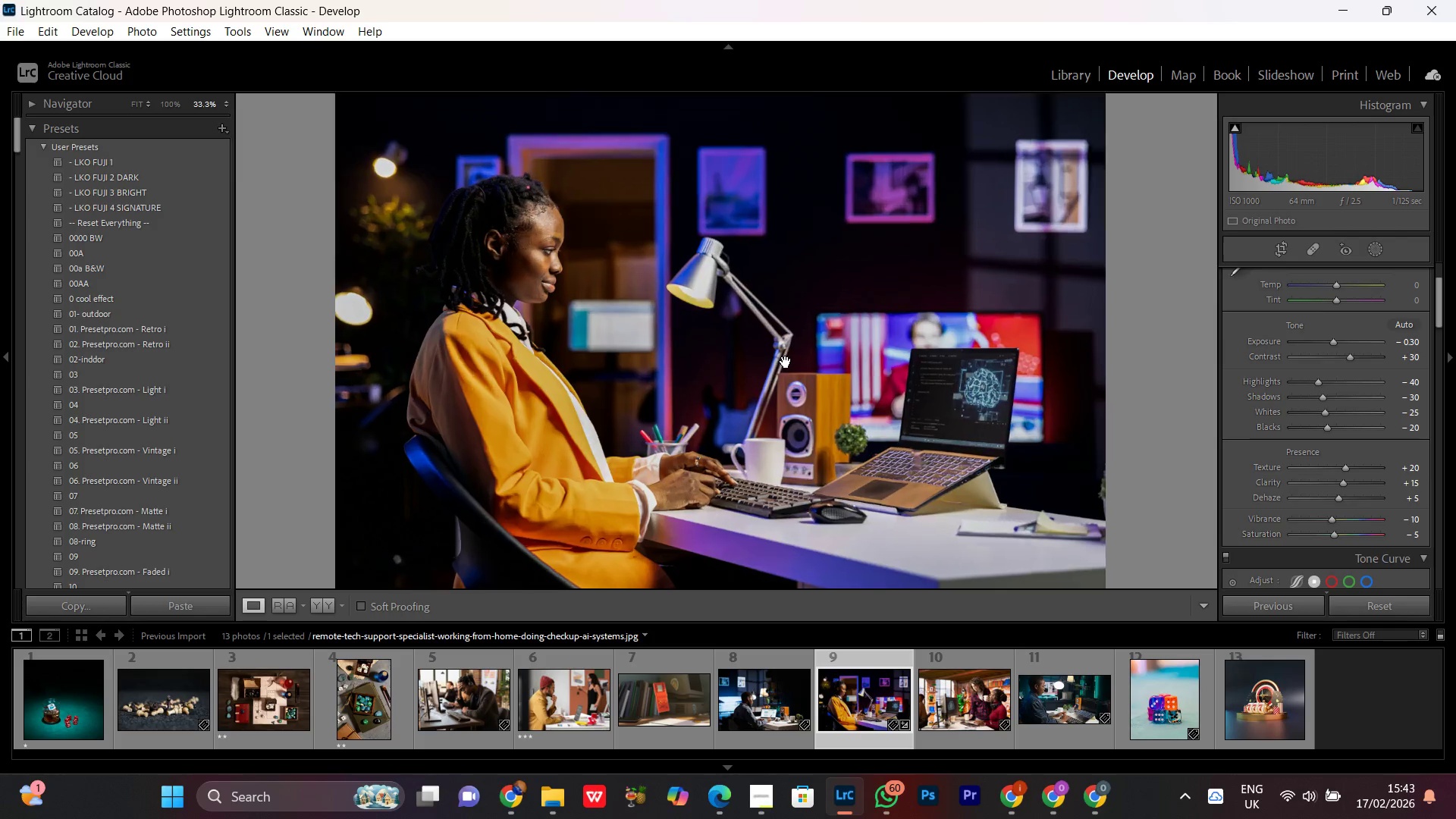 
double_click([786, 362])
 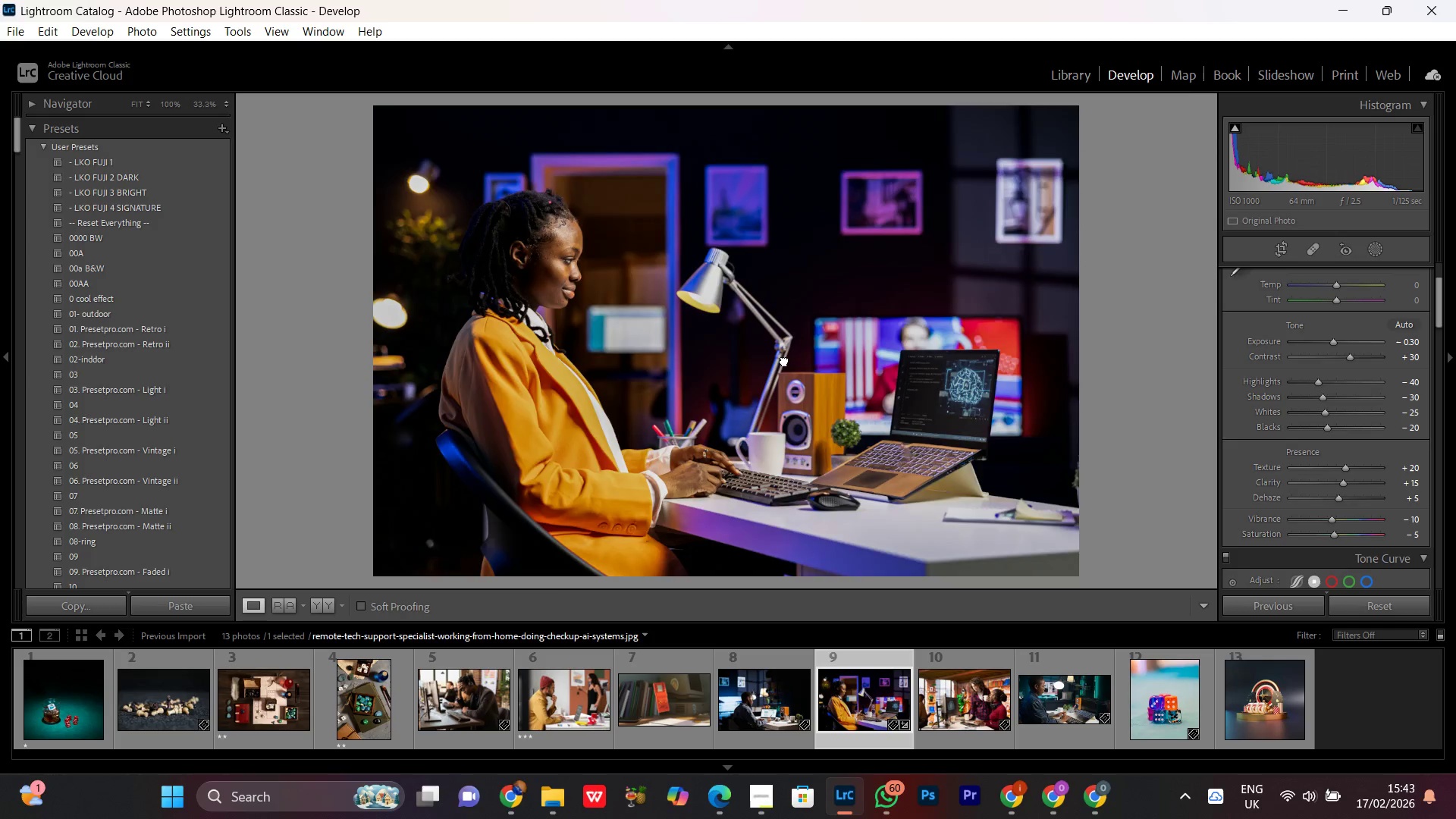 
triple_click([784, 360])
 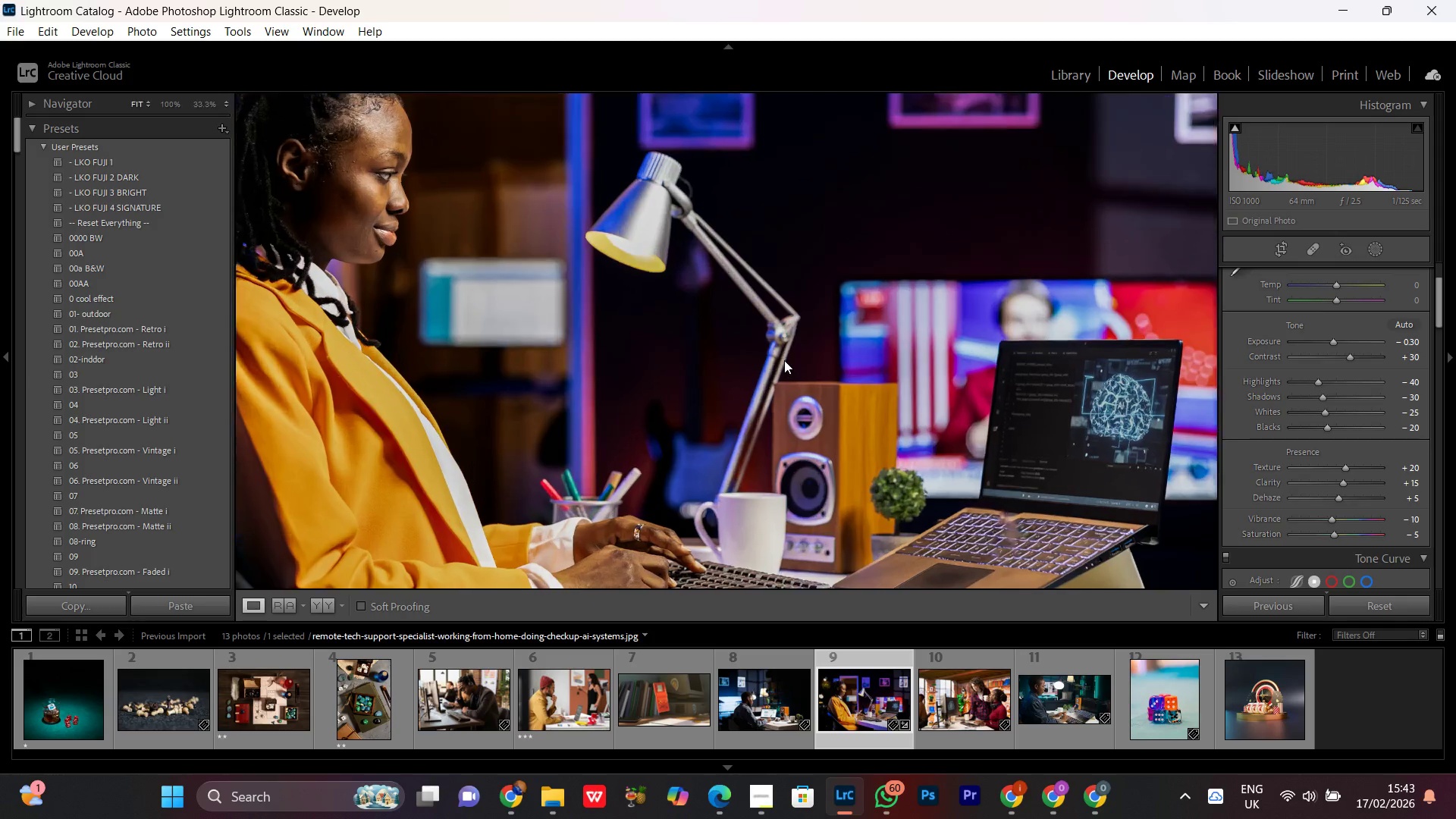 
triple_click([784, 360])
 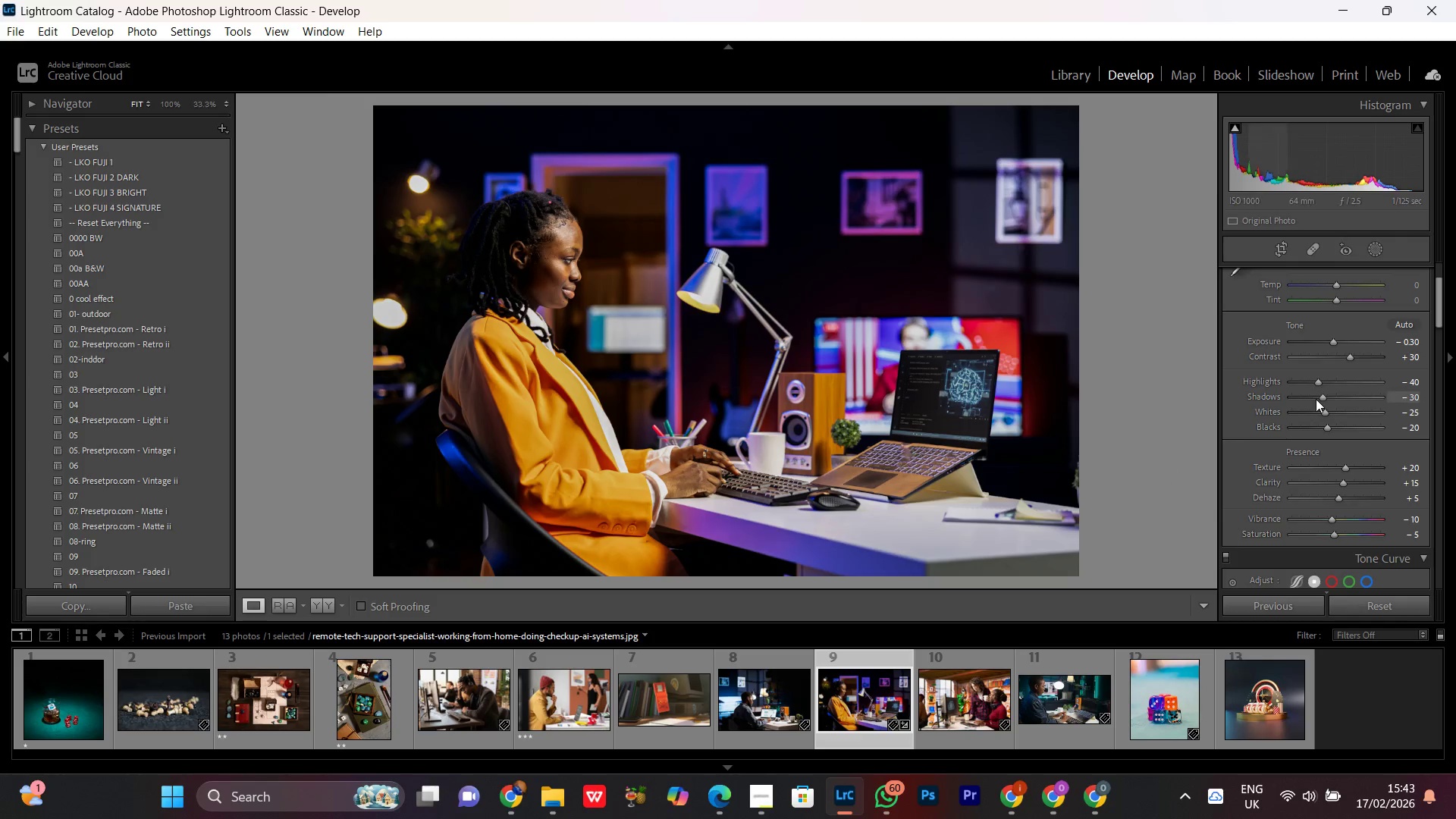 
scroll: coordinate [1368, 496], scroll_direction: down, amount: 3.0
 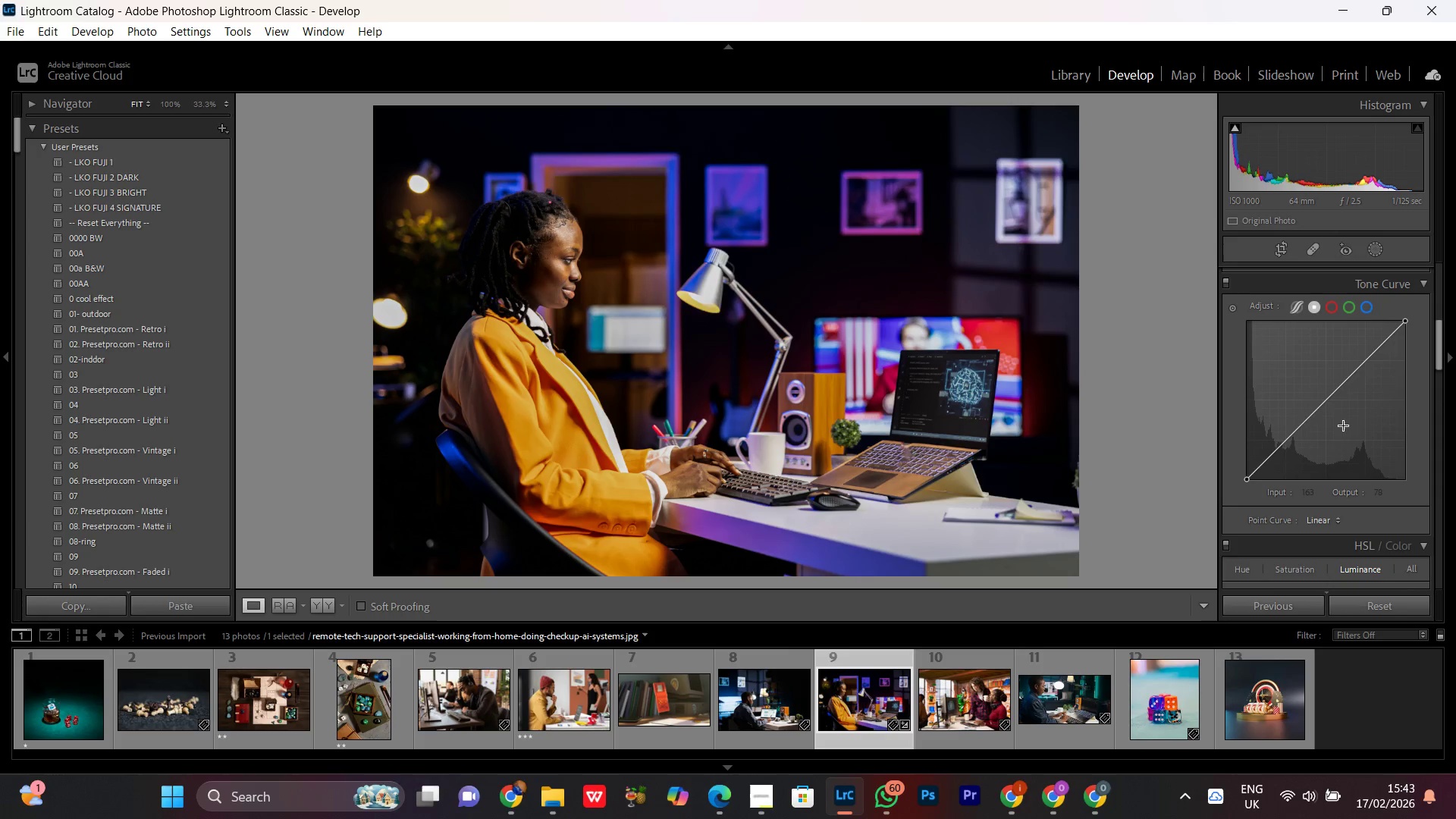 
scroll: coordinate [1317, 353], scroll_direction: up, amount: 1.0
 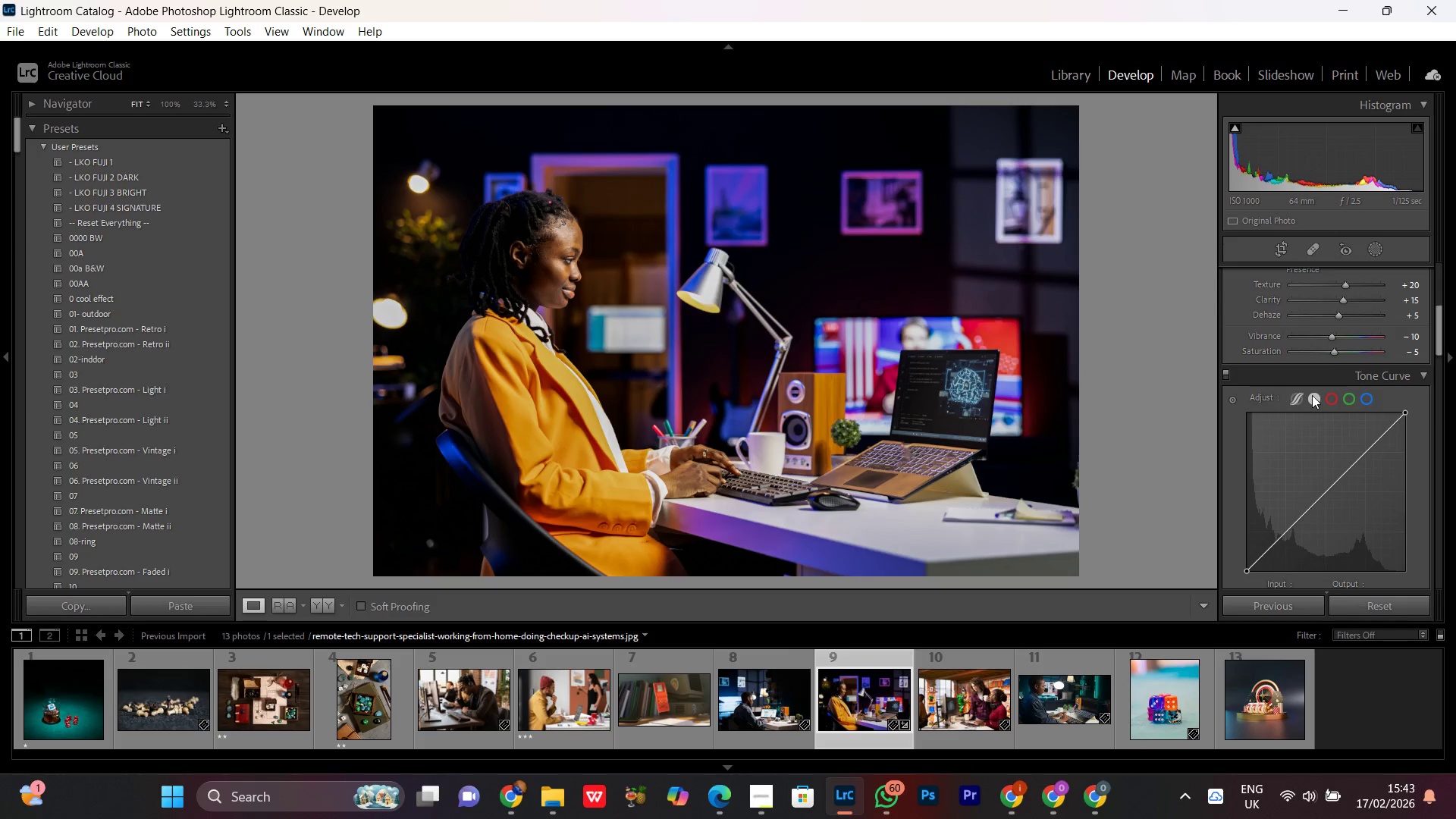 
left_click([1310, 397])
 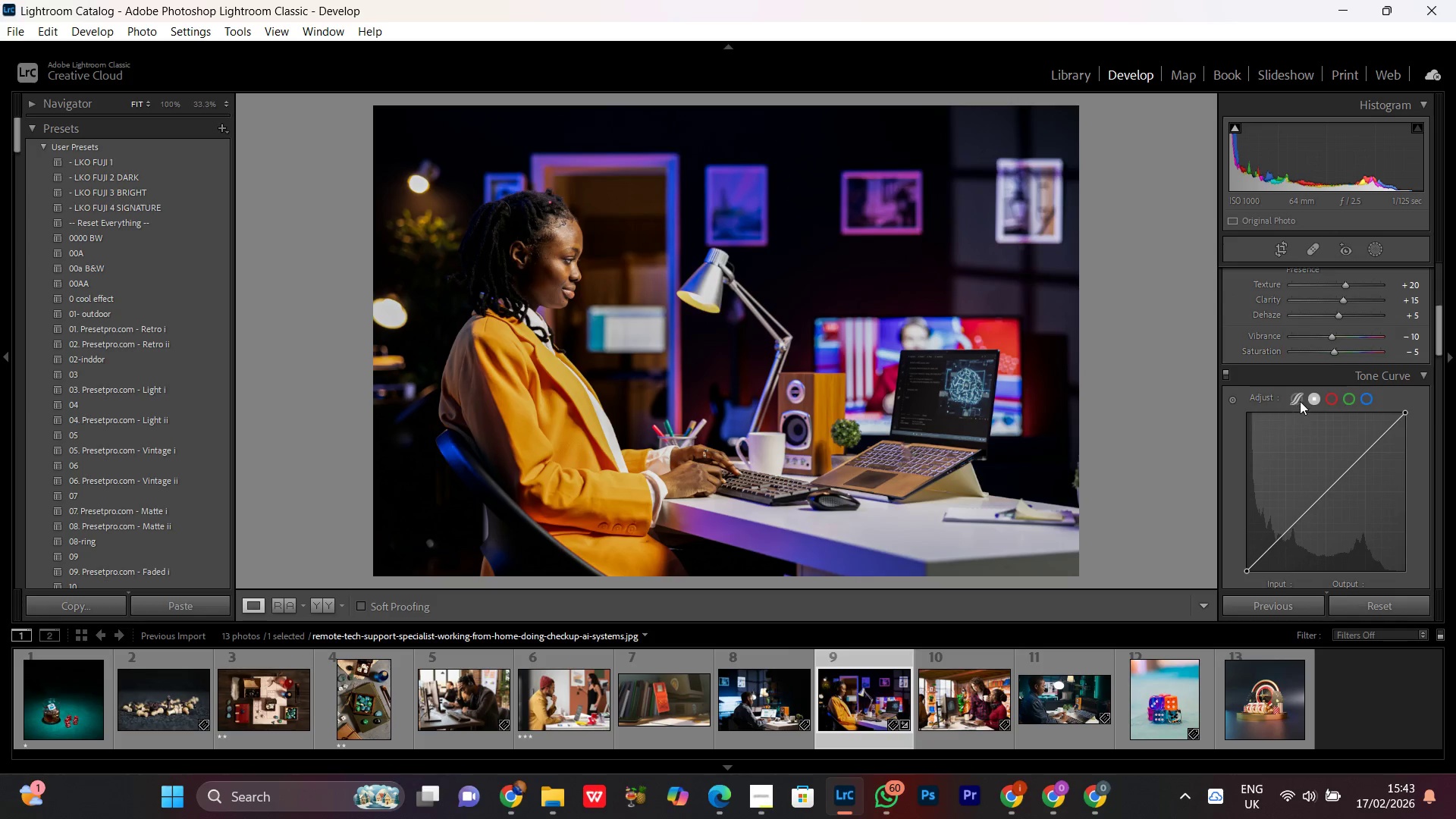 
left_click([1300, 401])
 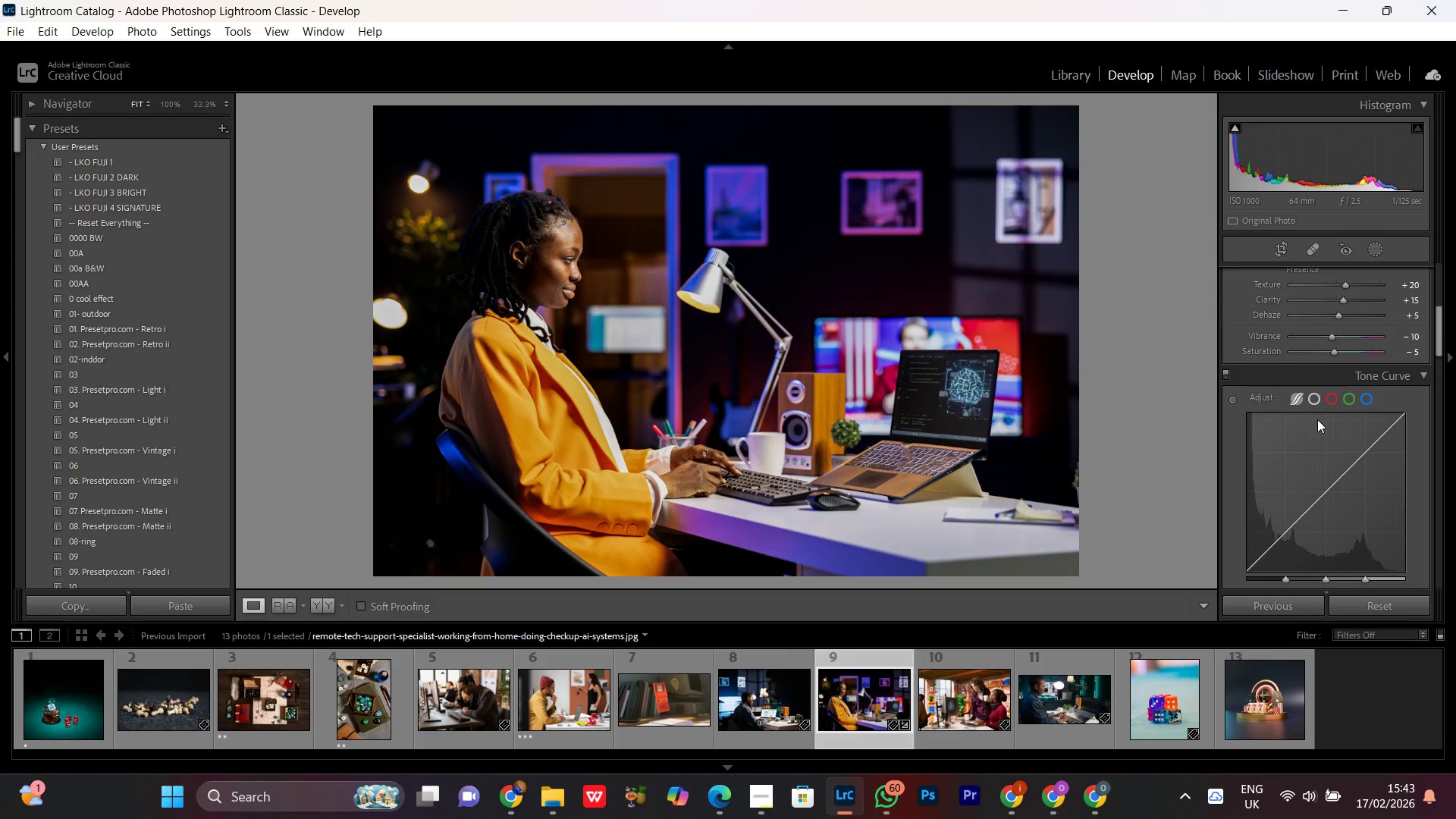 
scroll: coordinate [1317, 419], scroll_direction: down, amount: 3.0
 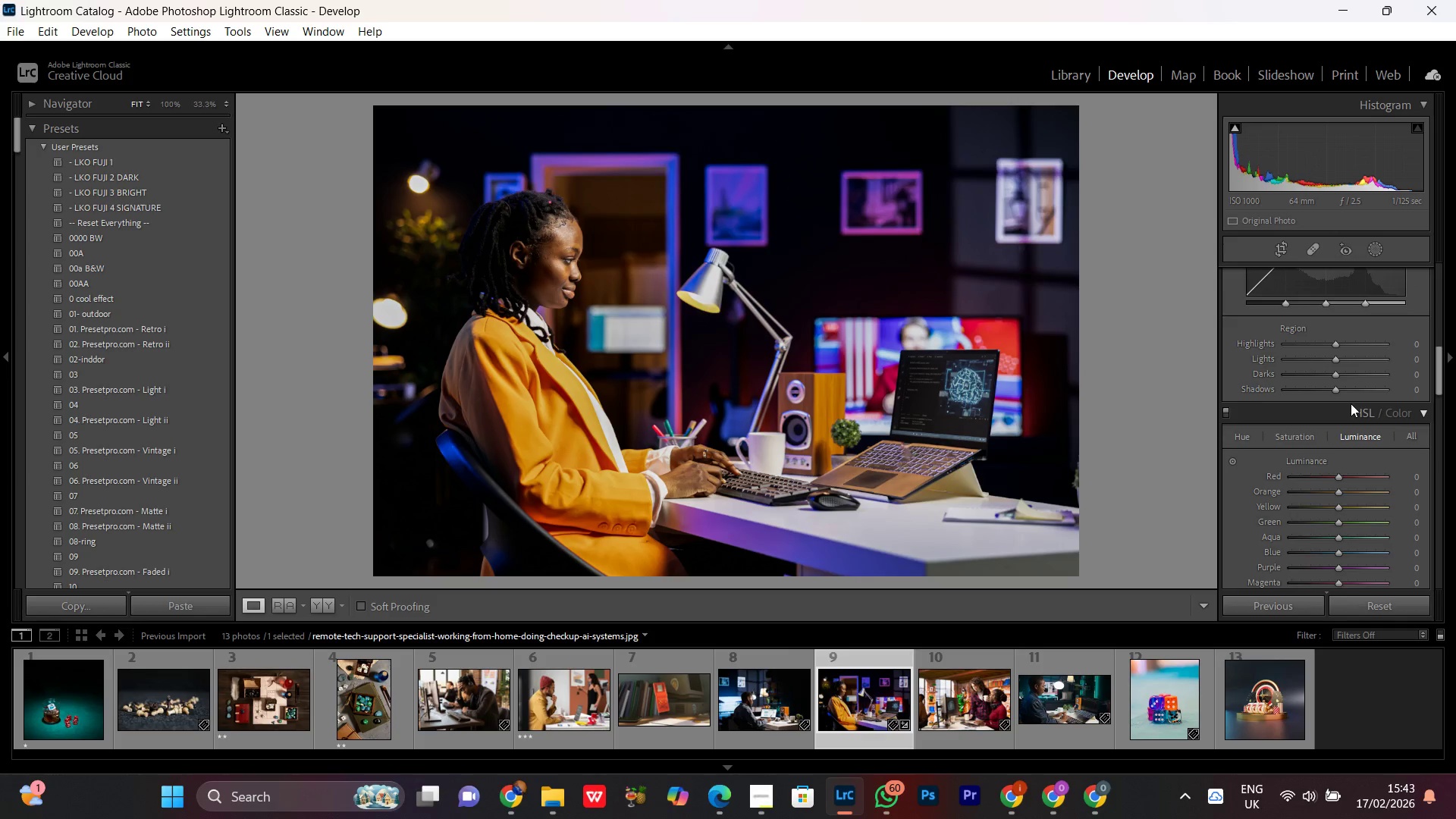 
scroll: coordinate [1351, 403], scroll_direction: up, amount: 1.0
 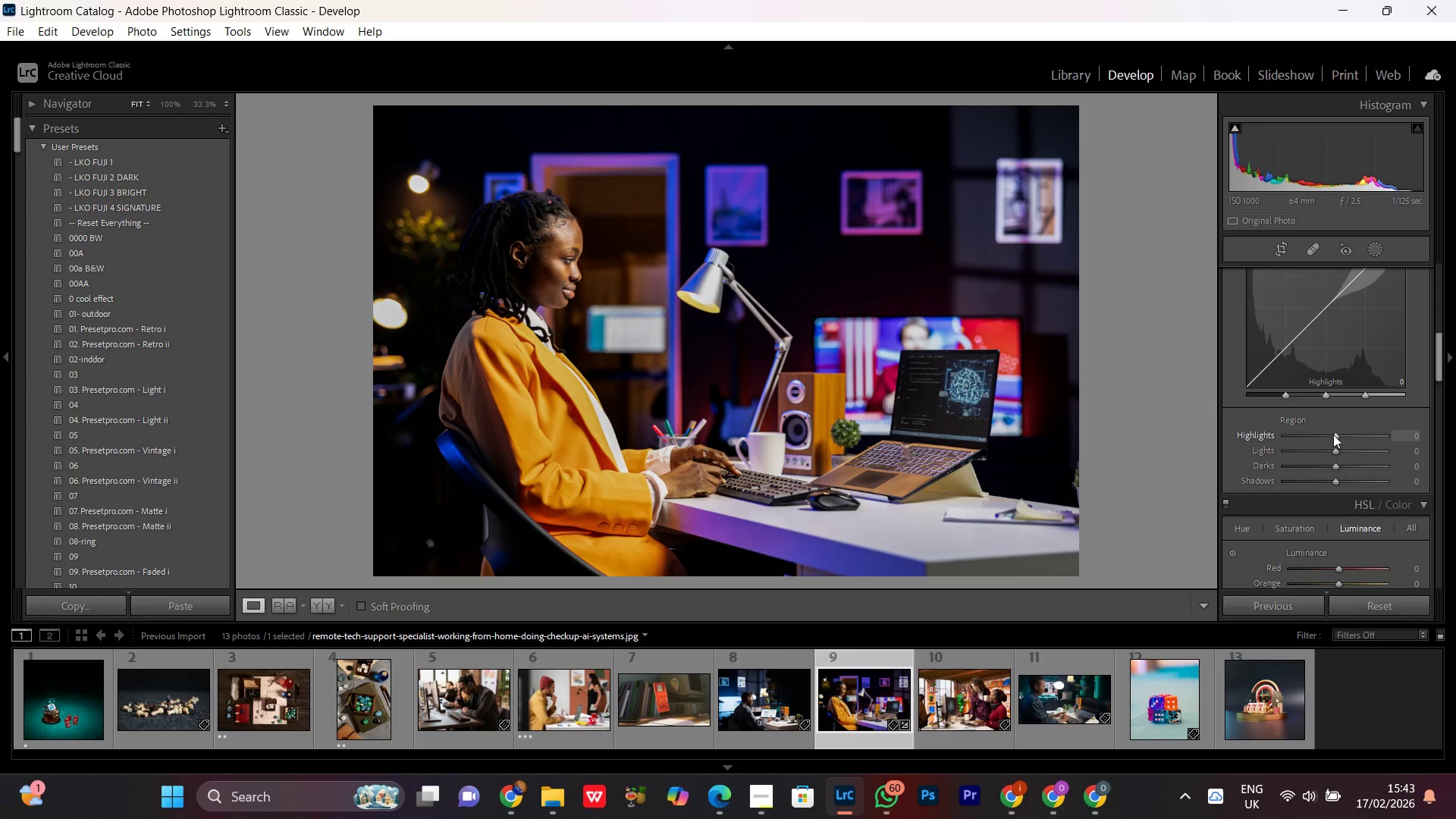 
left_click([1333, 435])
 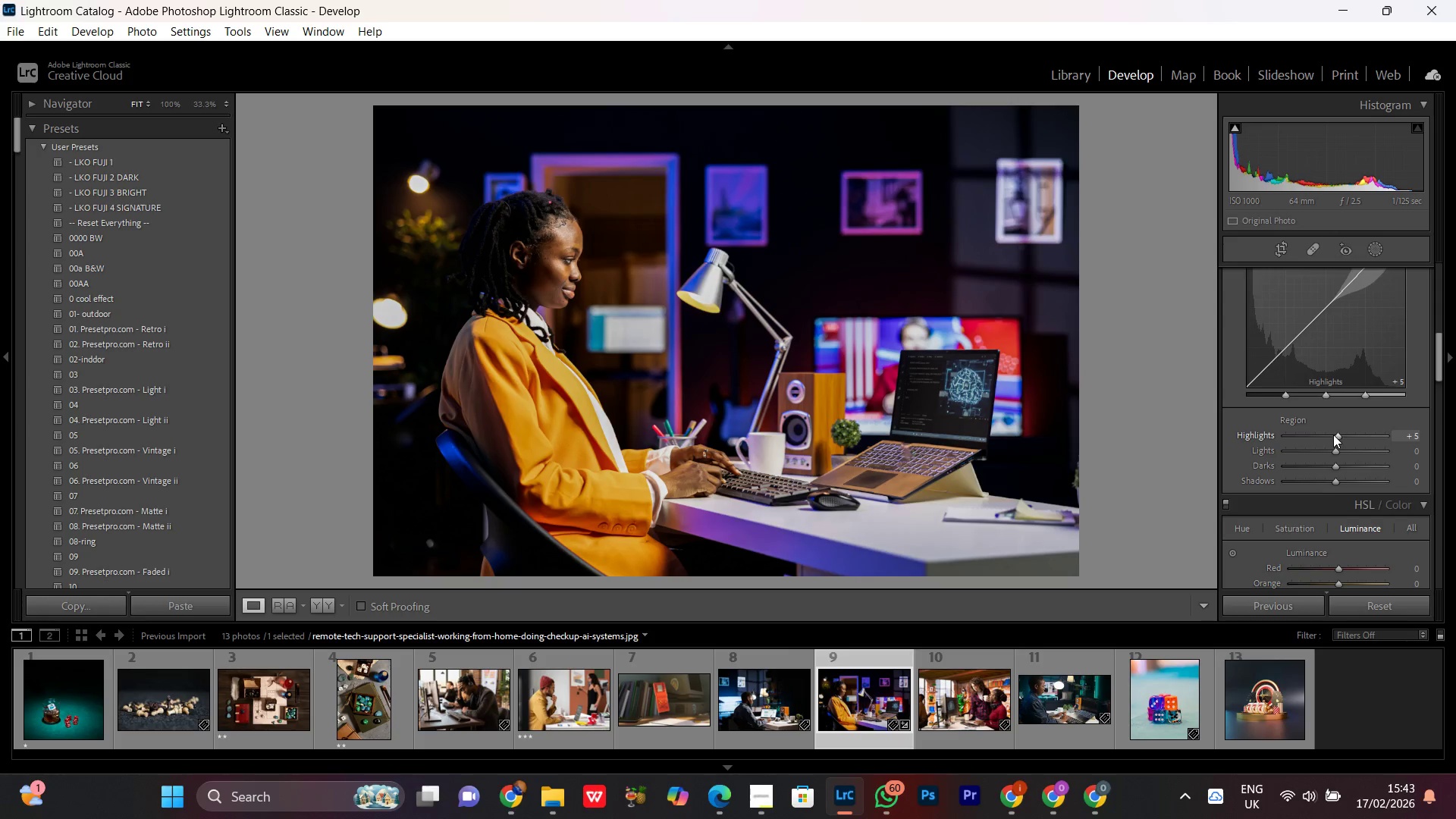 
scroll: coordinate [1333, 434], scroll_direction: up, amount: 4.0
 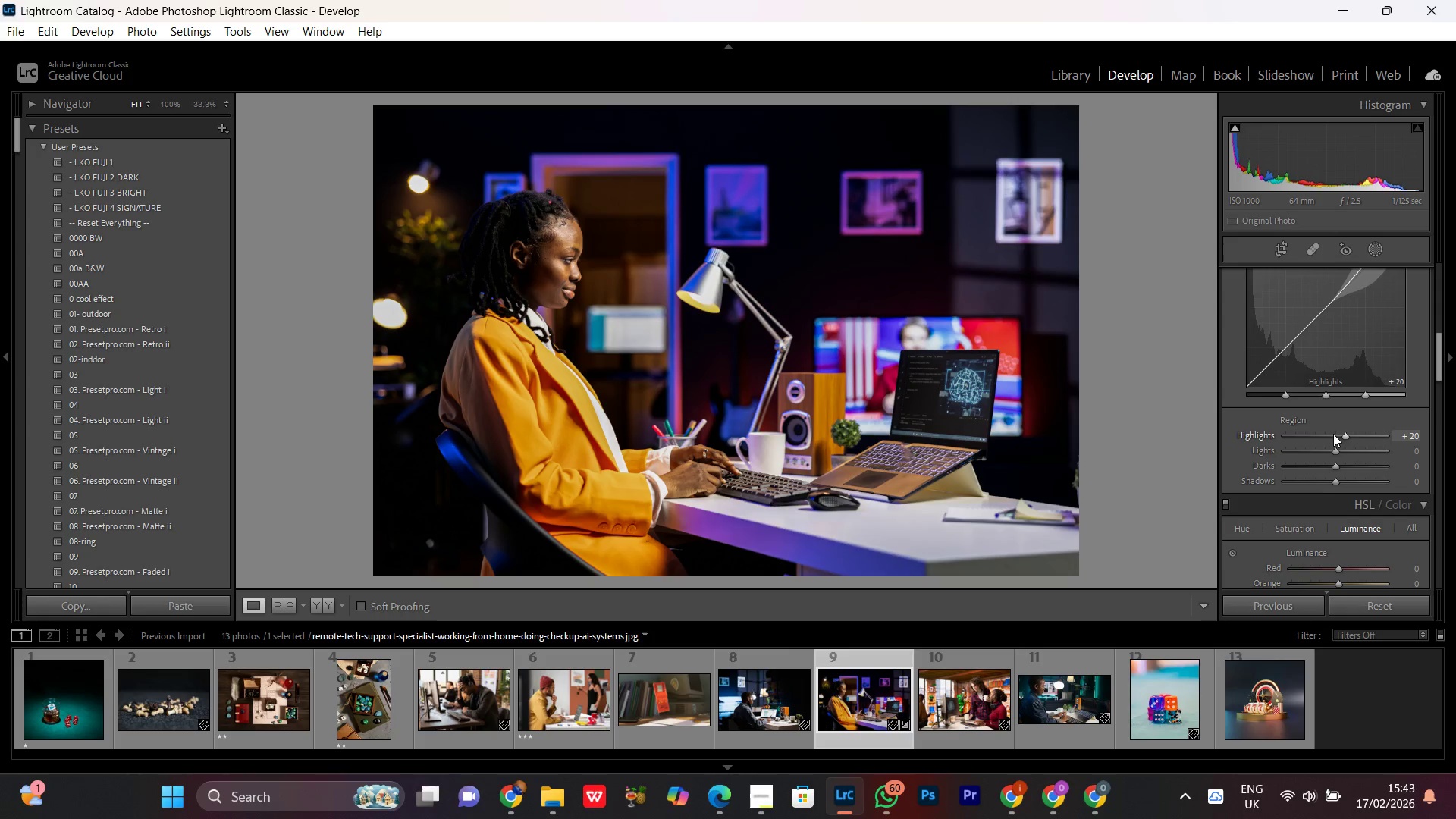 
scroll: coordinate [1333, 434], scroll_direction: down, amount: 1.0
 